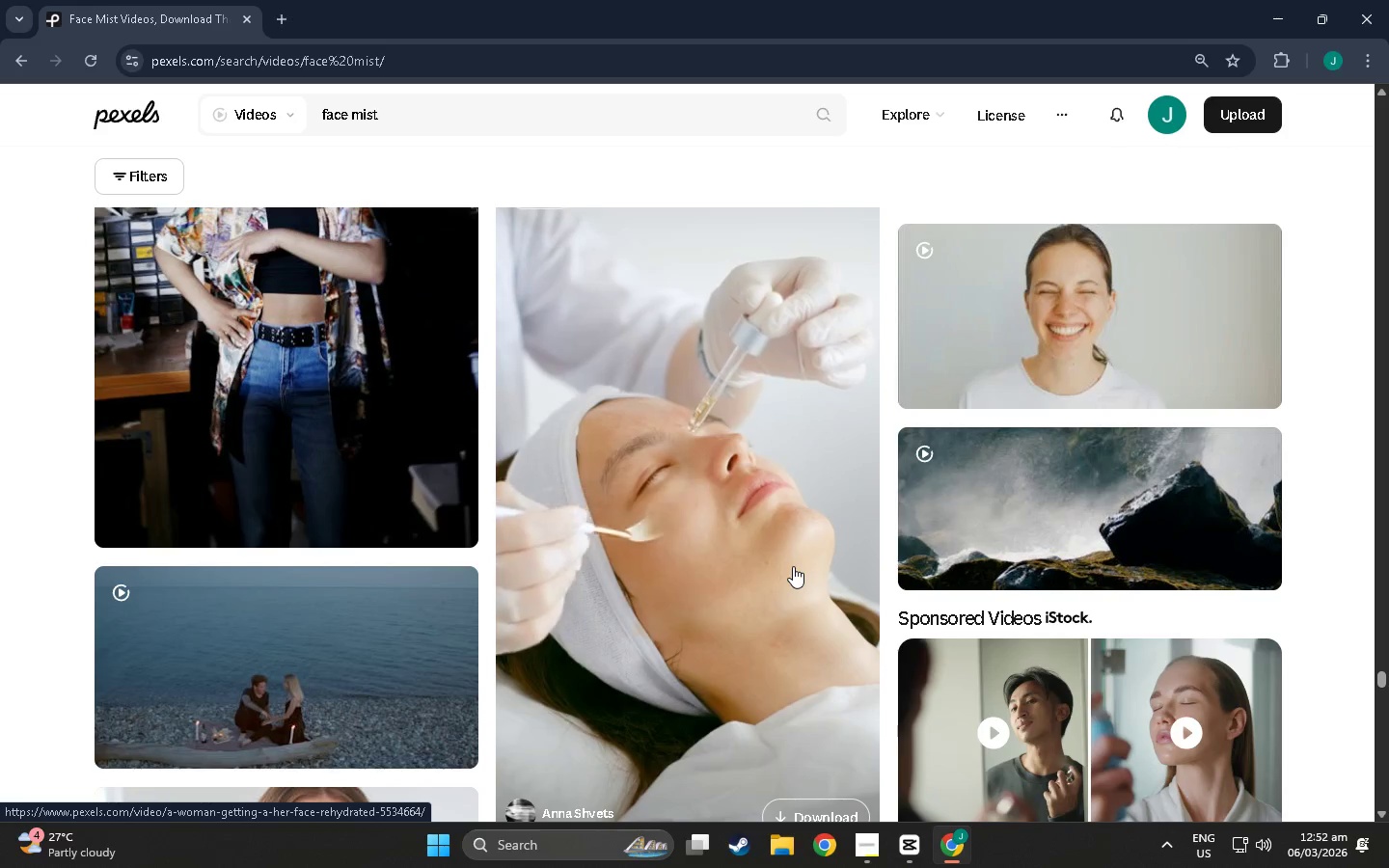 
wait(14.31)
 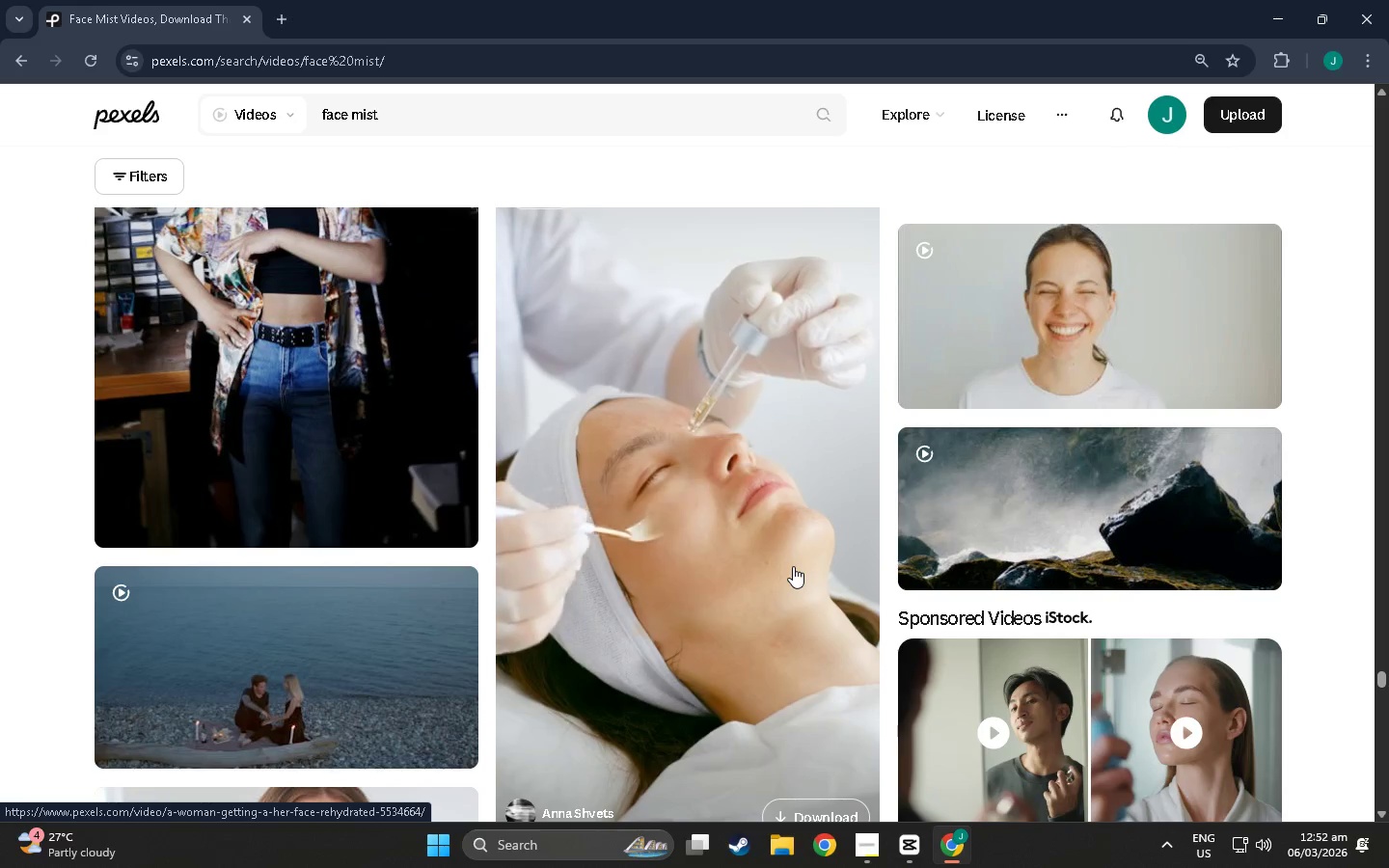 
left_click_drag(start_coordinate=[1379, 676], to_coordinate=[1365, 844])
 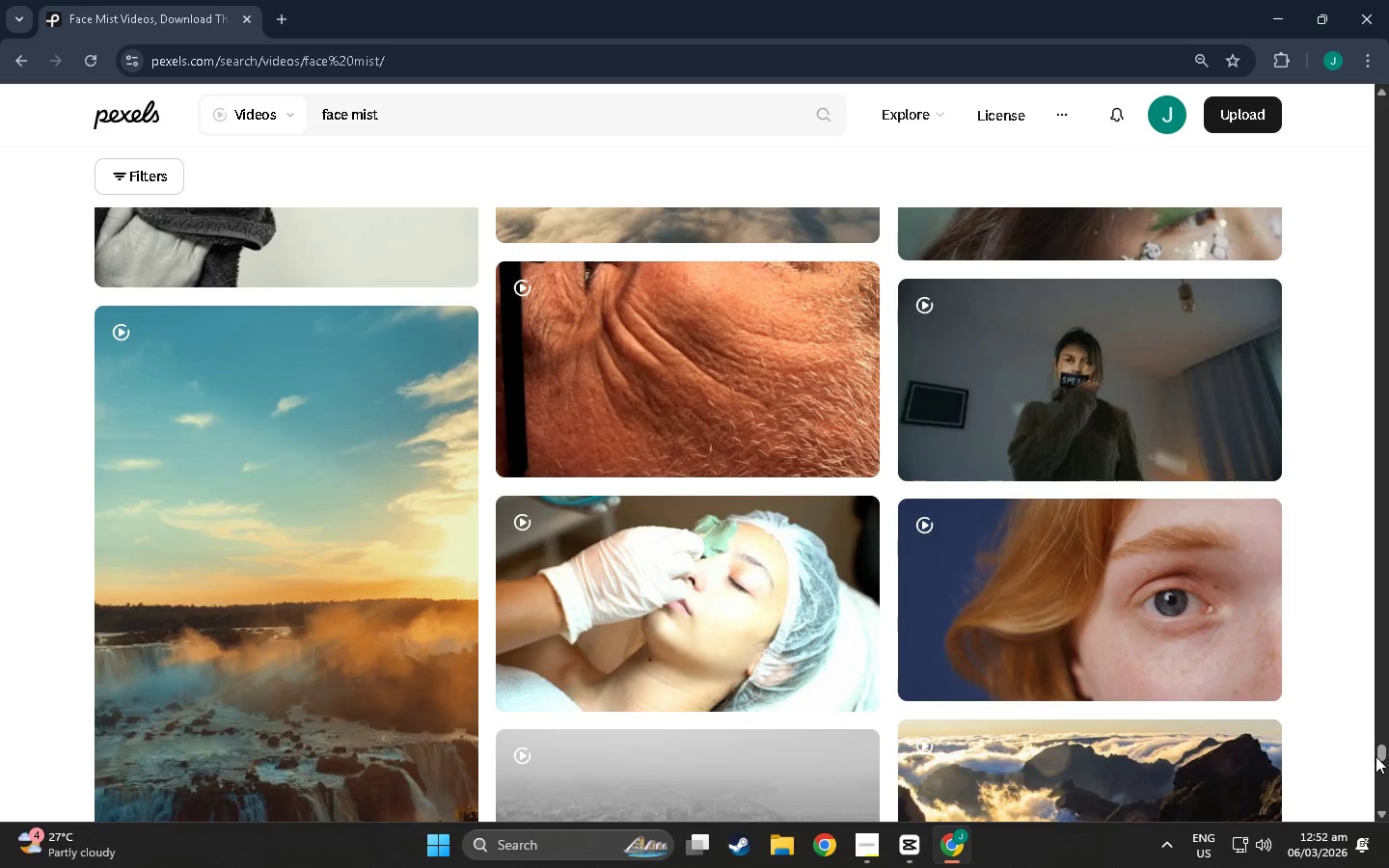 
left_click_drag(start_coordinate=[1378, 756], to_coordinate=[1379, 829])
 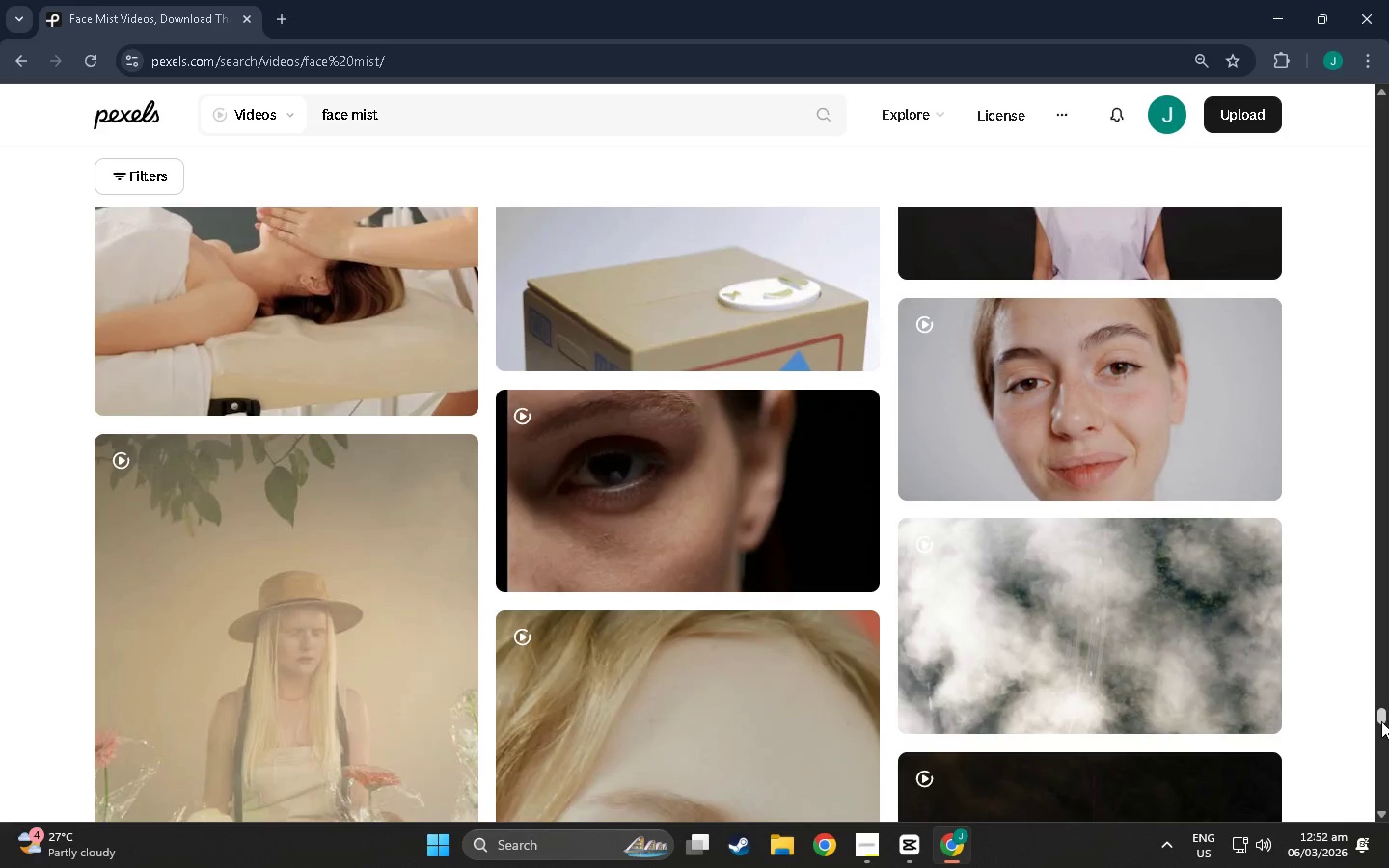 
left_click_drag(start_coordinate=[1381, 721], to_coordinate=[1383, 806])
 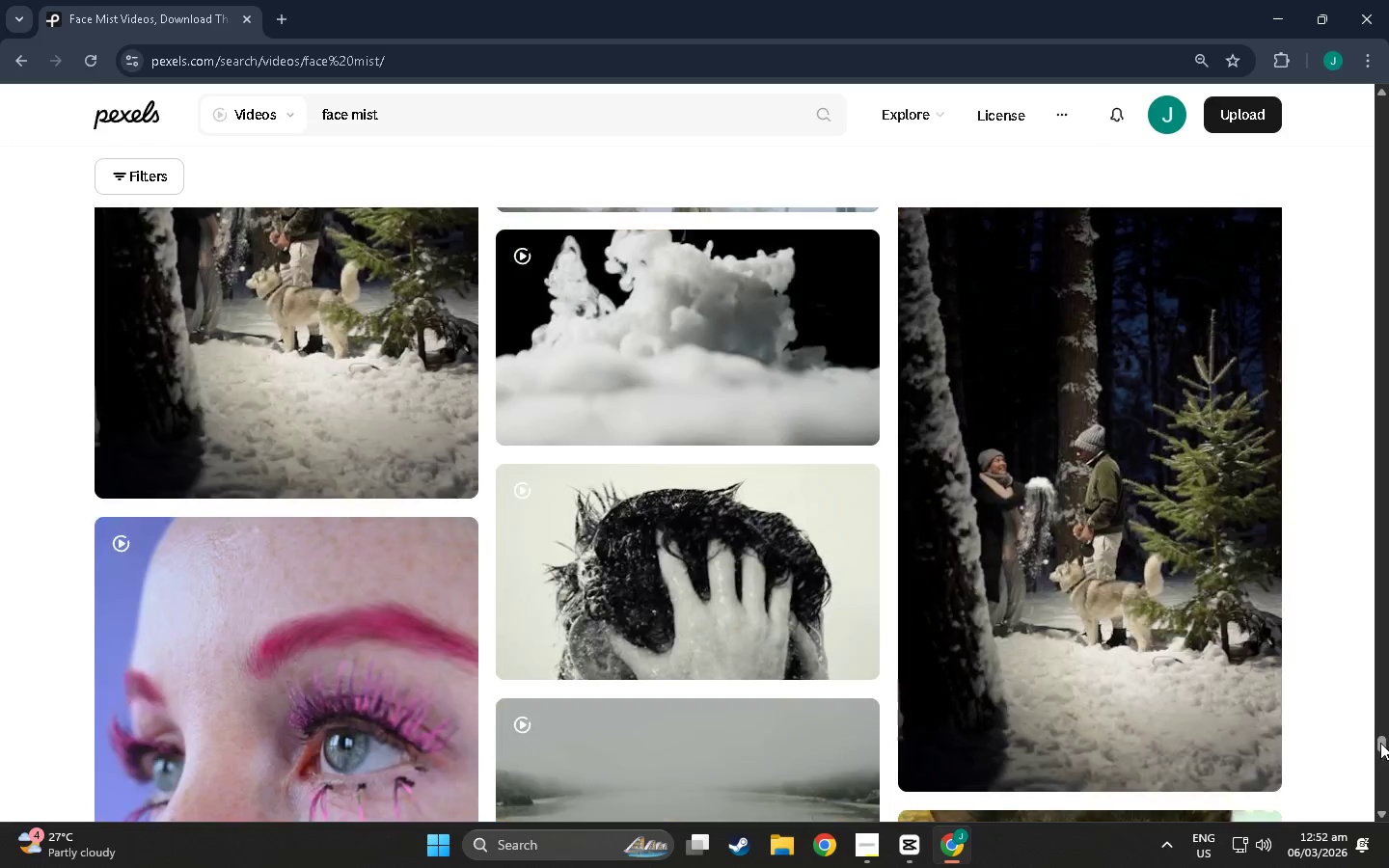 
left_click_drag(start_coordinate=[1380, 743], to_coordinate=[1381, 754])
 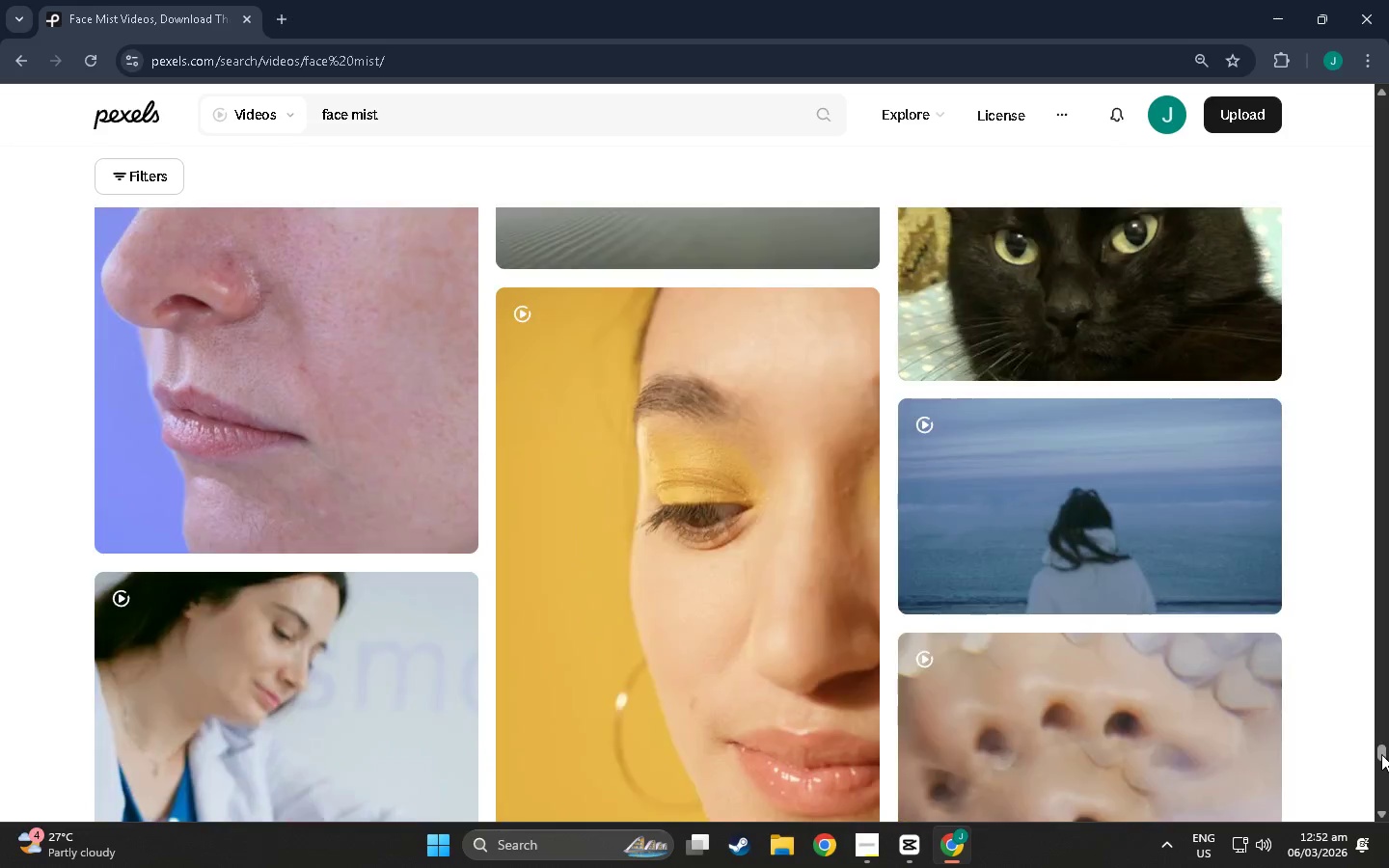 
left_click_drag(start_coordinate=[1381, 754], to_coordinate=[1381, 763])
 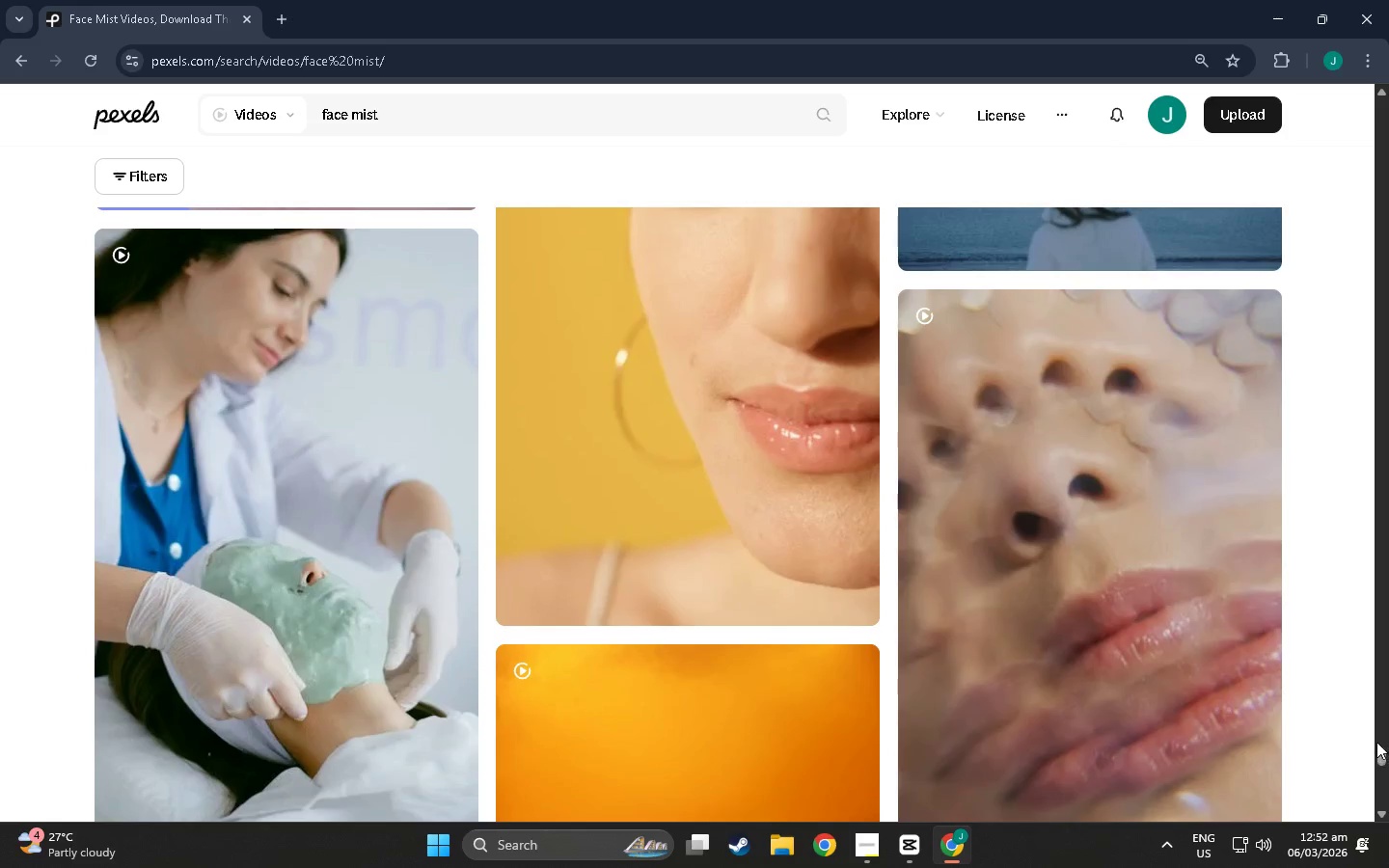 
left_click_drag(start_coordinate=[1376, 742], to_coordinate=[1376, 762])
 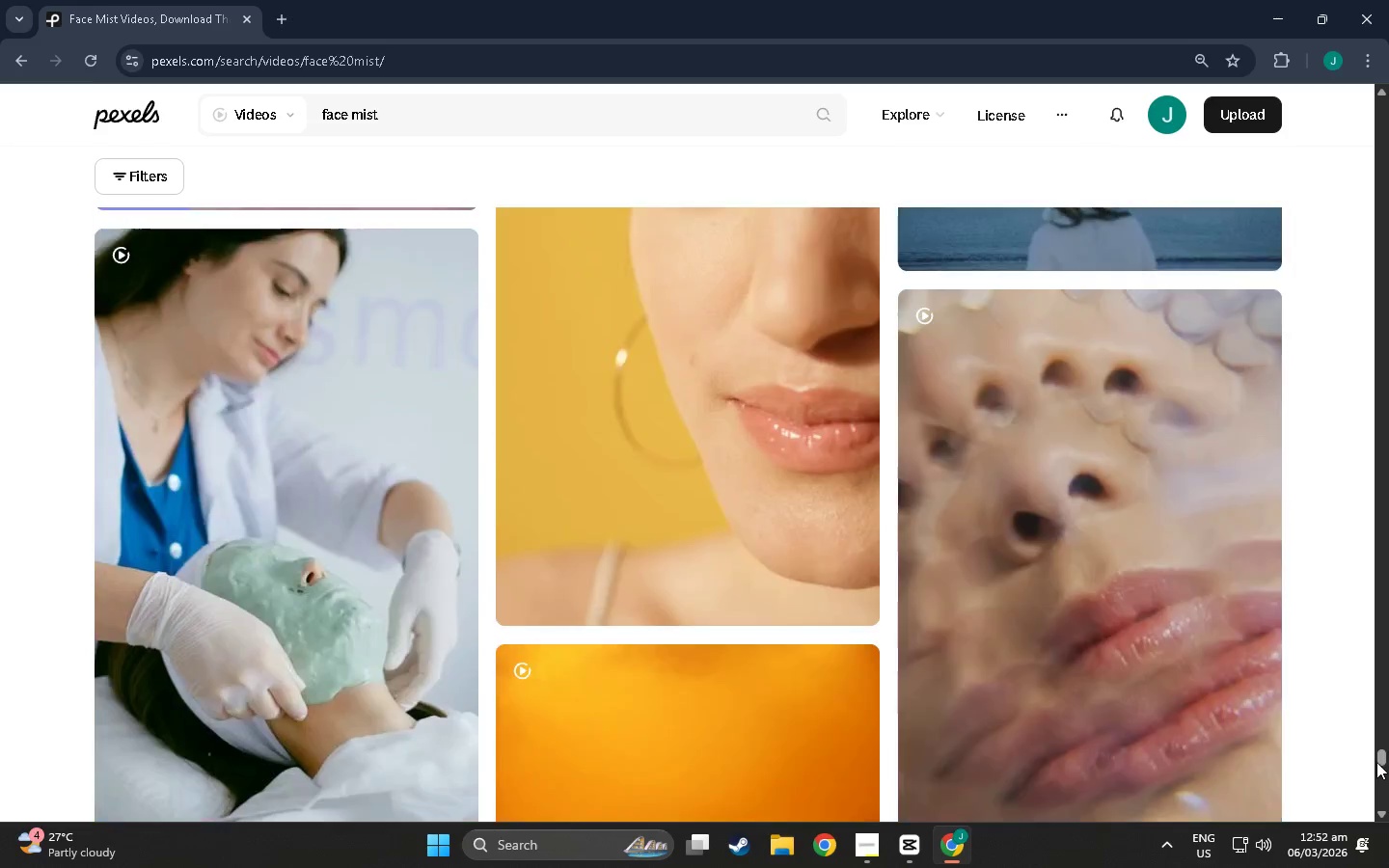 
left_click_drag(start_coordinate=[1376, 762], to_coordinate=[1369, 772])
 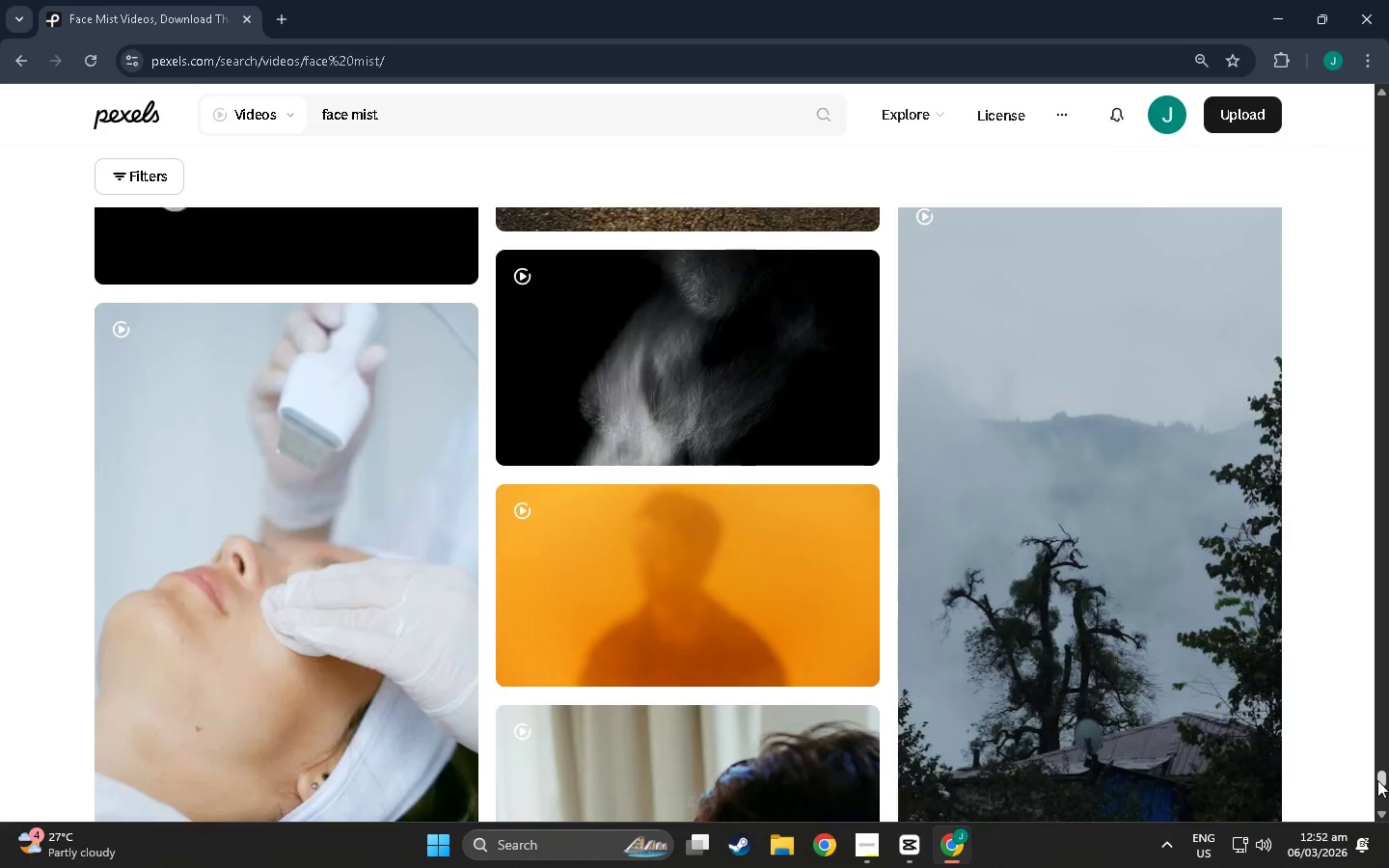 
left_click_drag(start_coordinate=[1377, 780], to_coordinate=[1381, 817])
 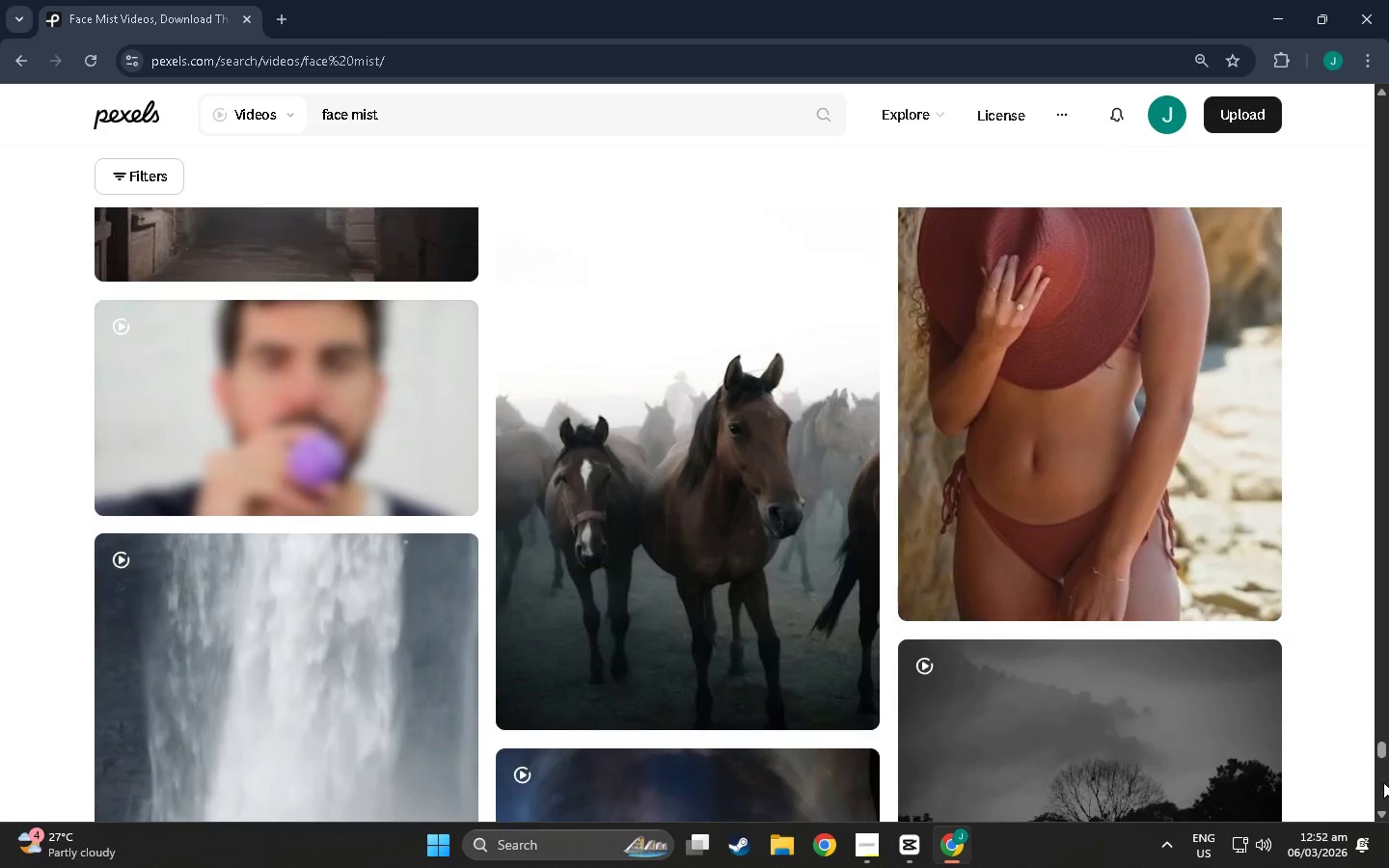 
left_click_drag(start_coordinate=[1383, 782], to_coordinate=[1371, 779])
 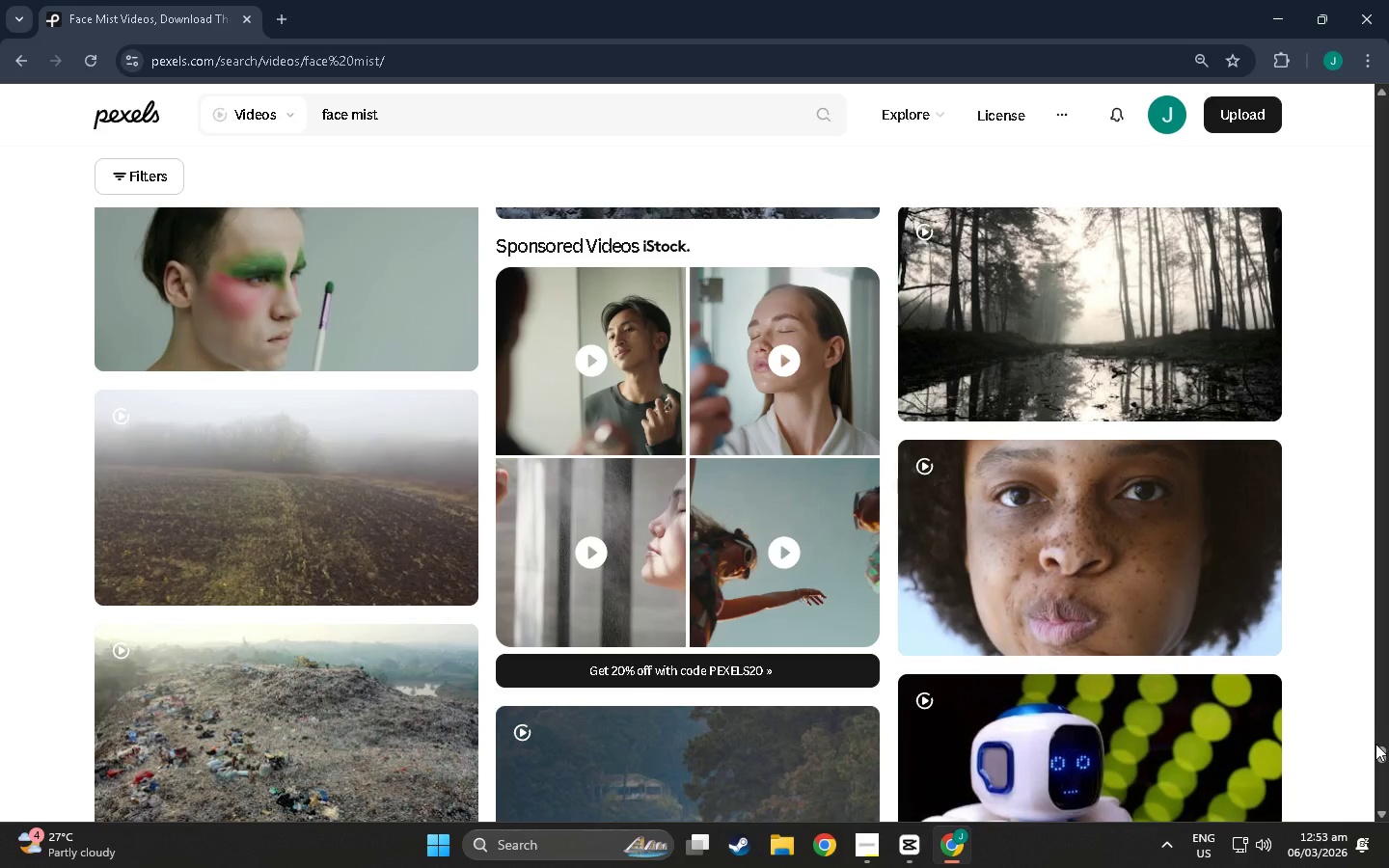 
left_click_drag(start_coordinate=[1377, 748], to_coordinate=[1368, 127])
 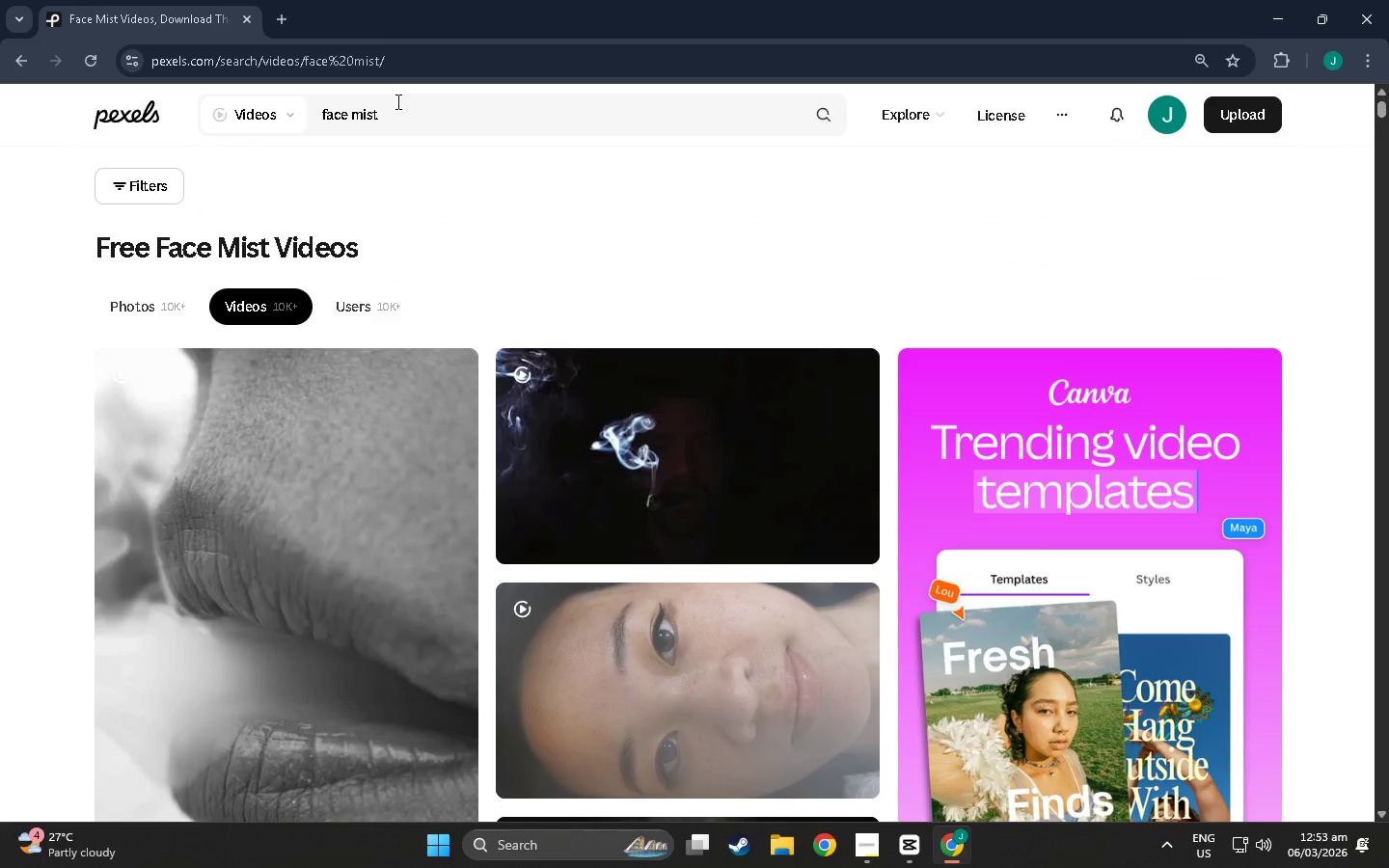 
left_click_drag(start_coordinate=[407, 102], to_coordinate=[0, 77])
 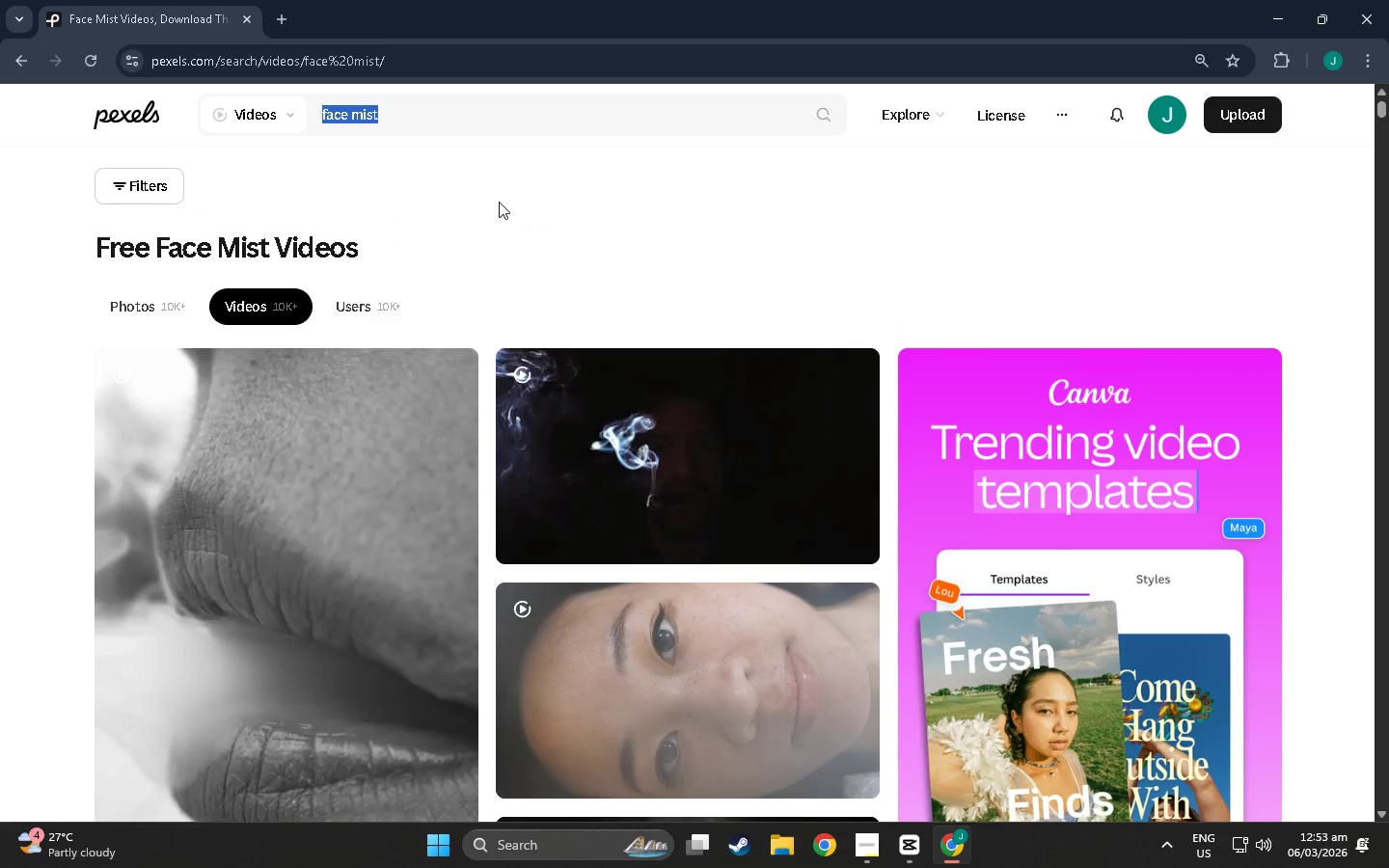 
type(close iu)
key(Backspace)
type(p face)
 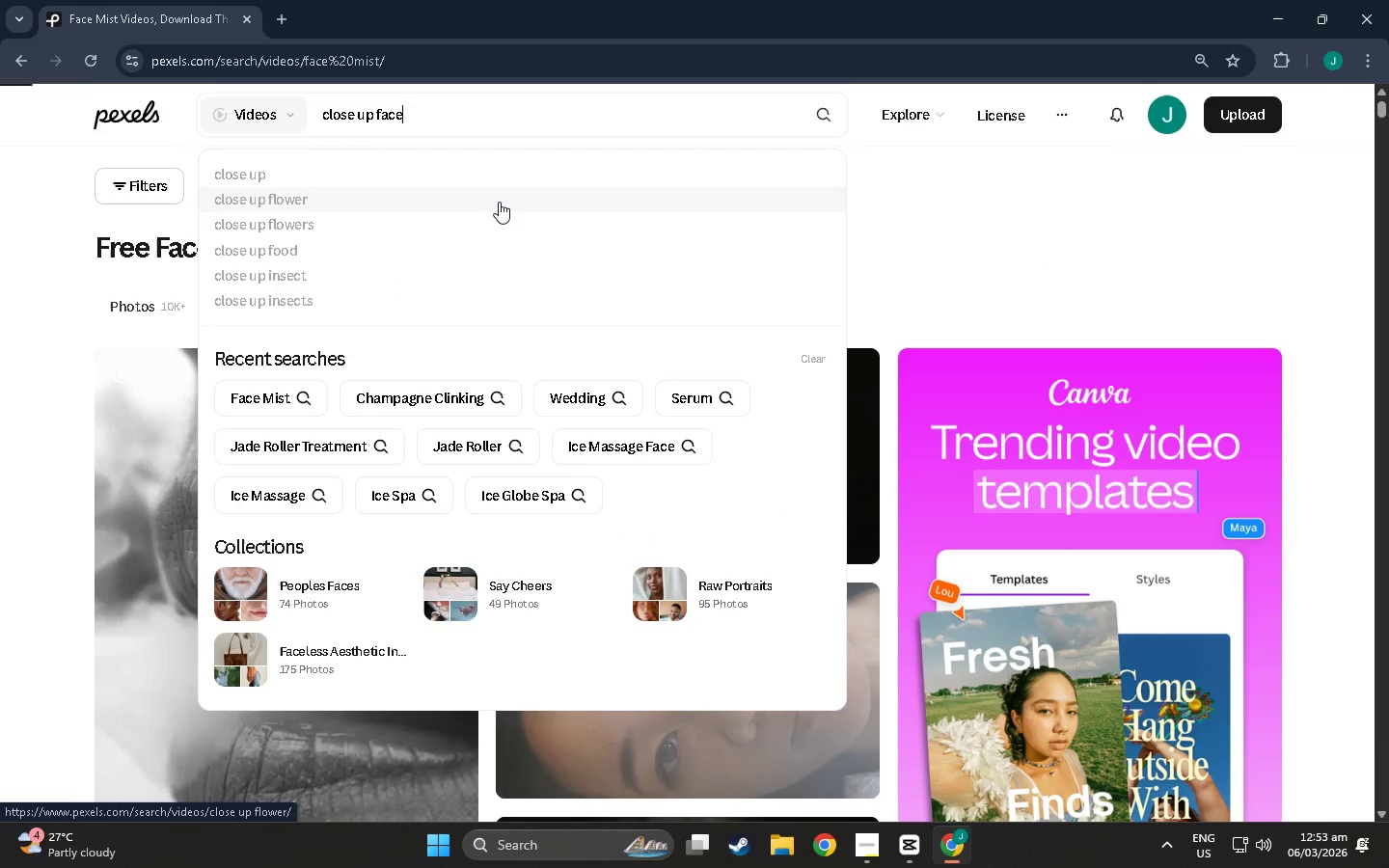 
key(Enter)
 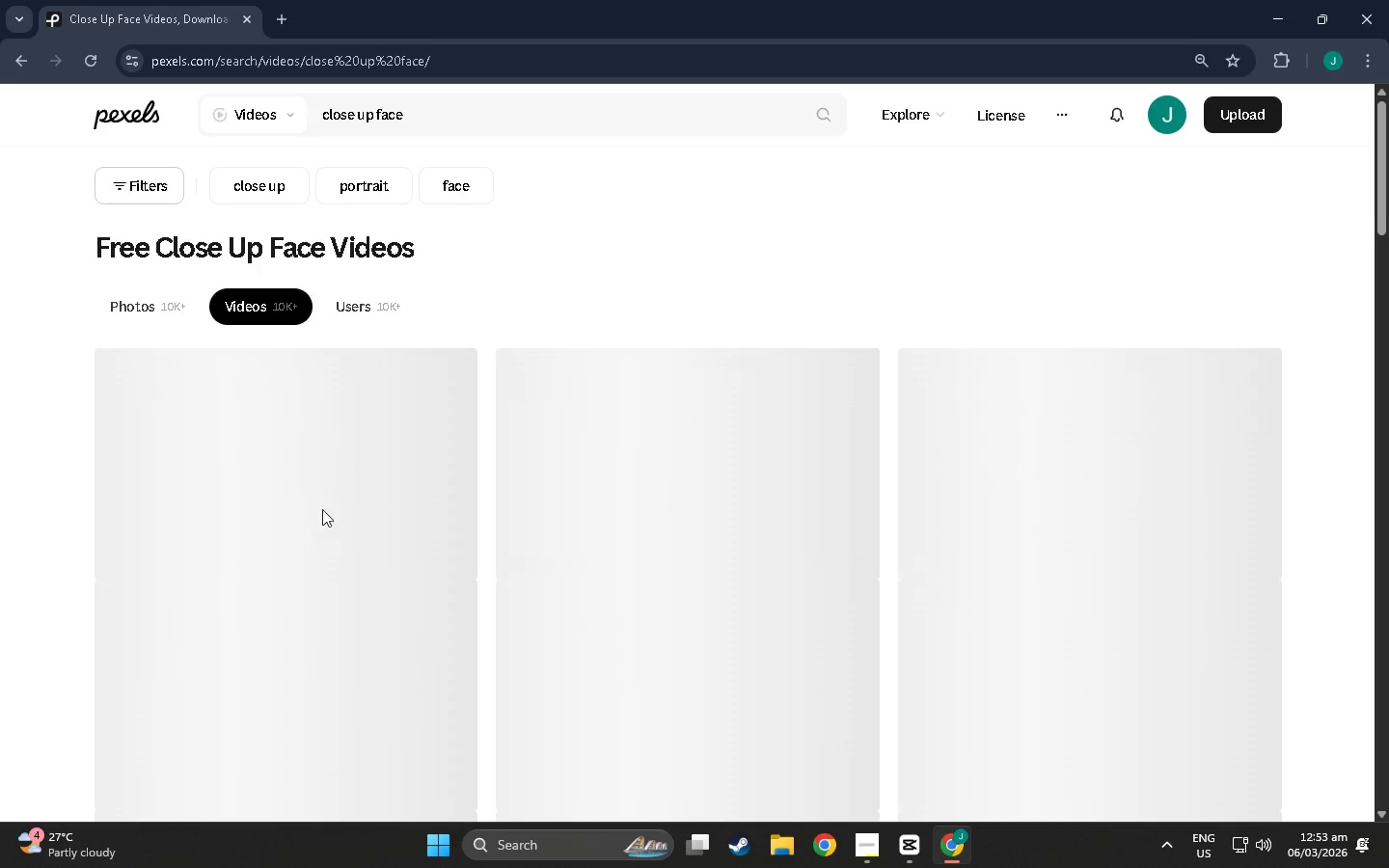 
scroll: coordinate [942, 606], scroll_direction: down, amount: 45.0
 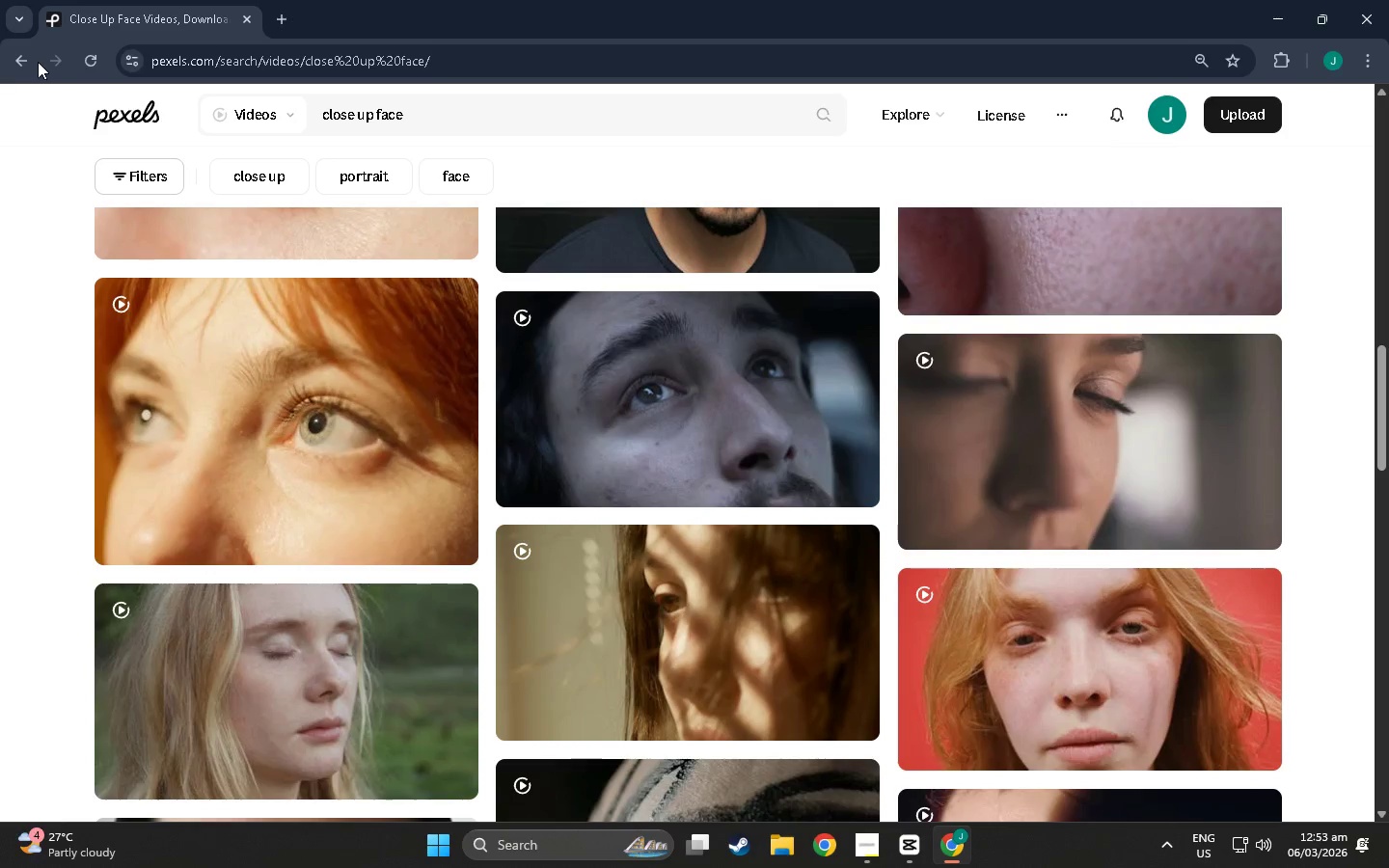 
left_click([20, 59])
 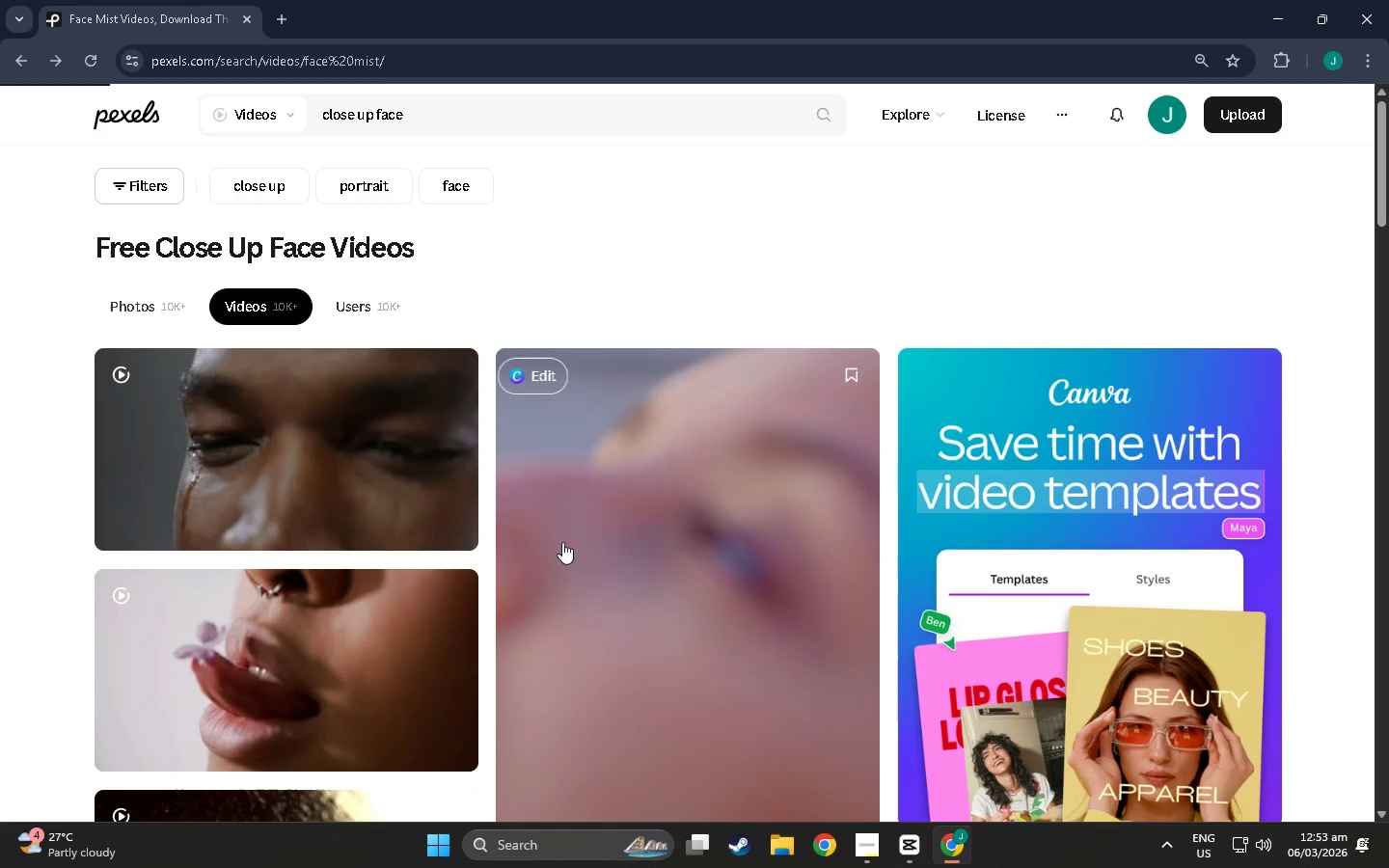 
scroll: coordinate [906, 553], scroll_direction: down, amount: 24.0
 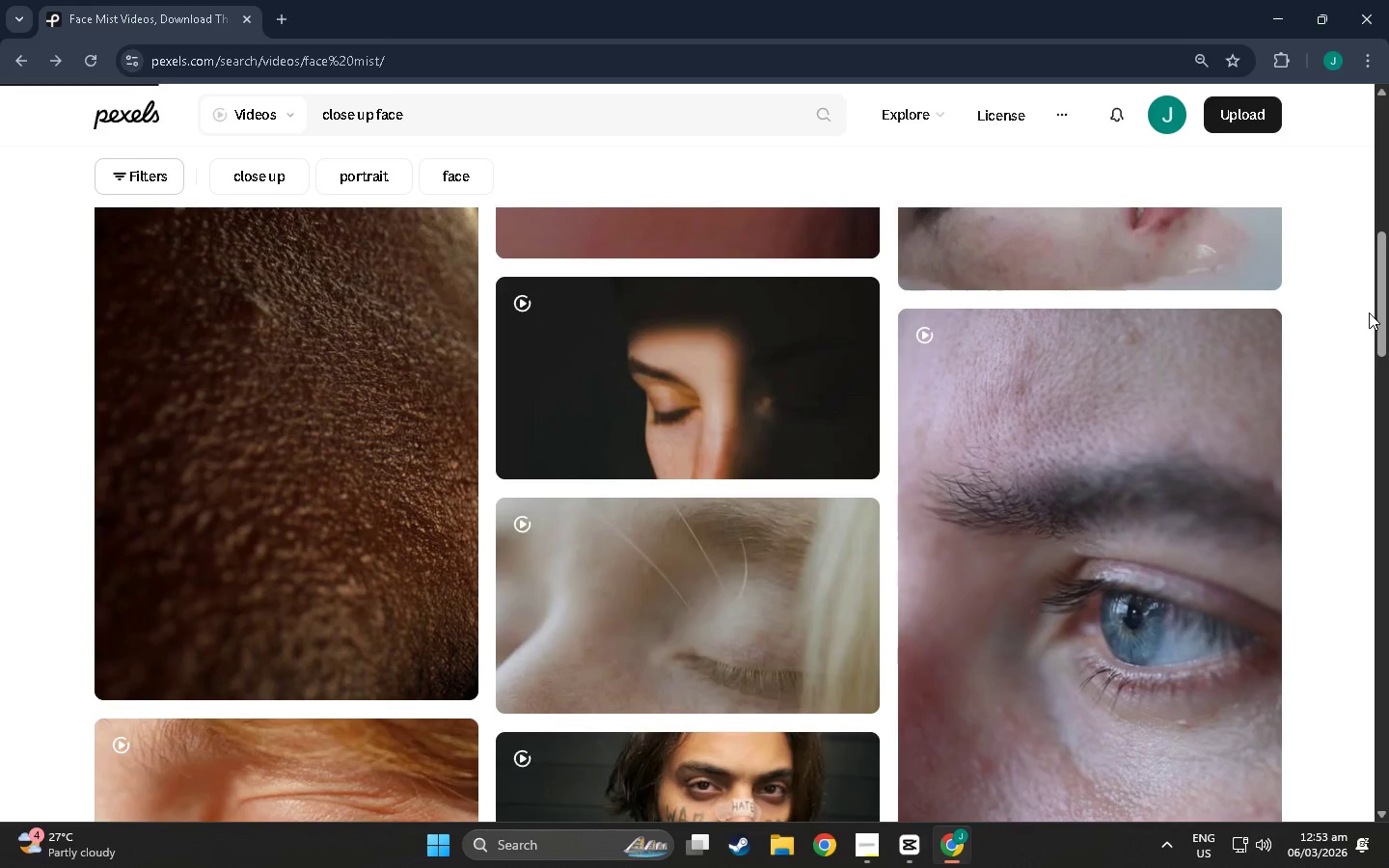 
left_click_drag(start_coordinate=[1369, 312], to_coordinate=[1383, 333])
 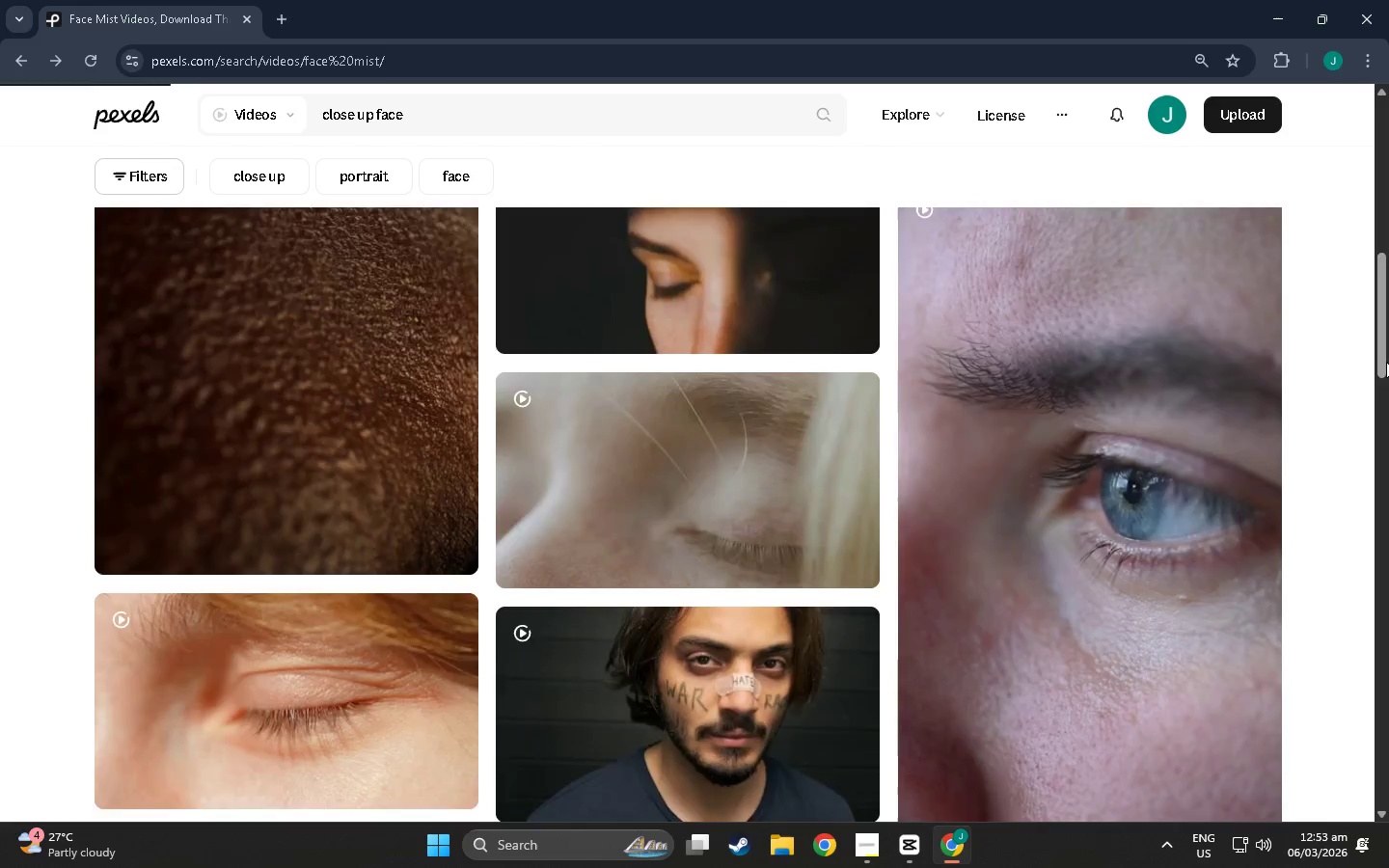 
left_click_drag(start_coordinate=[1383, 333], to_coordinate=[1366, 272])
 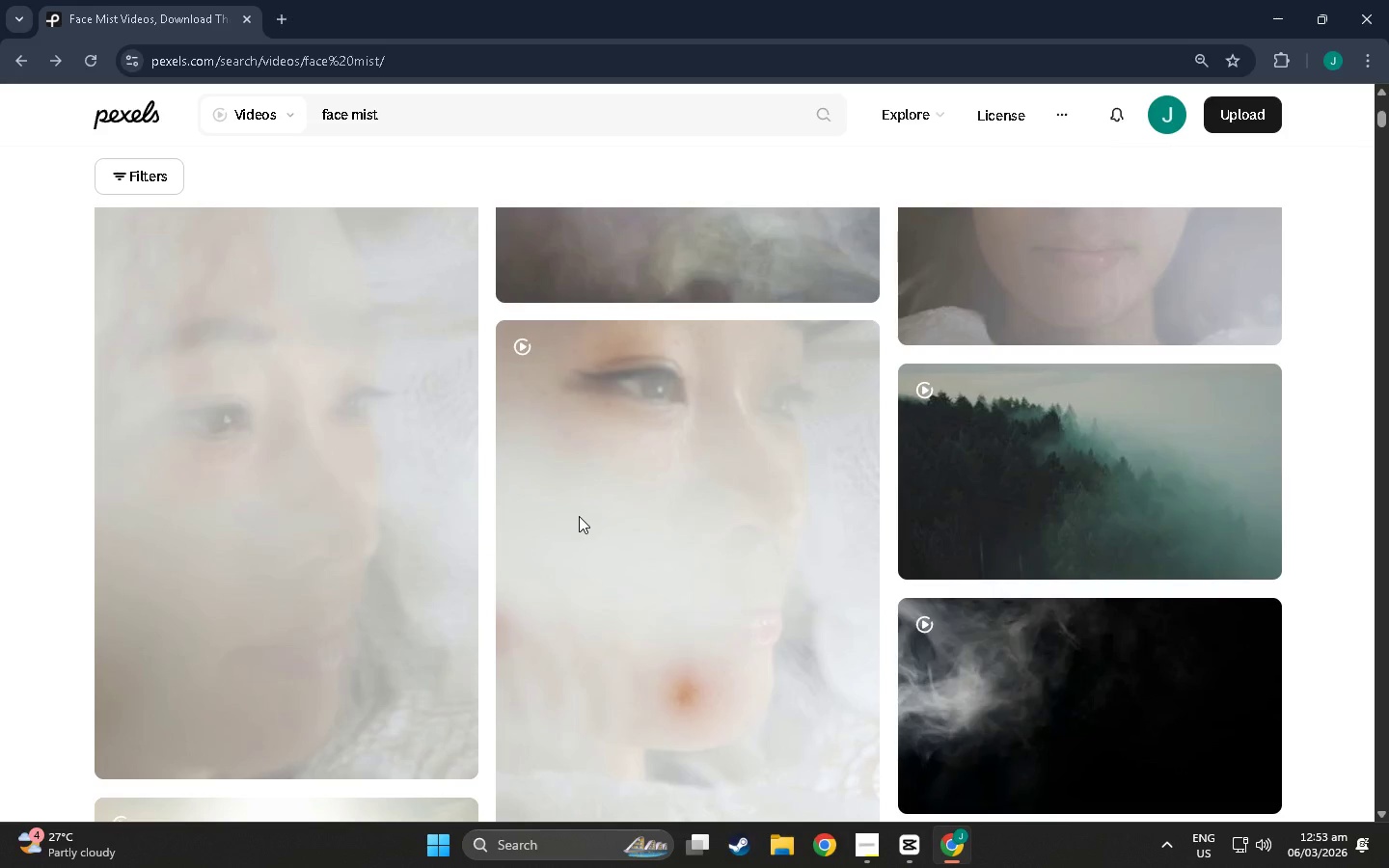 
left_click([711, 643])
 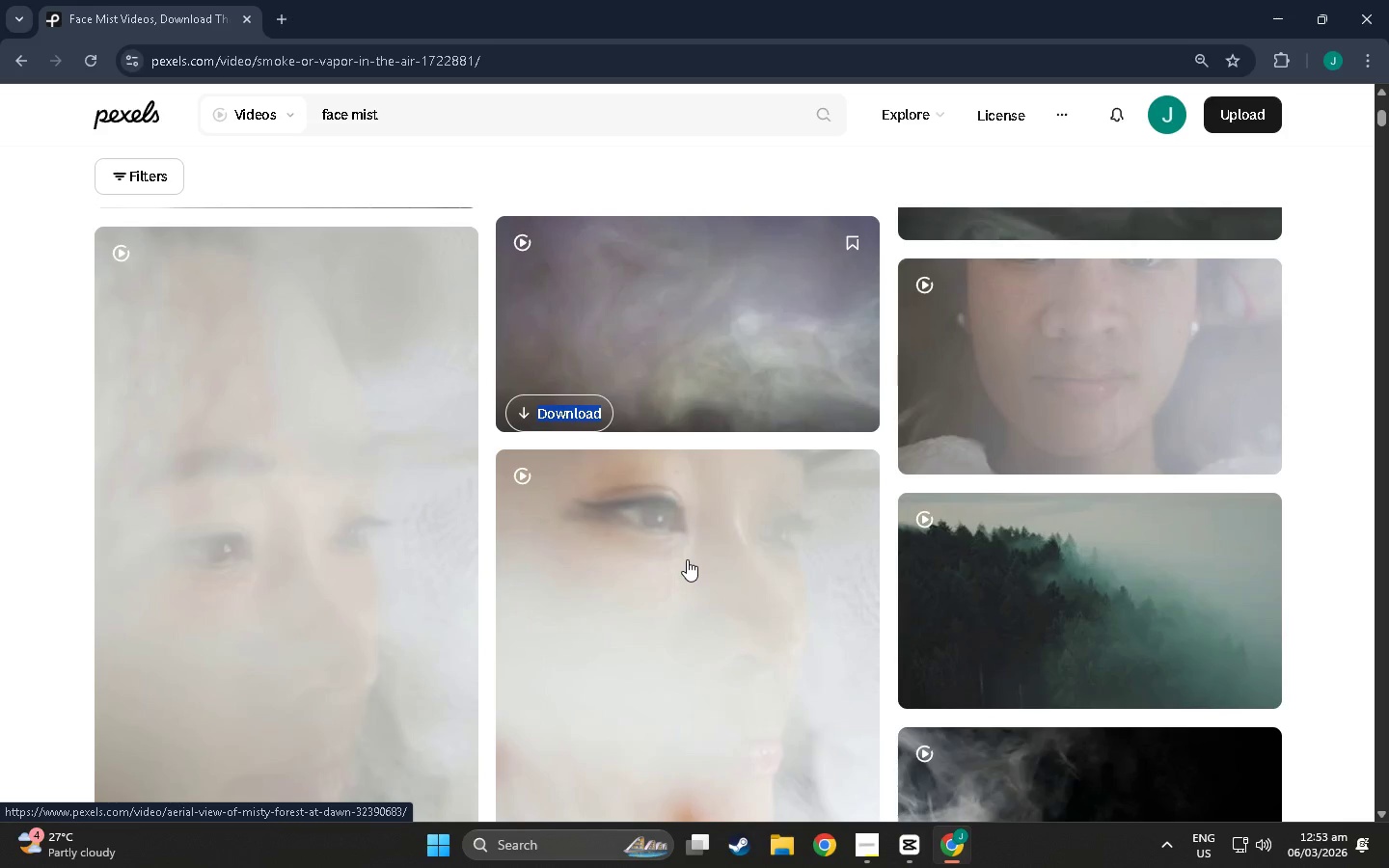 
scroll: coordinate [724, 655], scroll_direction: up, amount: 4.0
 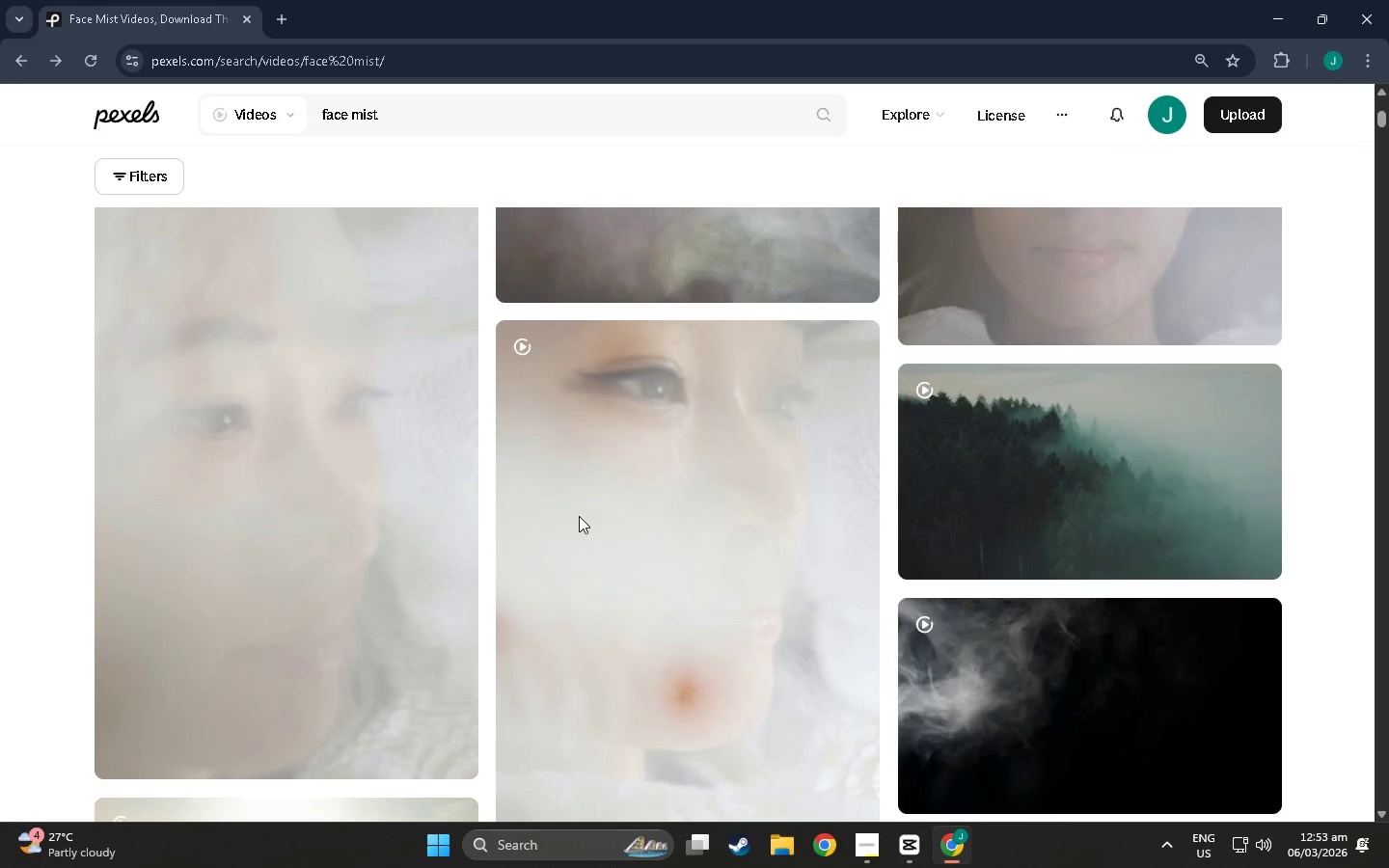 
scroll: coordinate [660, 676], scroll_direction: down, amount: 11.0
 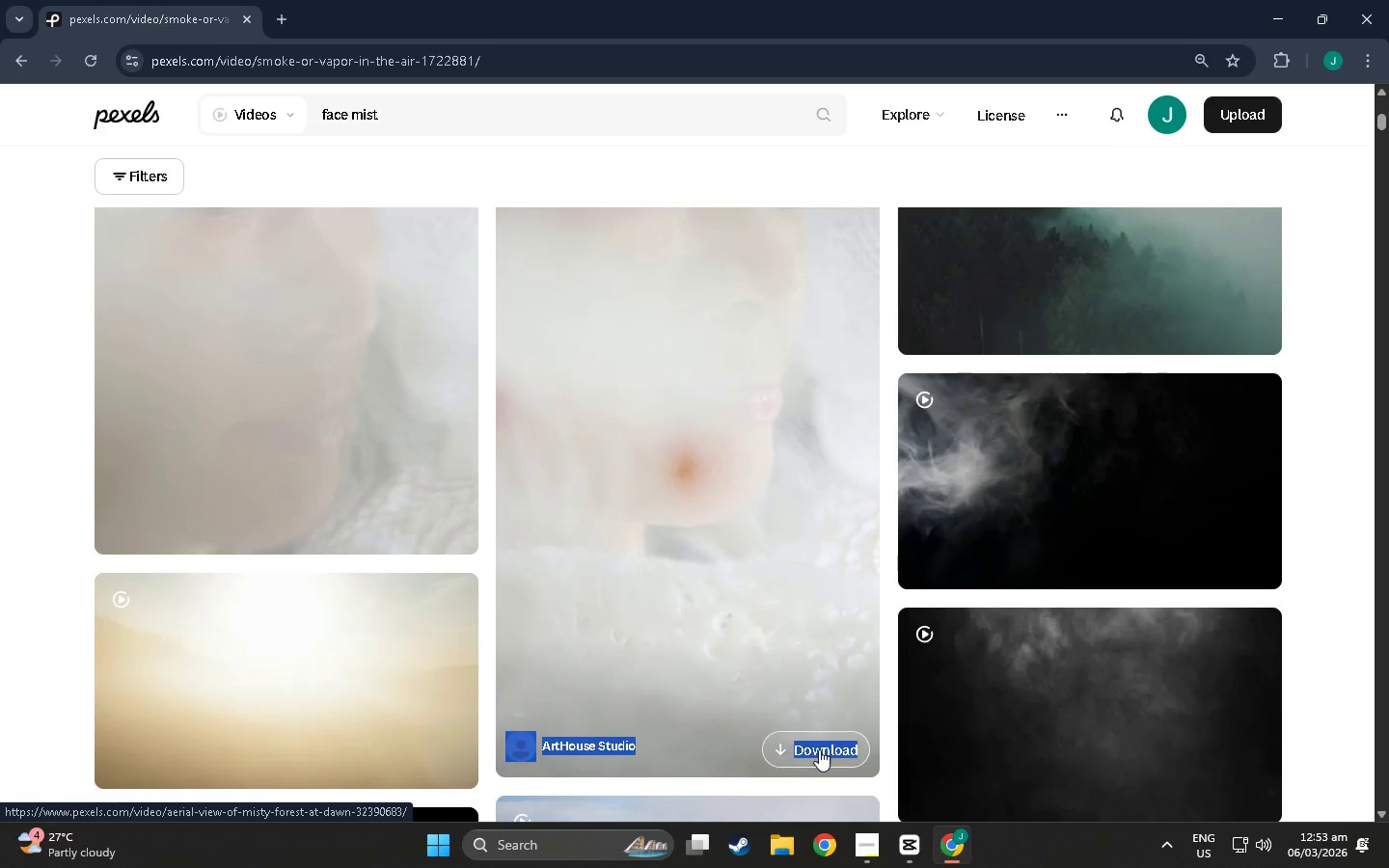 
left_click([819, 749])
 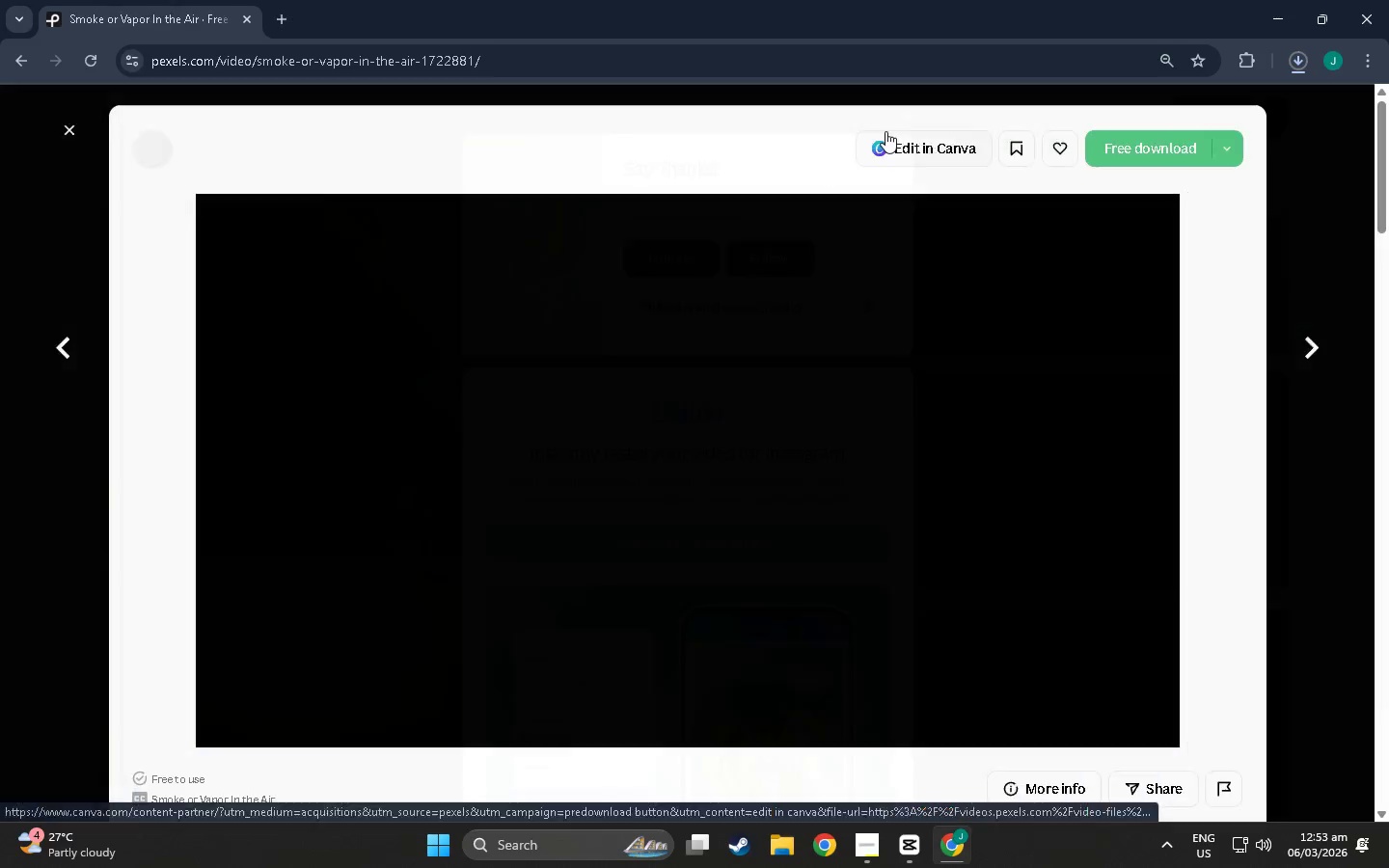 
wait(8.28)
 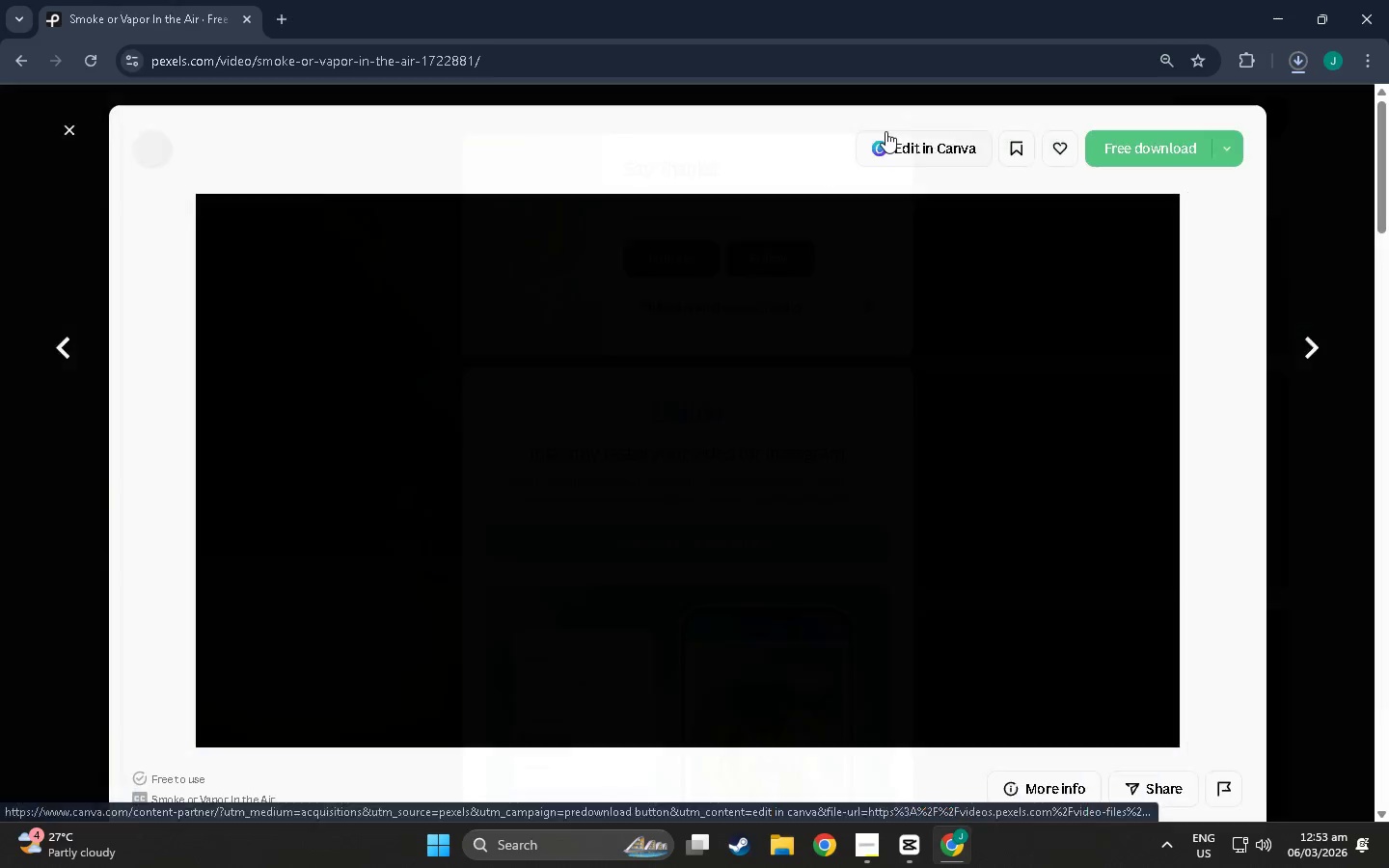 
left_click([68, 123])
 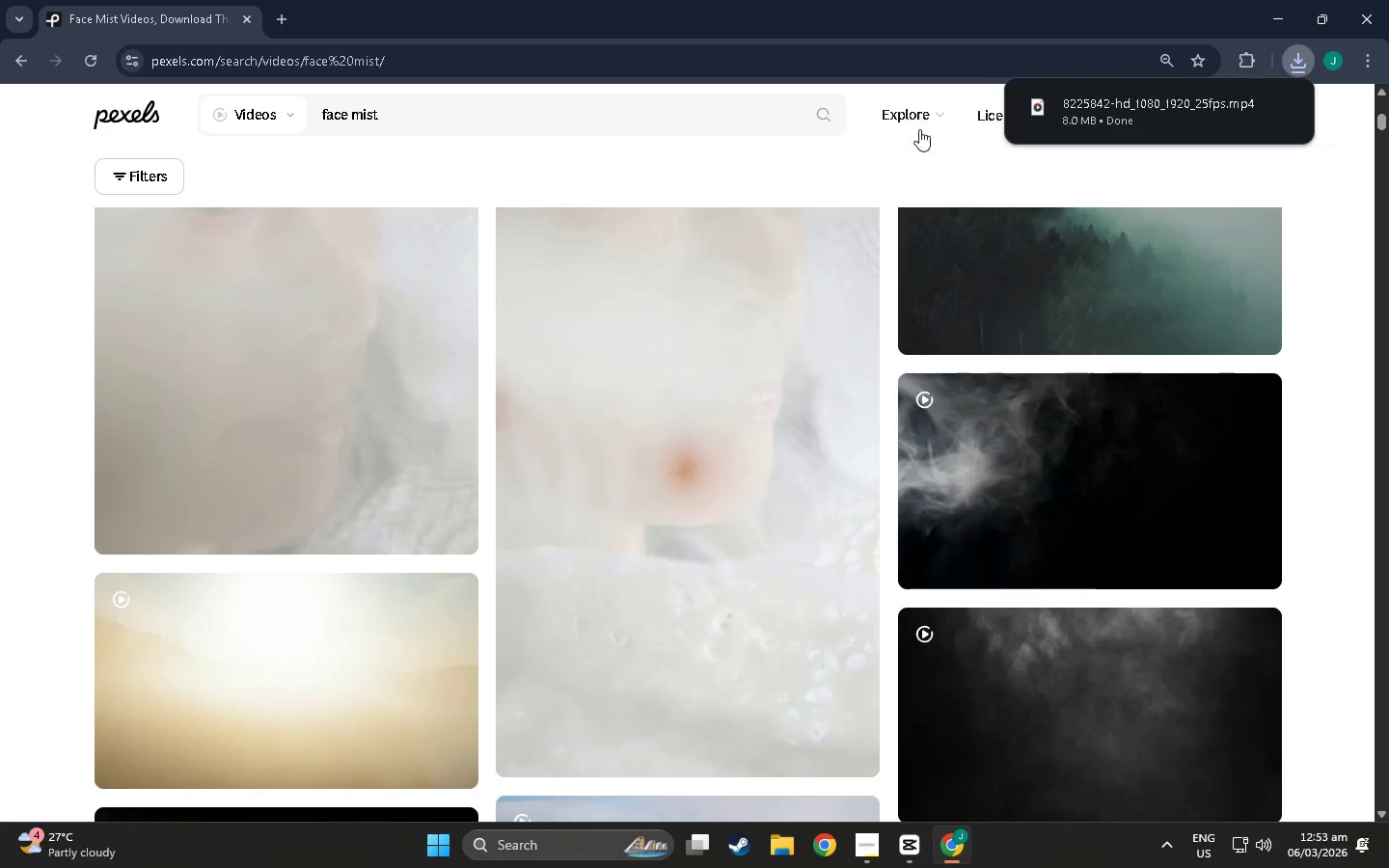 
left_click([905, 853])
 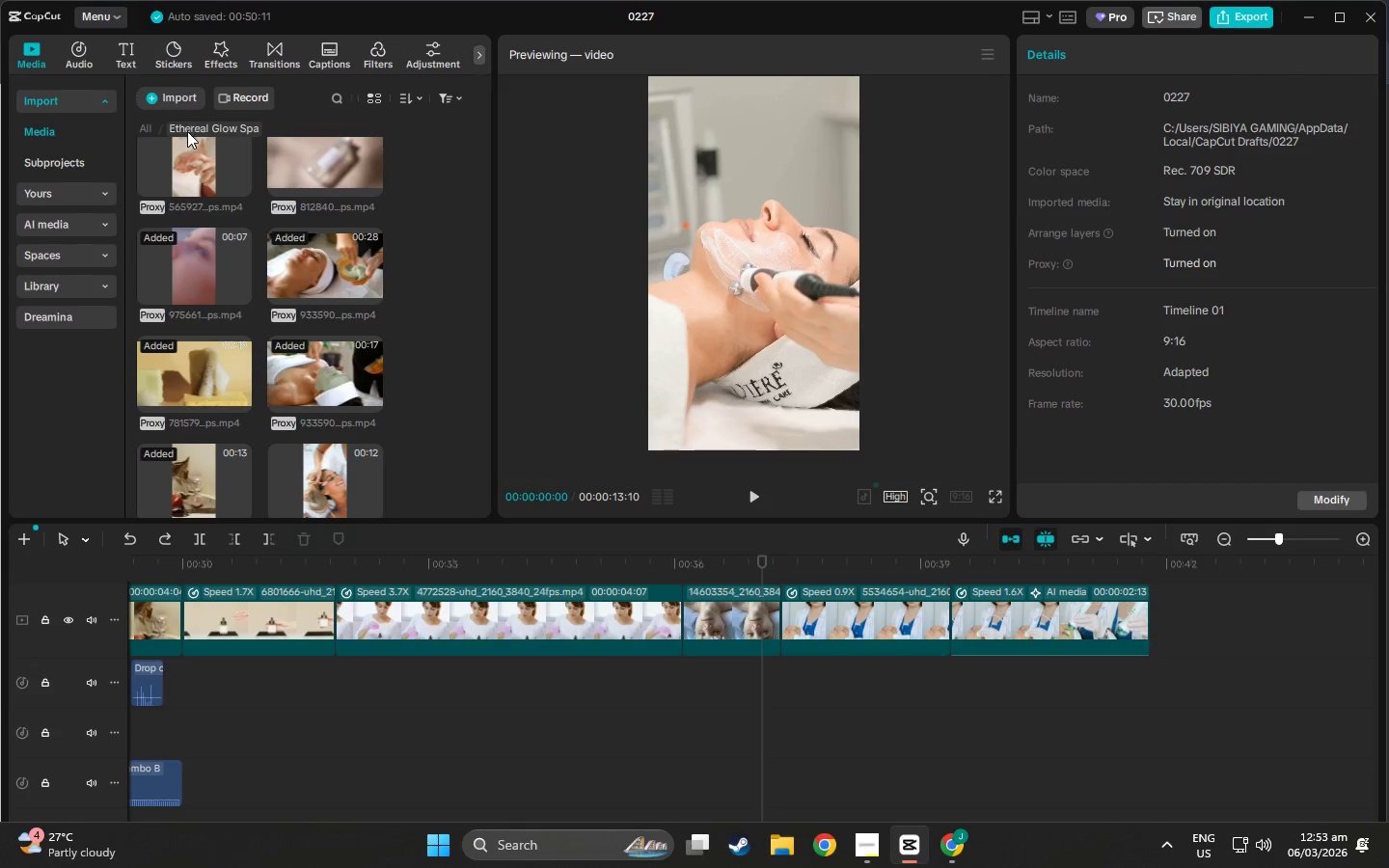 
left_click([171, 110])
 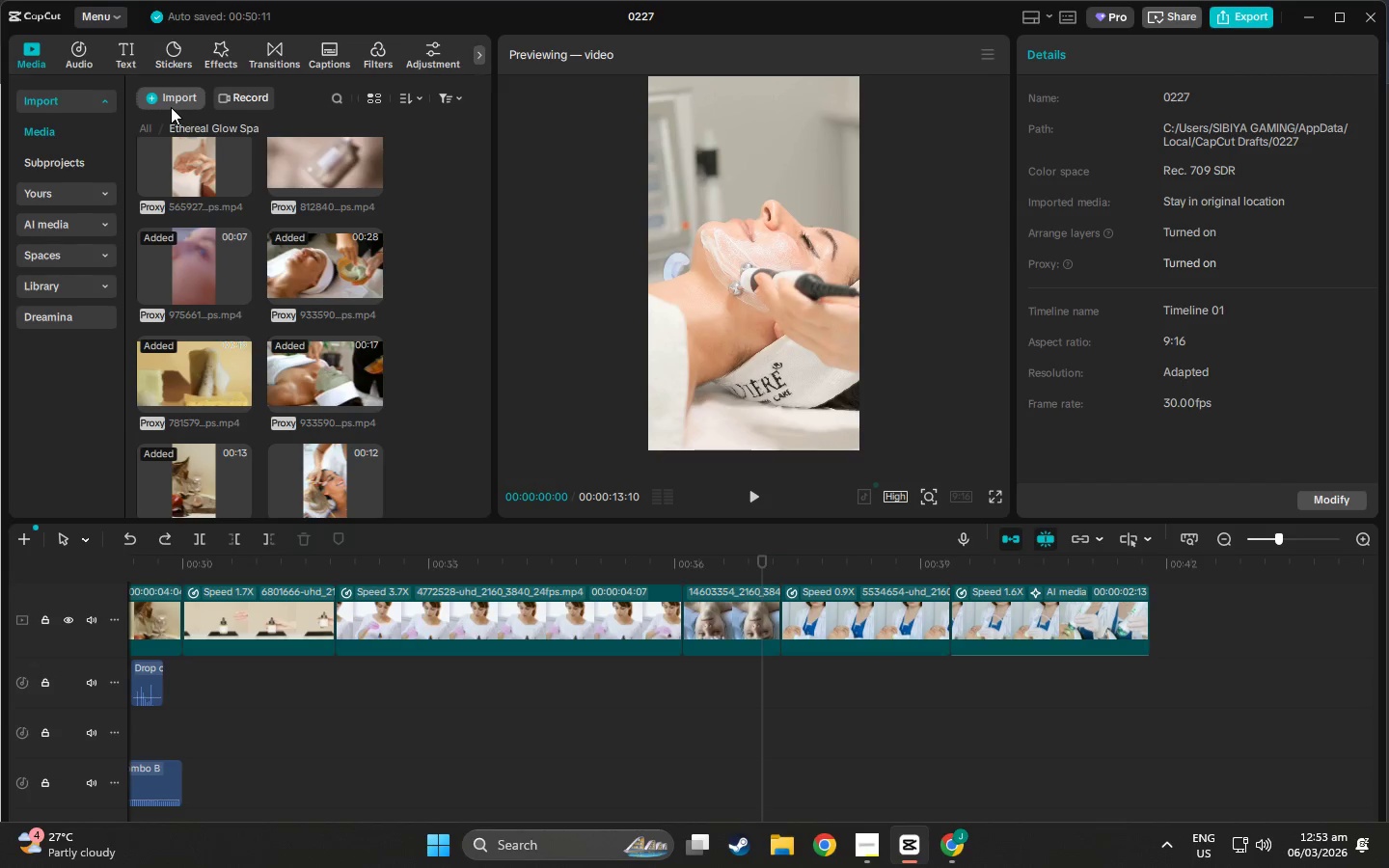 
left_click([171, 107])
 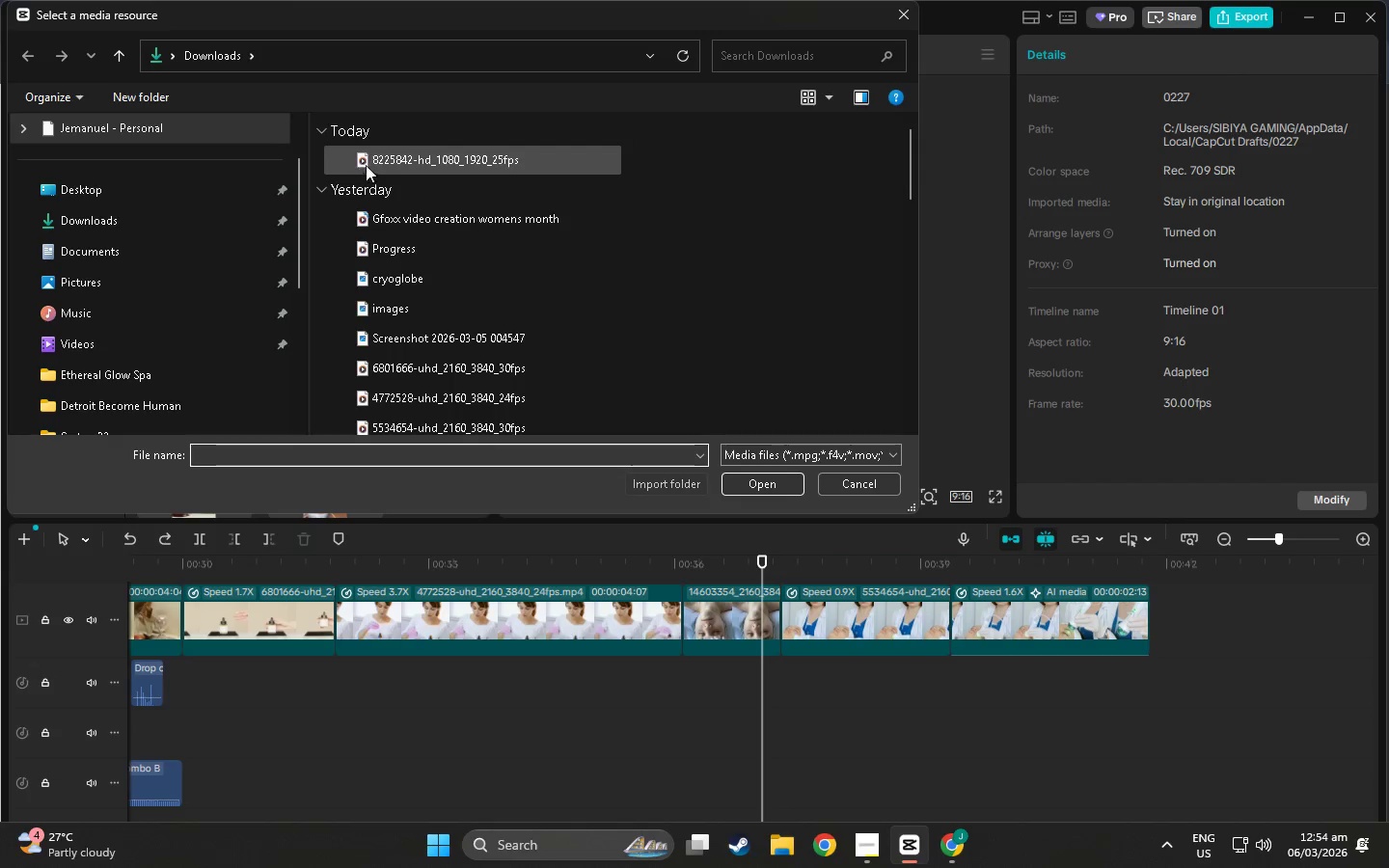 
double_click([383, 157])
 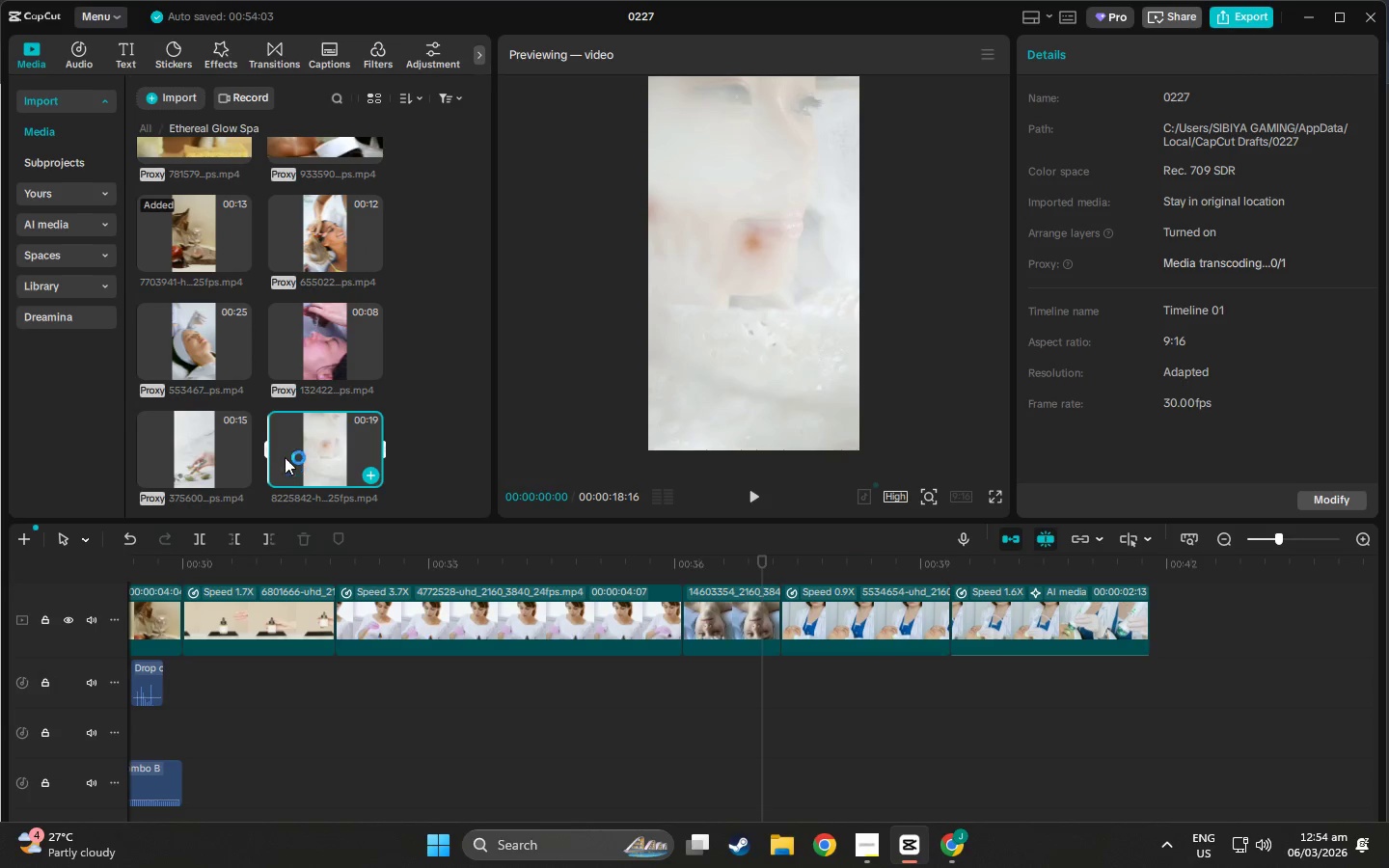 
left_click_drag(start_coordinate=[286, 448], to_coordinate=[1175, 616])
 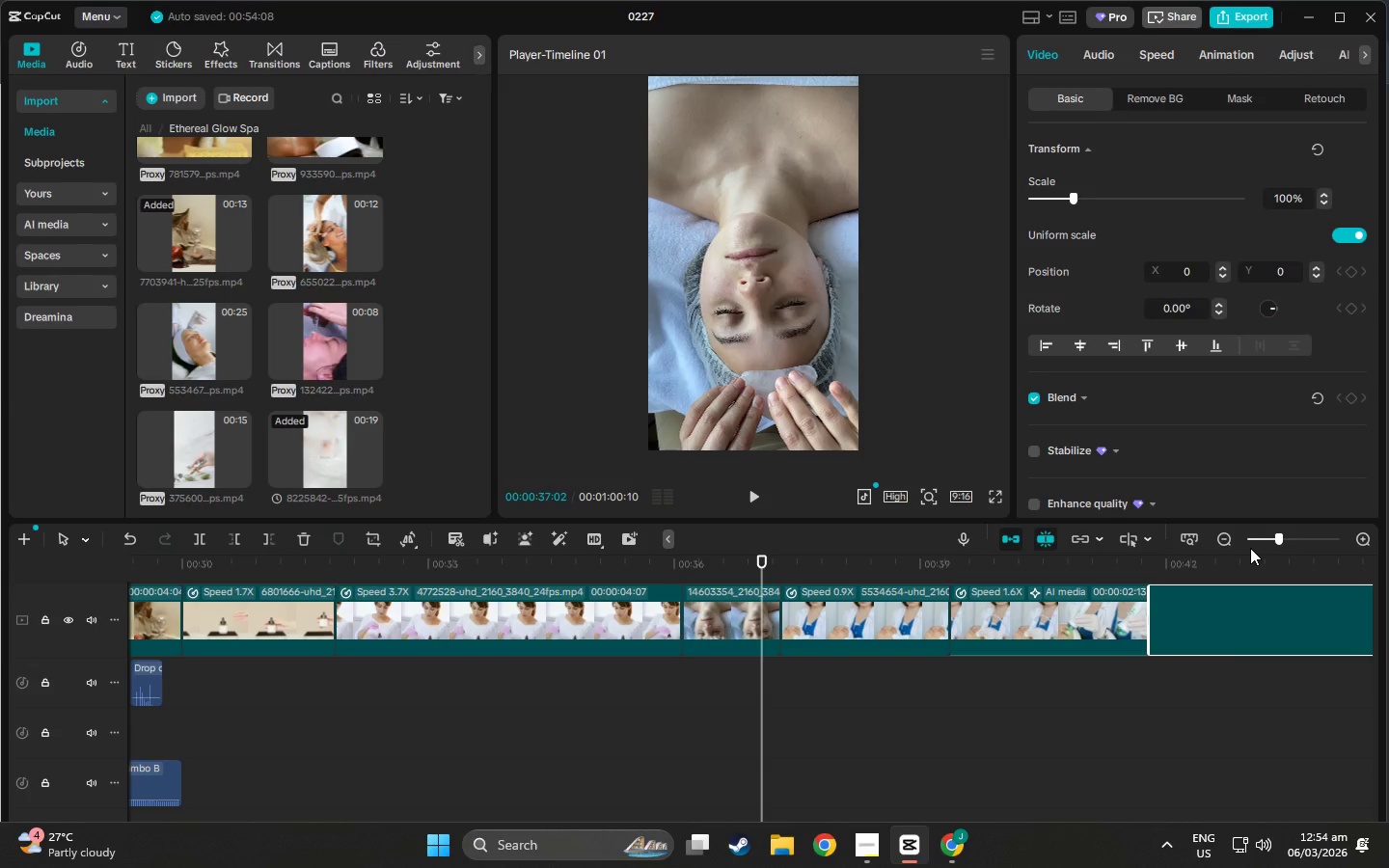 
left_click([1270, 543])
 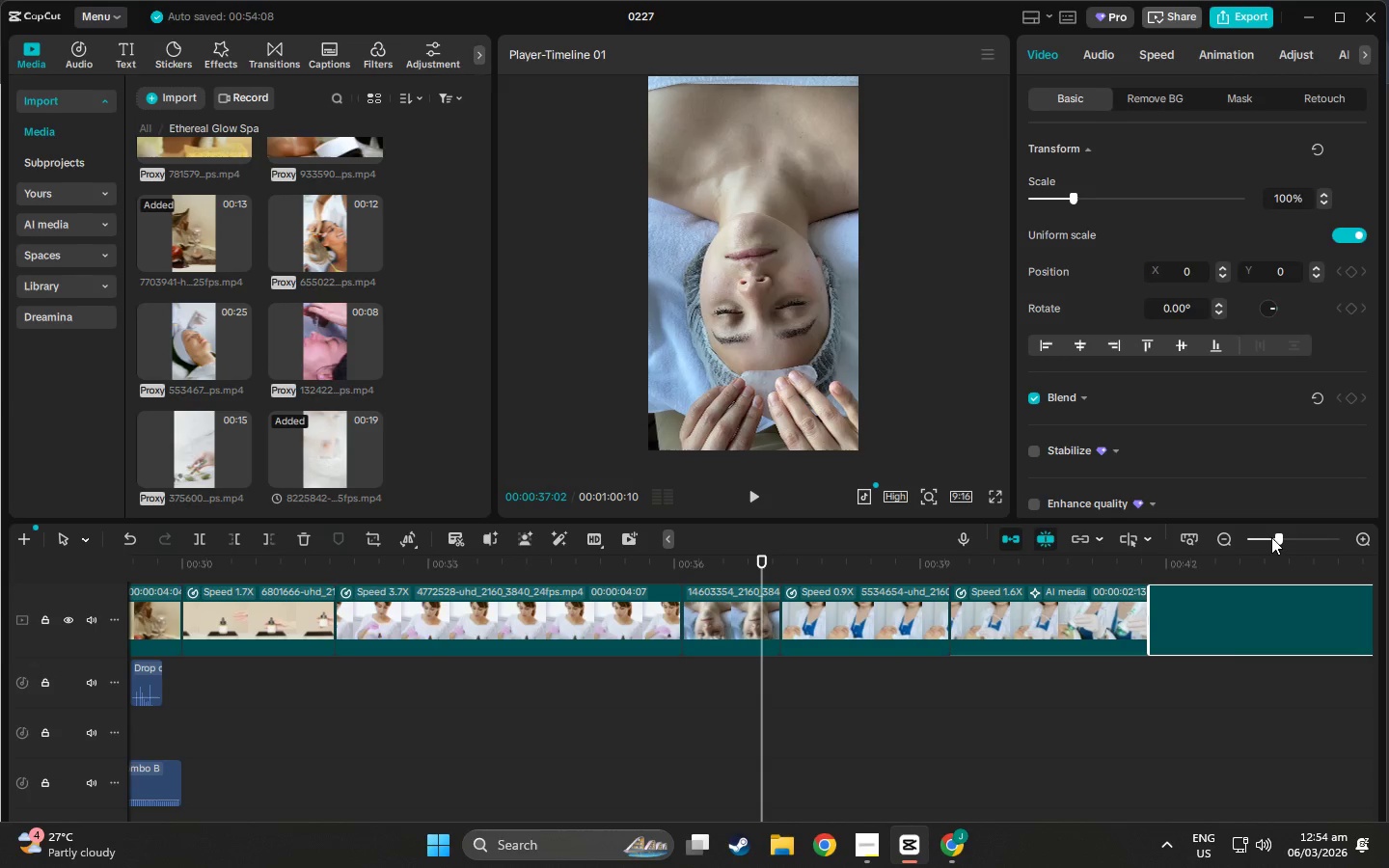 
left_click([1271, 537])
 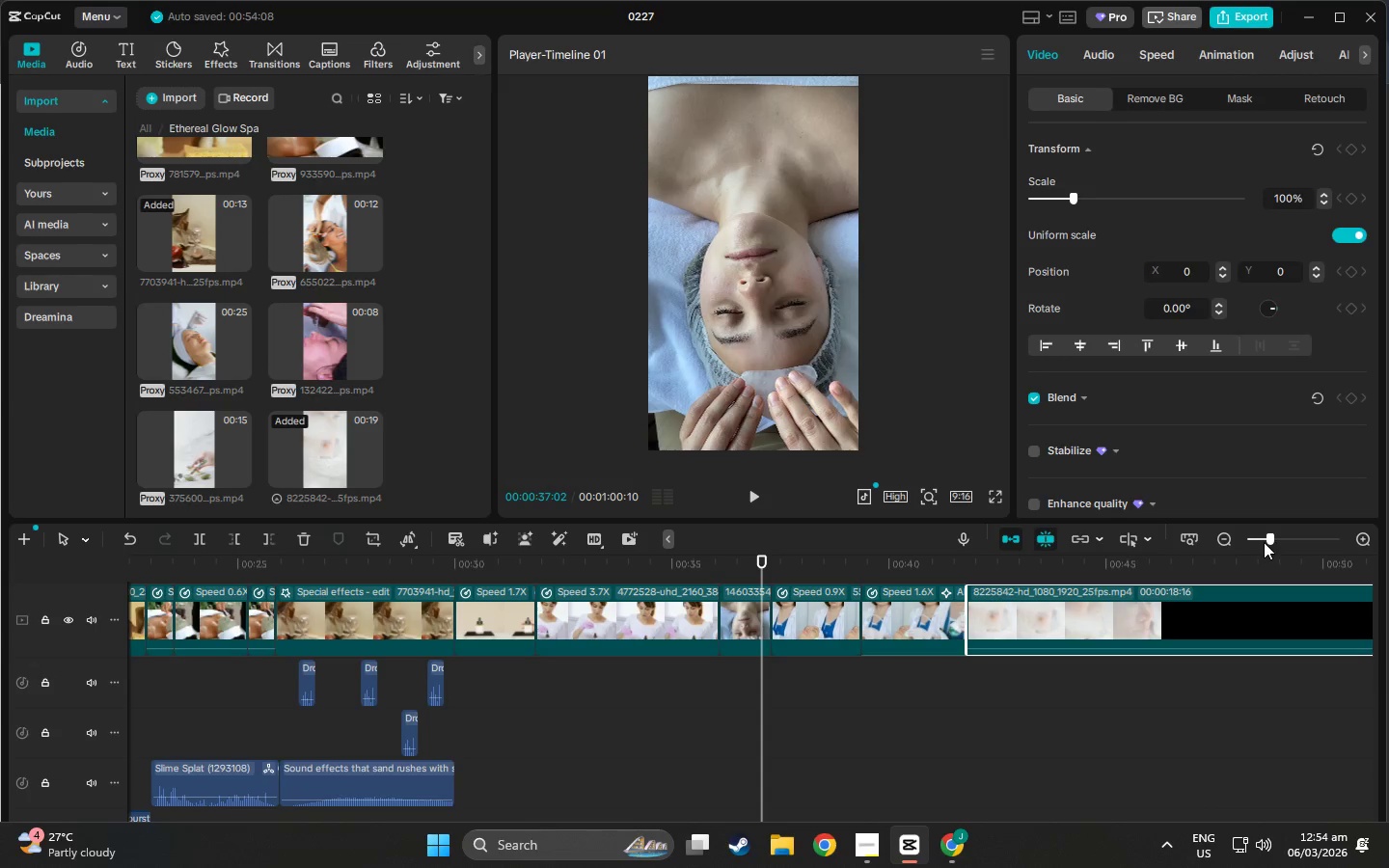 
left_click_drag(start_coordinate=[1263, 539], to_coordinate=[1257, 539])
 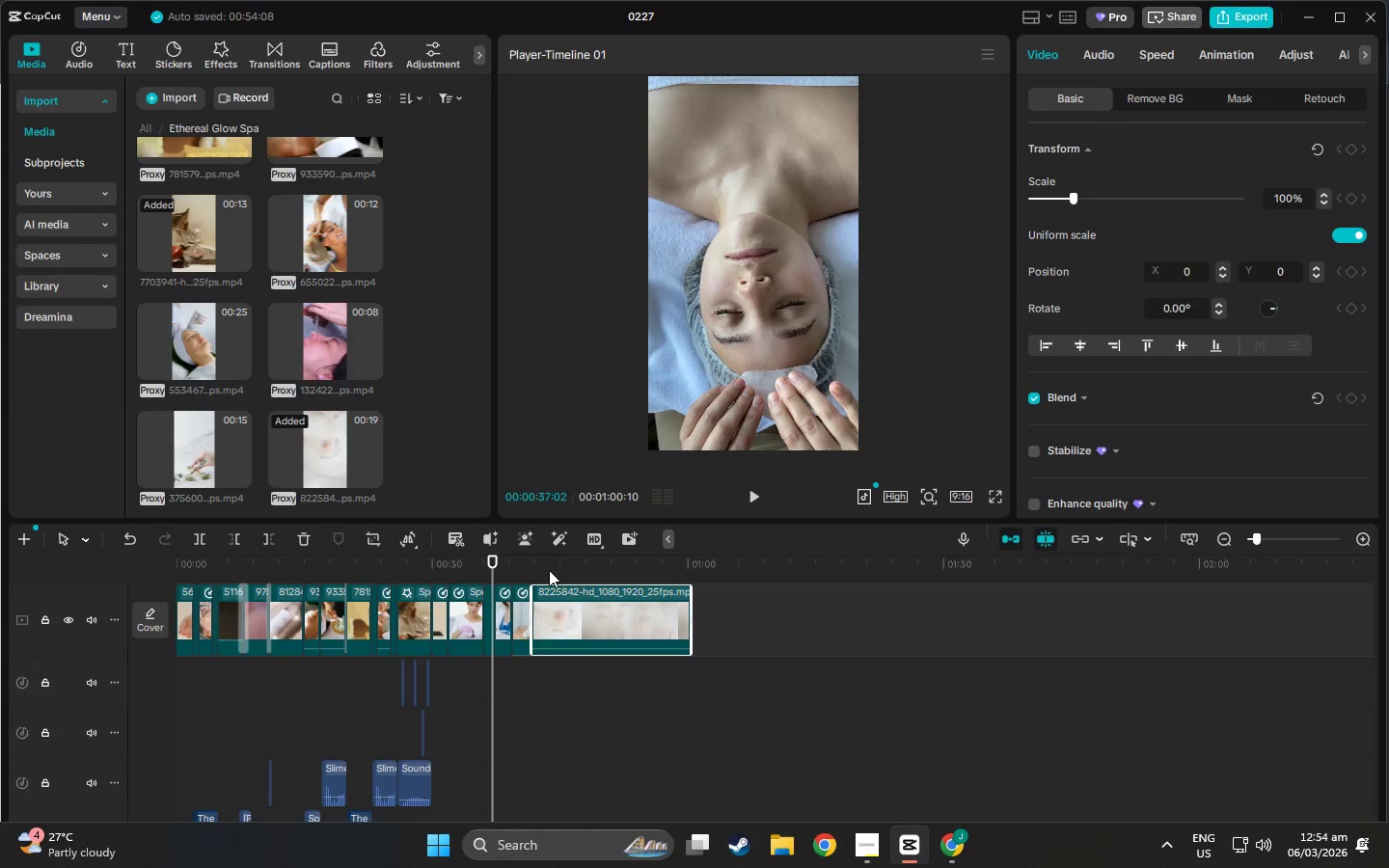 
left_click([544, 571])
 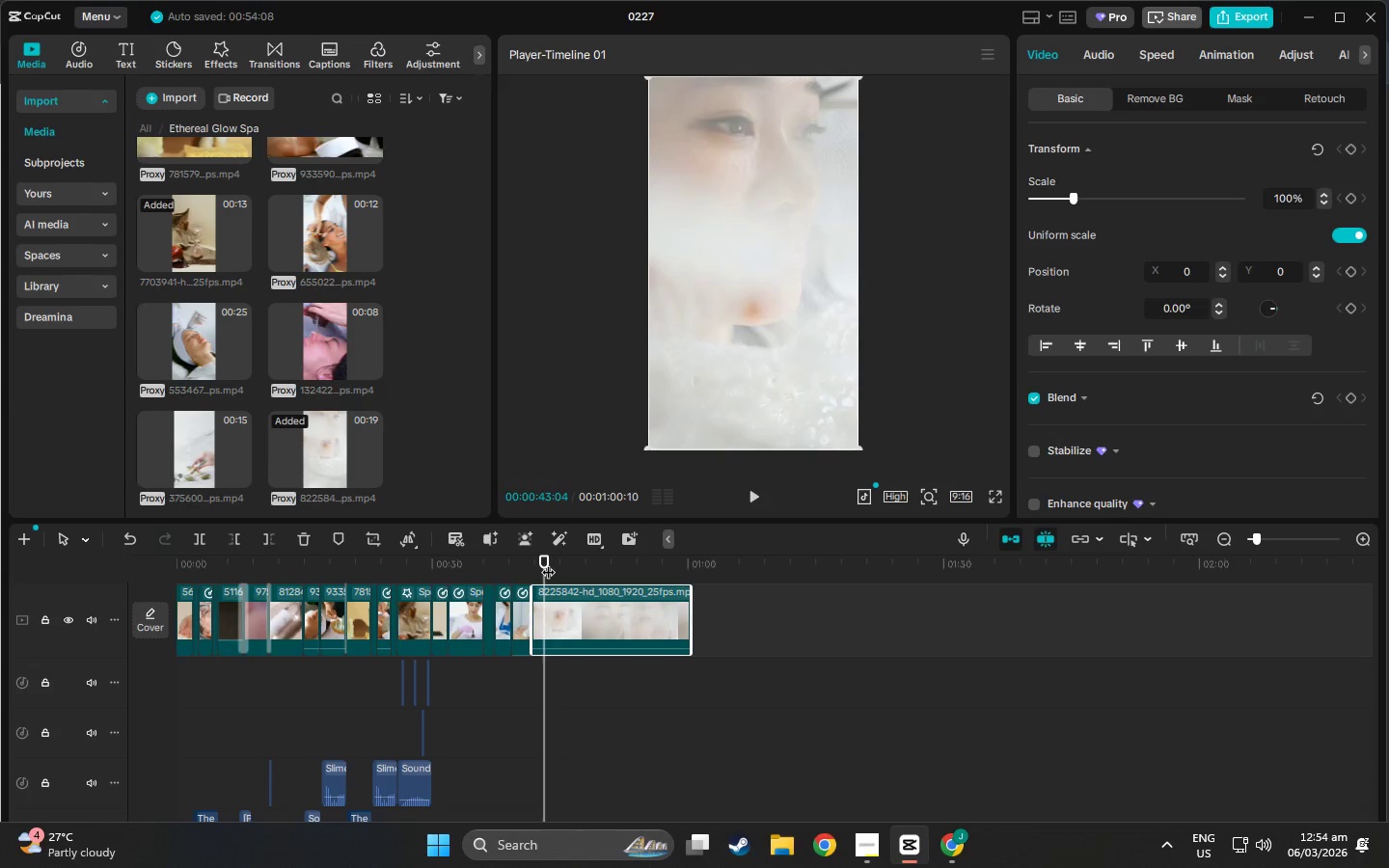 
left_click_drag(start_coordinate=[548, 562], to_coordinate=[626, 567])
 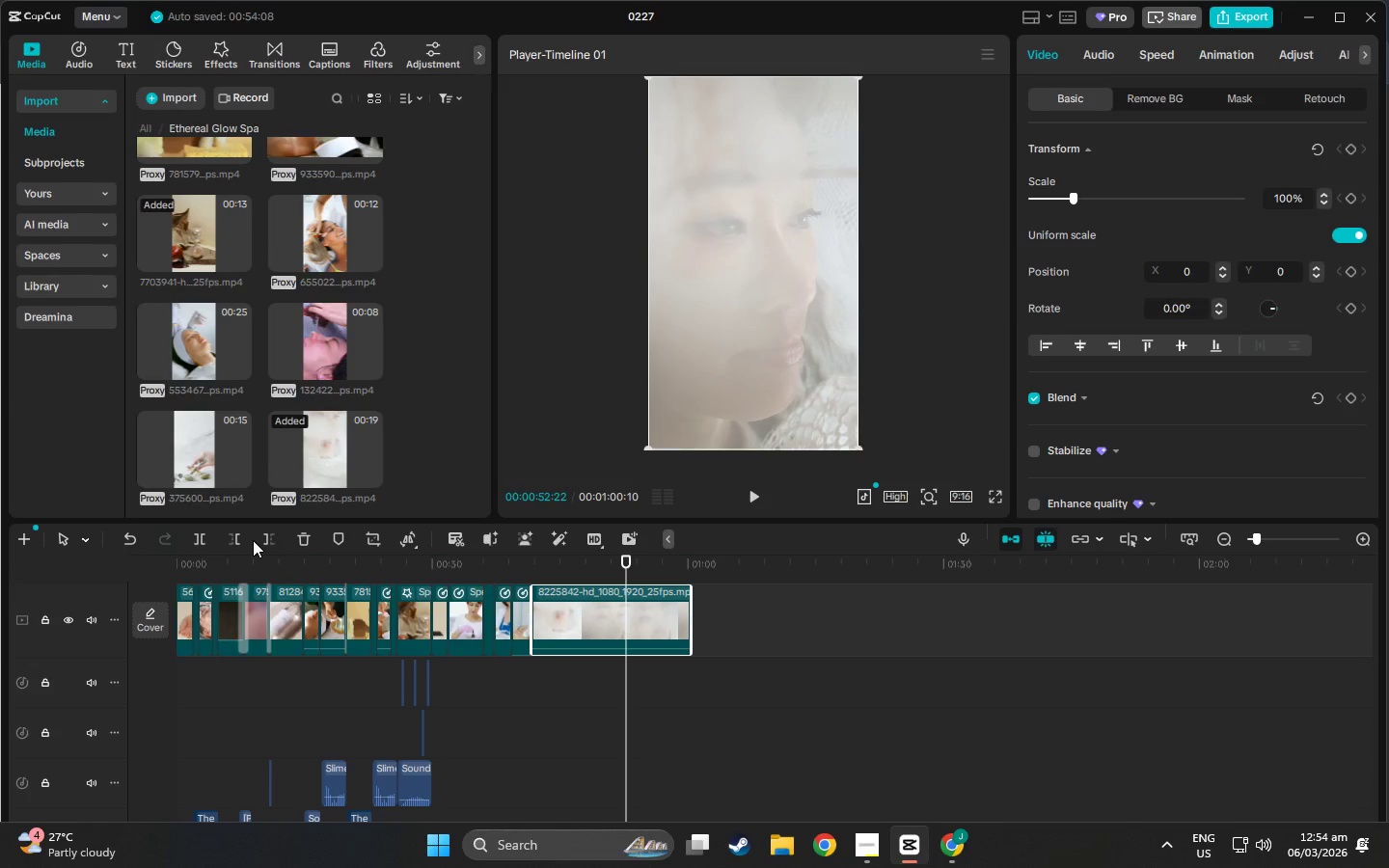 
left_click([231, 533])
 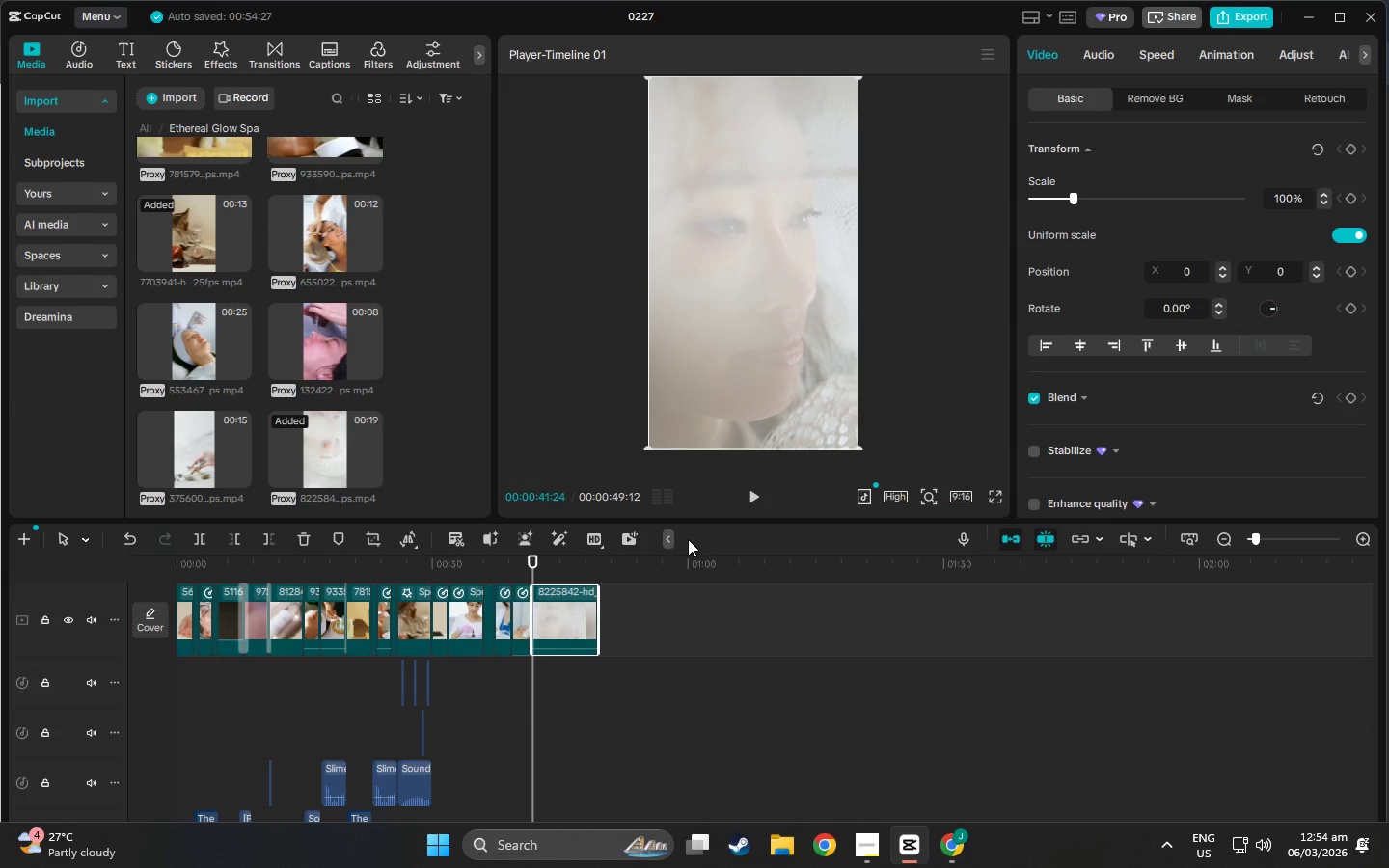 
key(Space)
 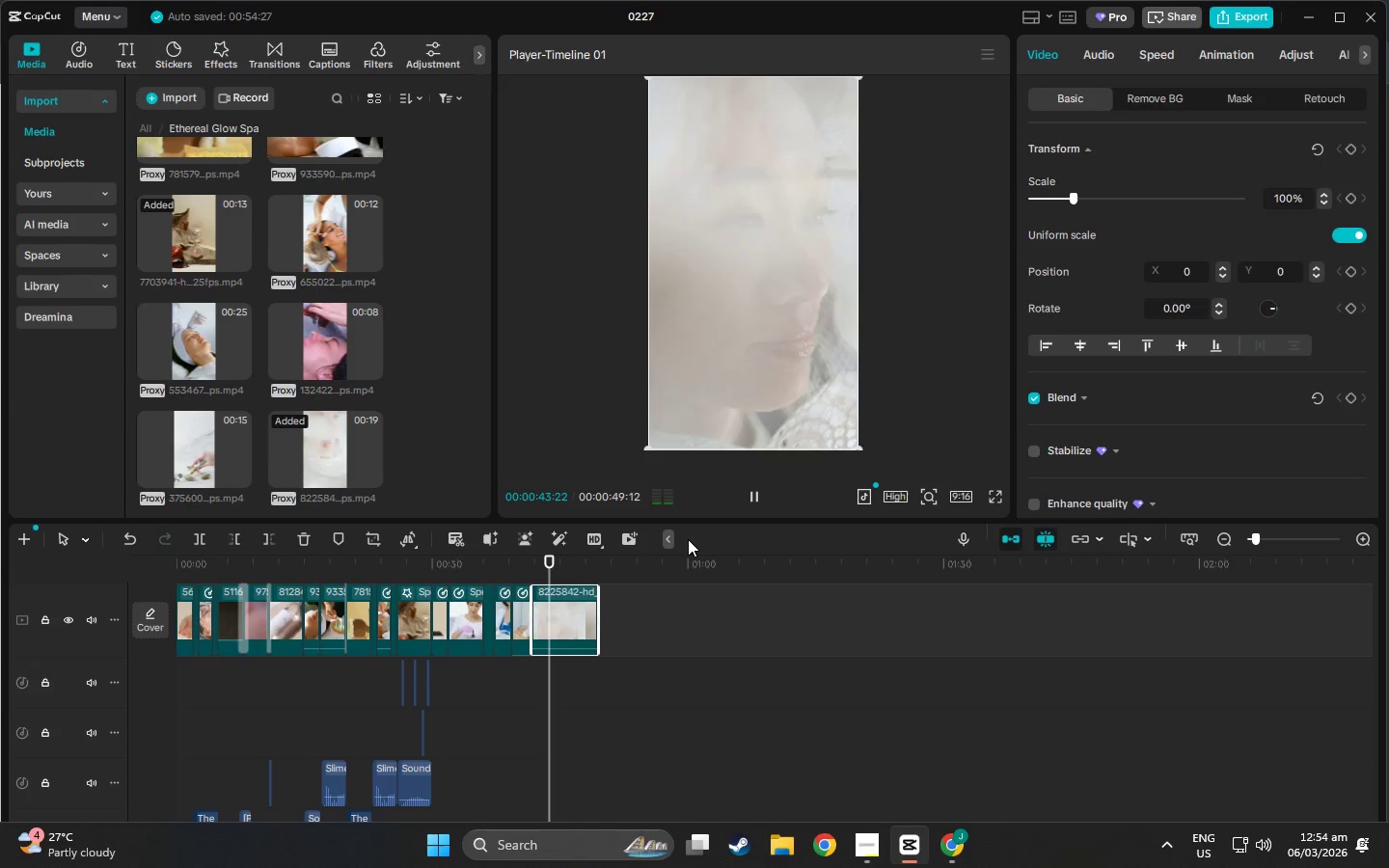 
key(Space)
 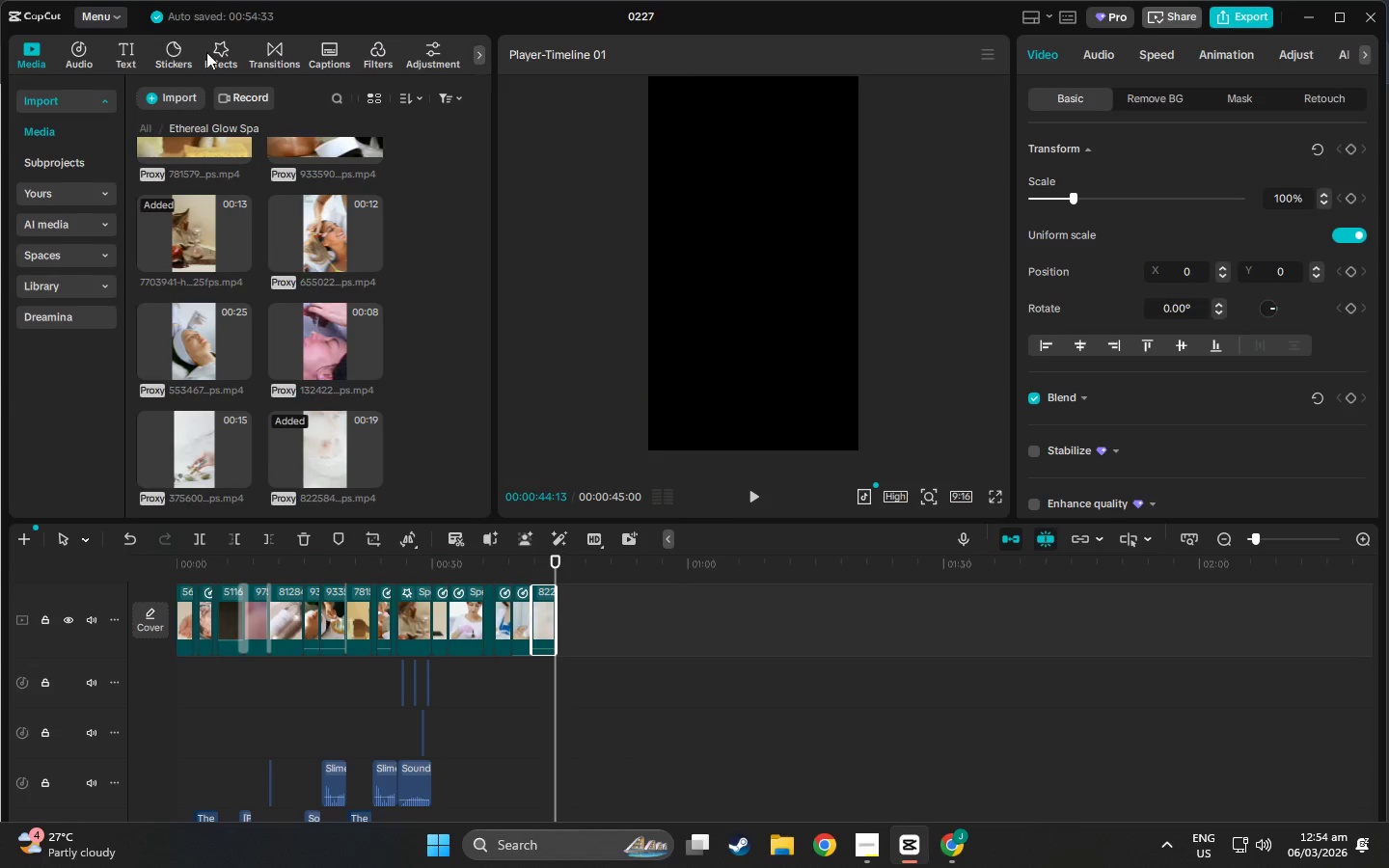 
wait(5.61)
 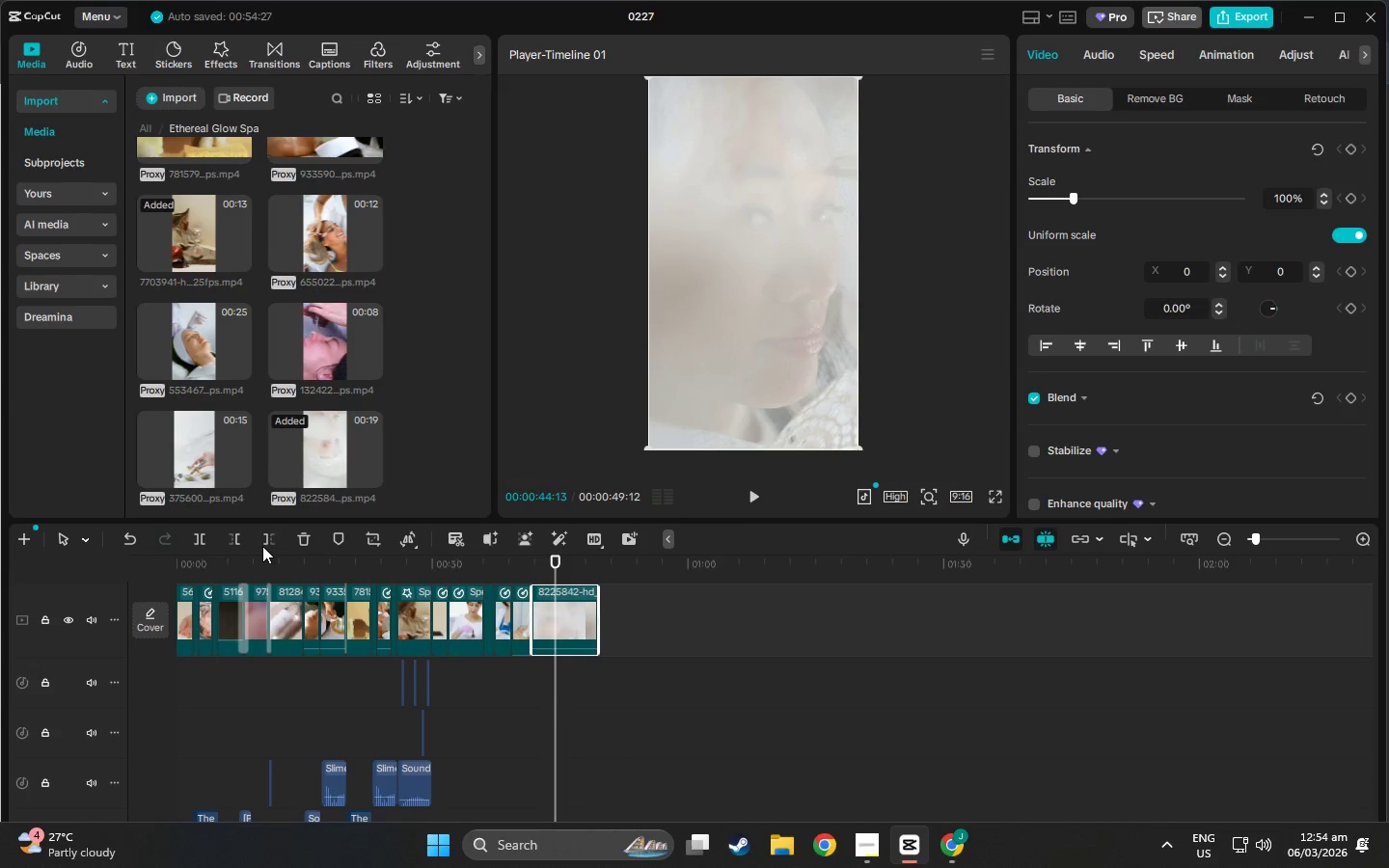 
left_click([220, 49])
 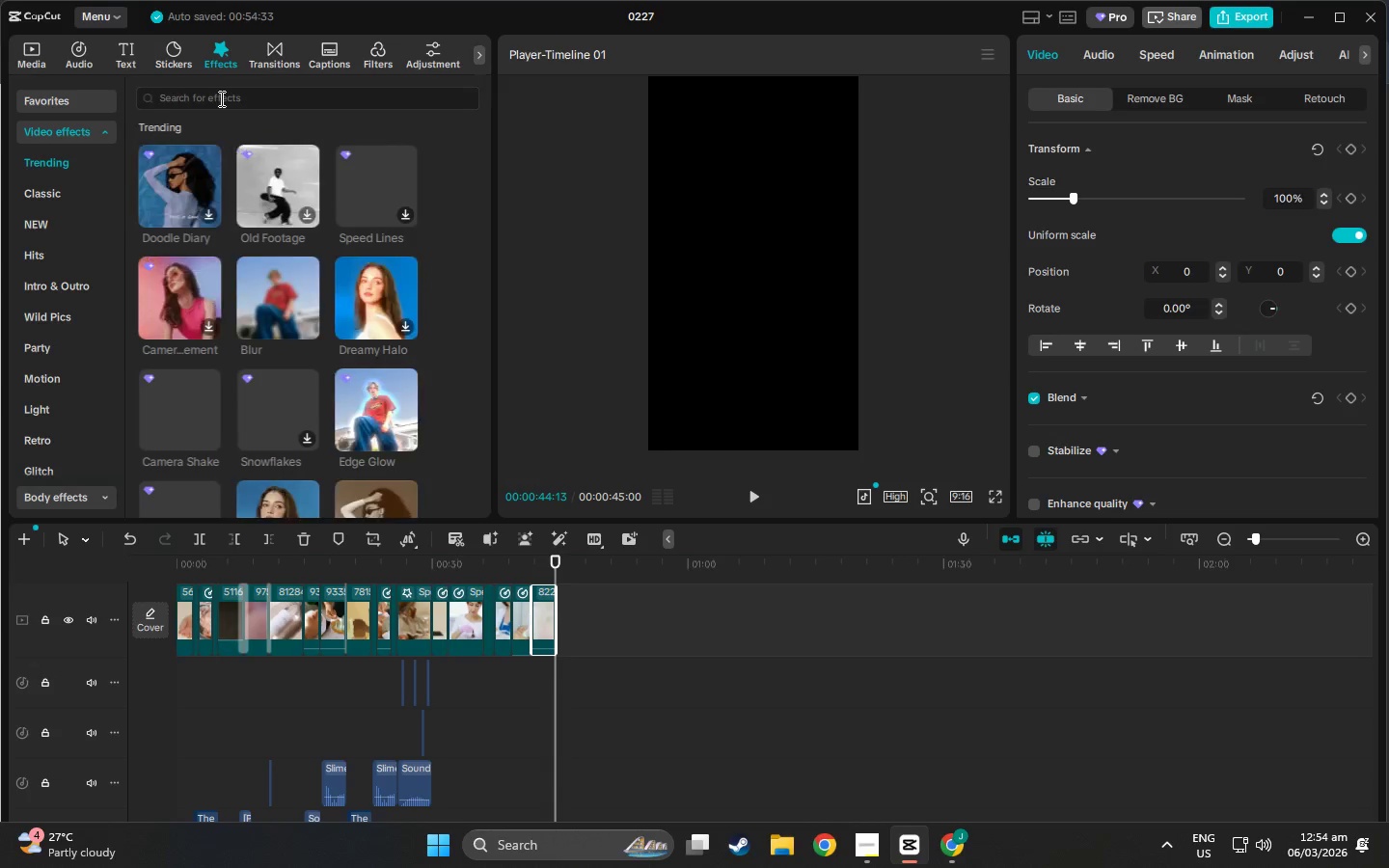 
left_click([220, 98])
 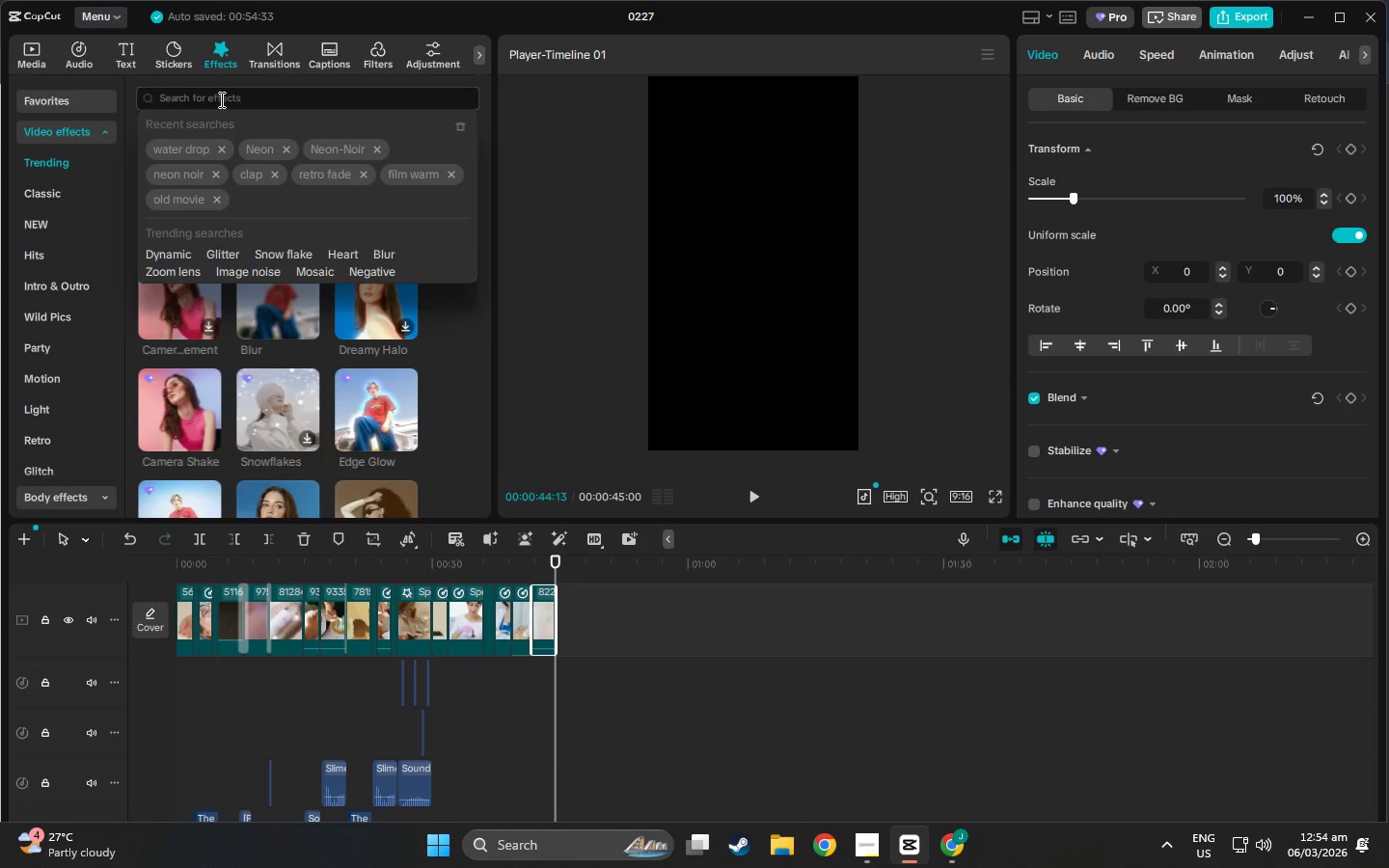 
type(s)
key(Backspace)
type(mist)
 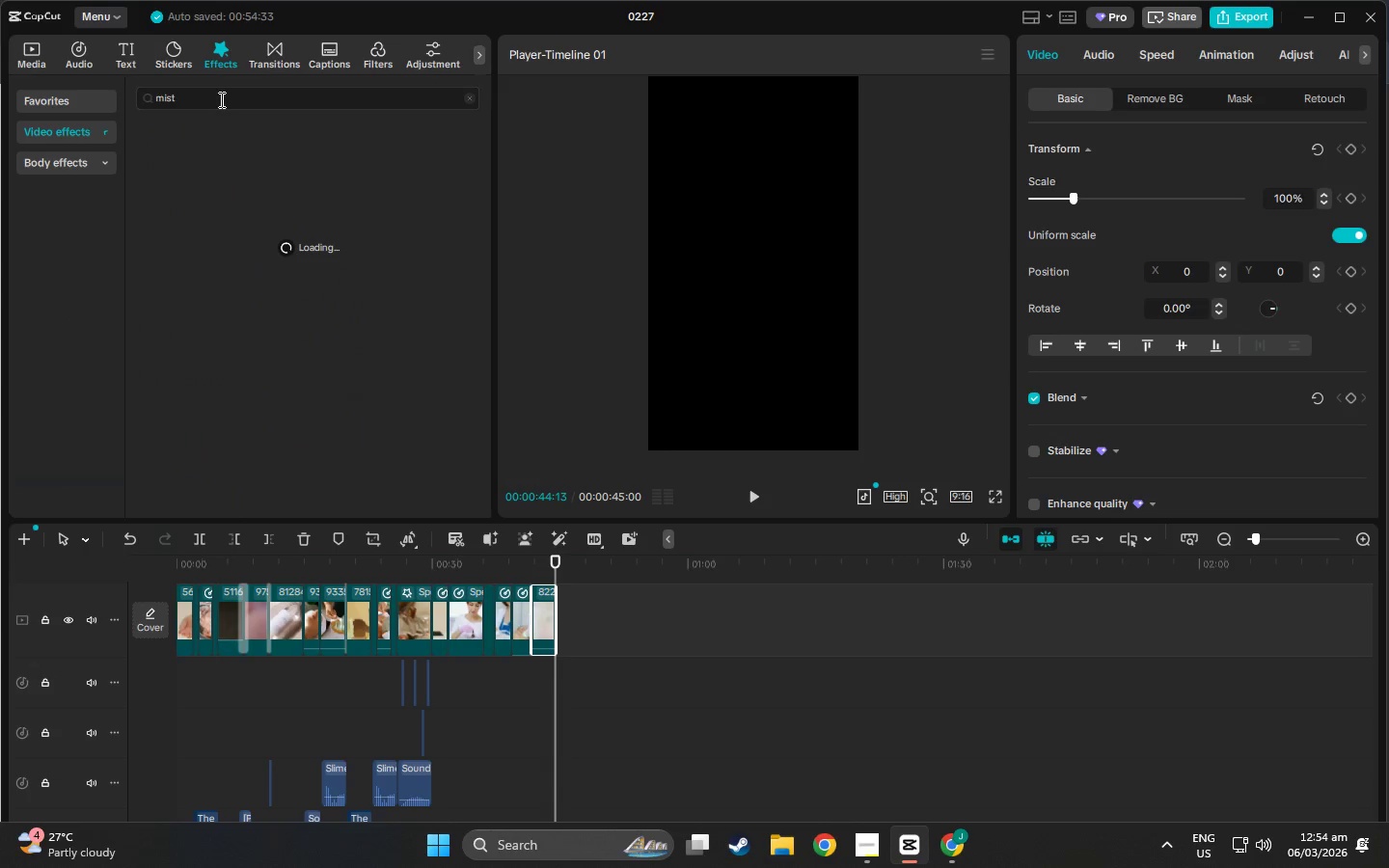 
key(Enter)
 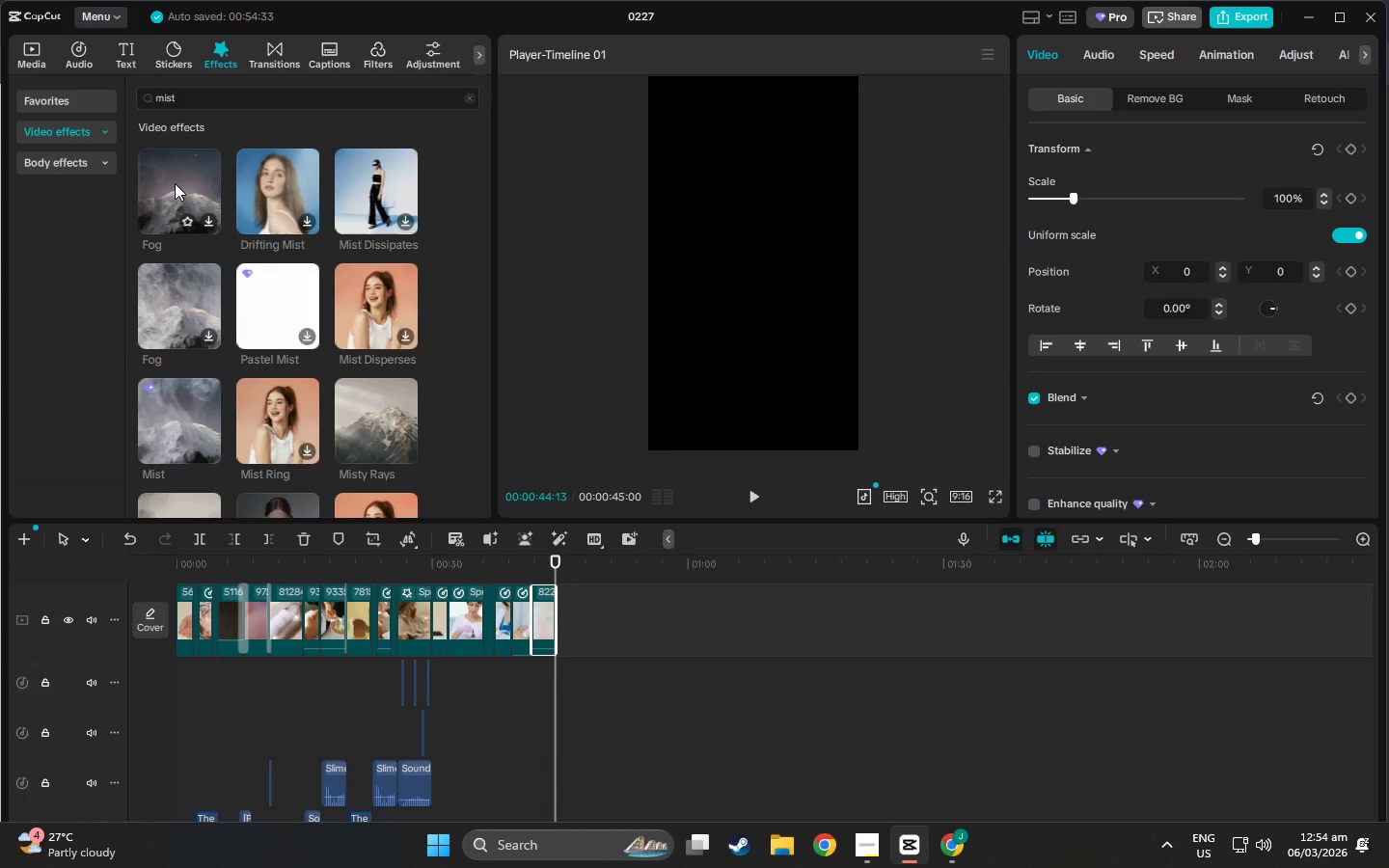 
left_click([175, 172])
 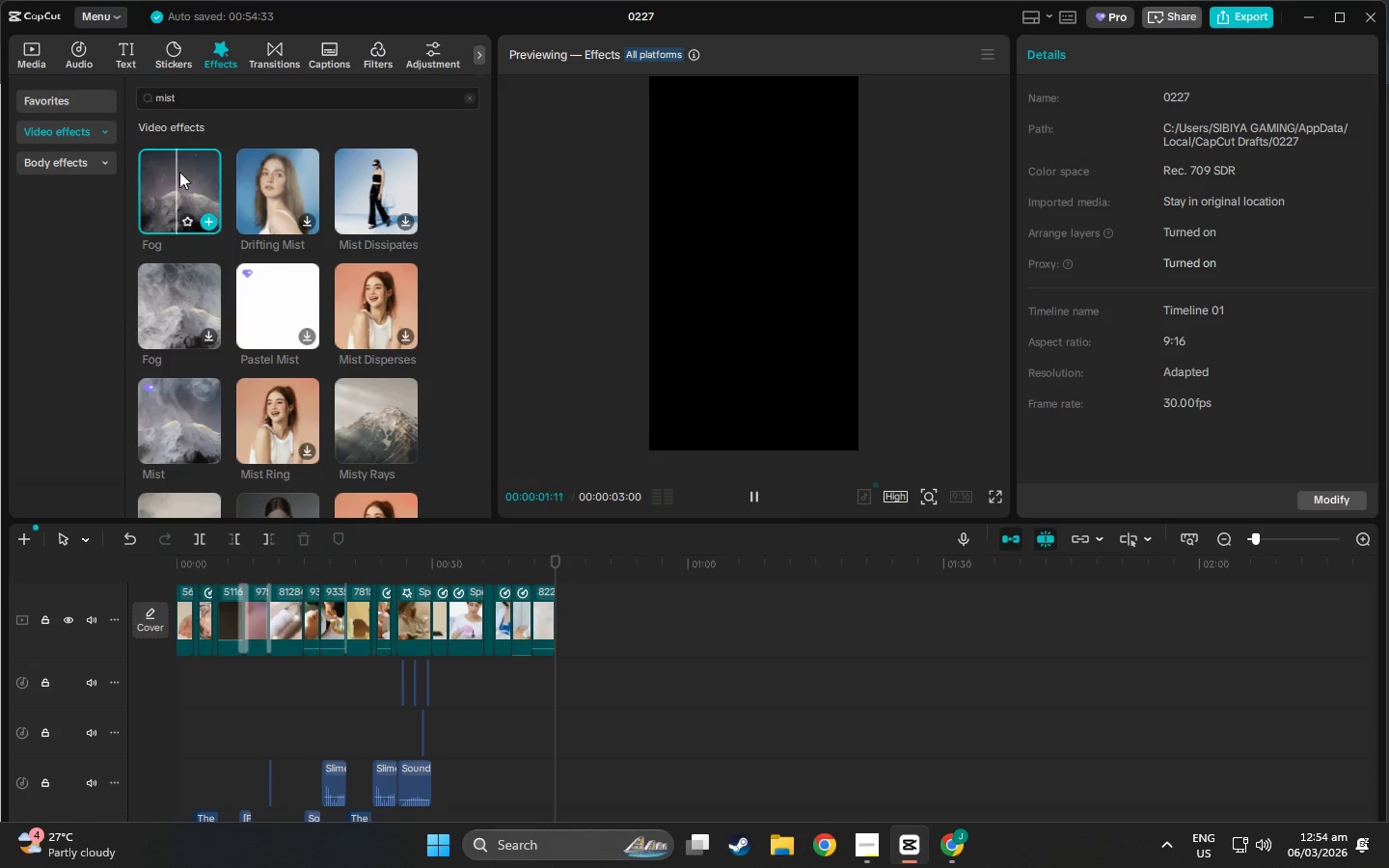 
left_click([185, 280])
 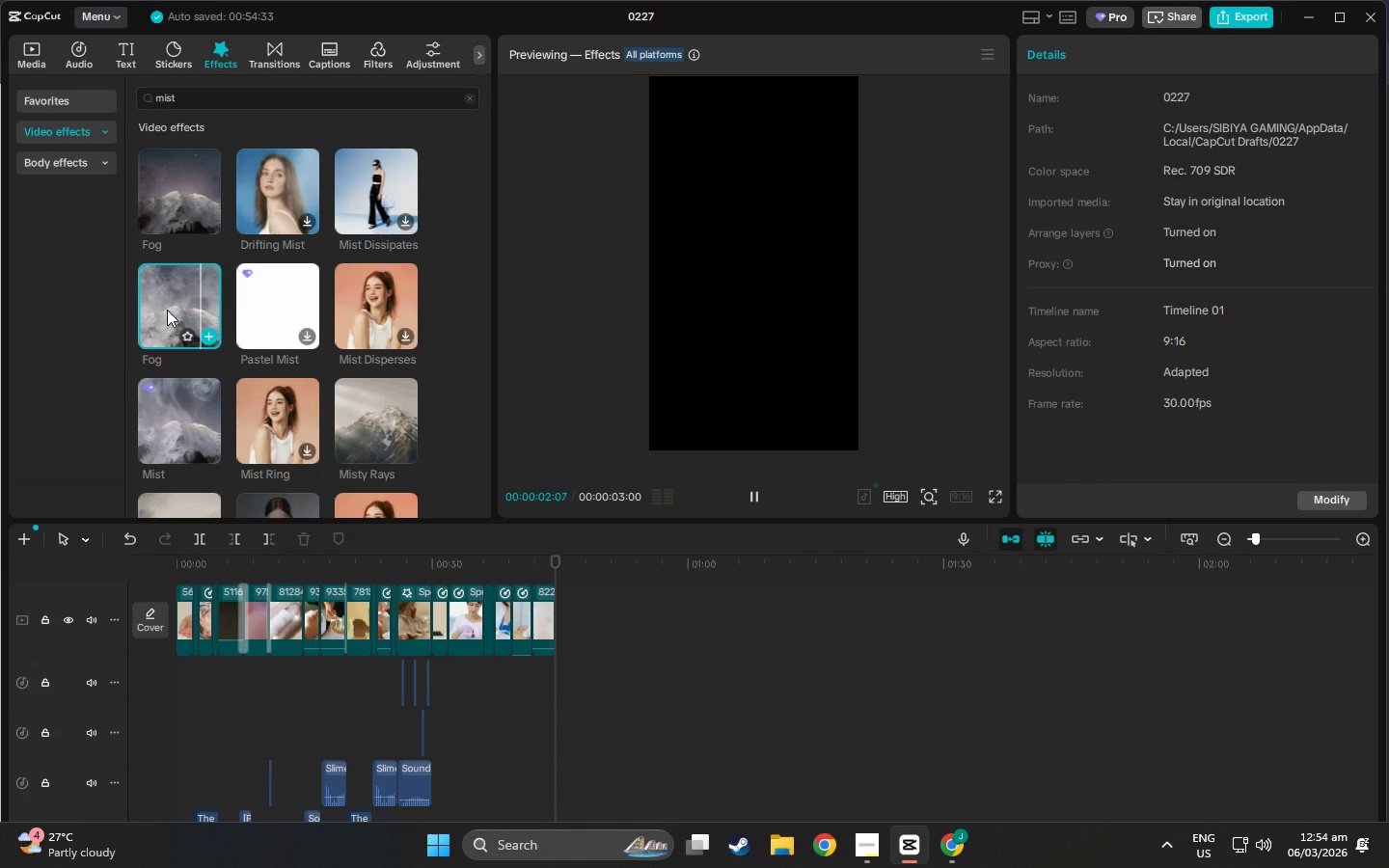 
left_click_drag(start_coordinate=[167, 310], to_coordinate=[537, 571])
 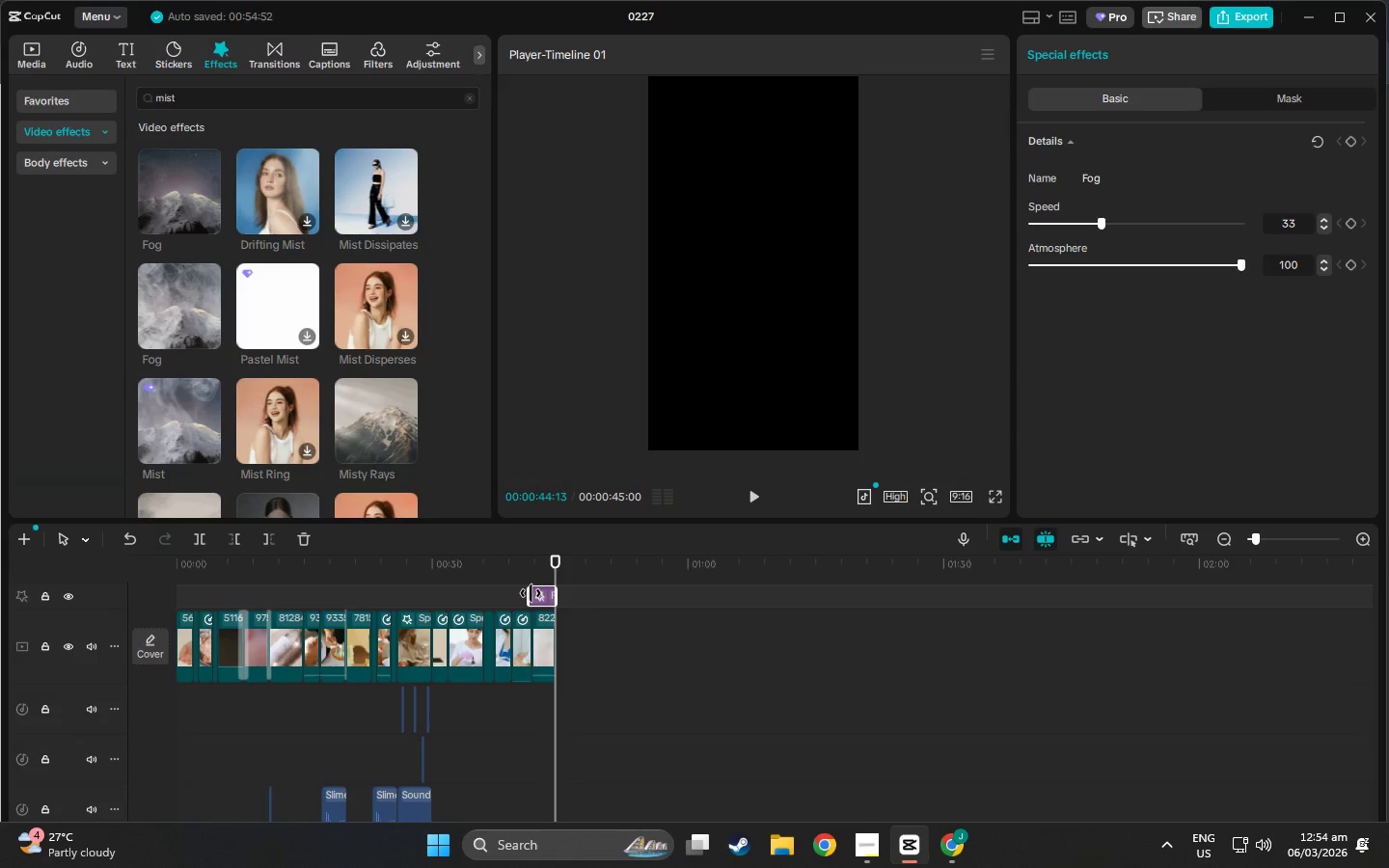 
left_click_drag(start_coordinate=[531, 593], to_coordinate=[538, 595])
 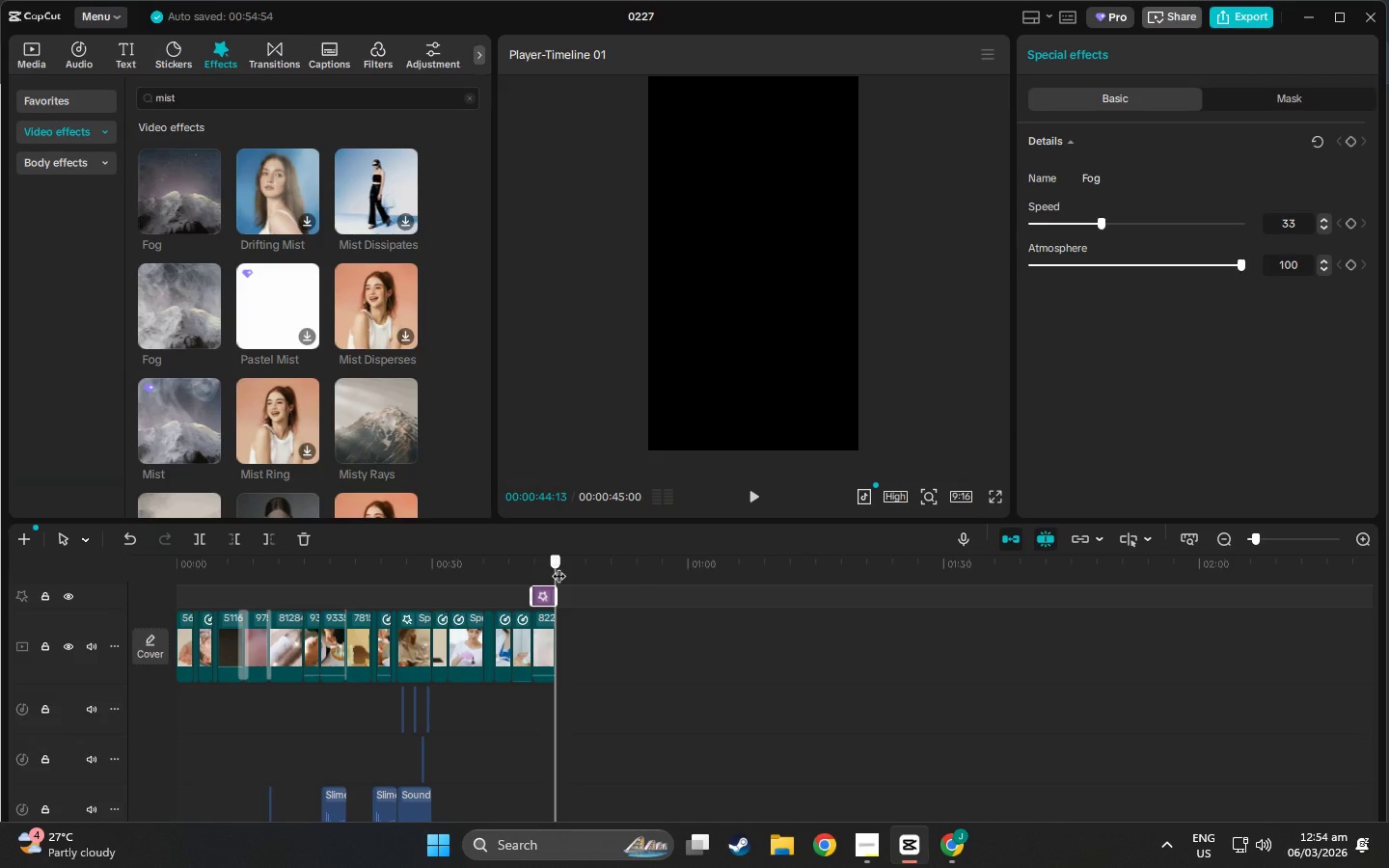 
left_click_drag(start_coordinate=[558, 566], to_coordinate=[521, 559])
 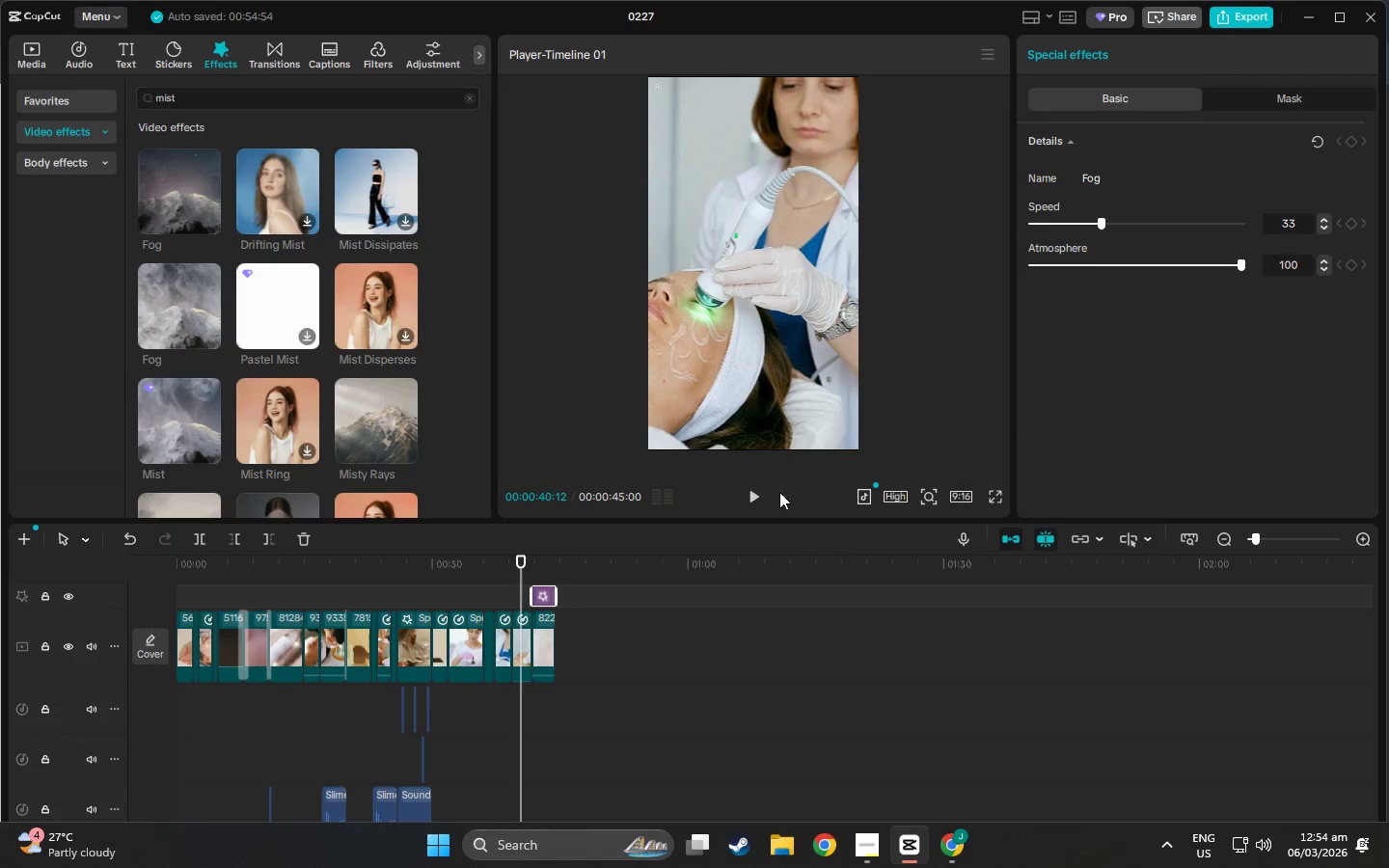 
left_click([761, 494])
 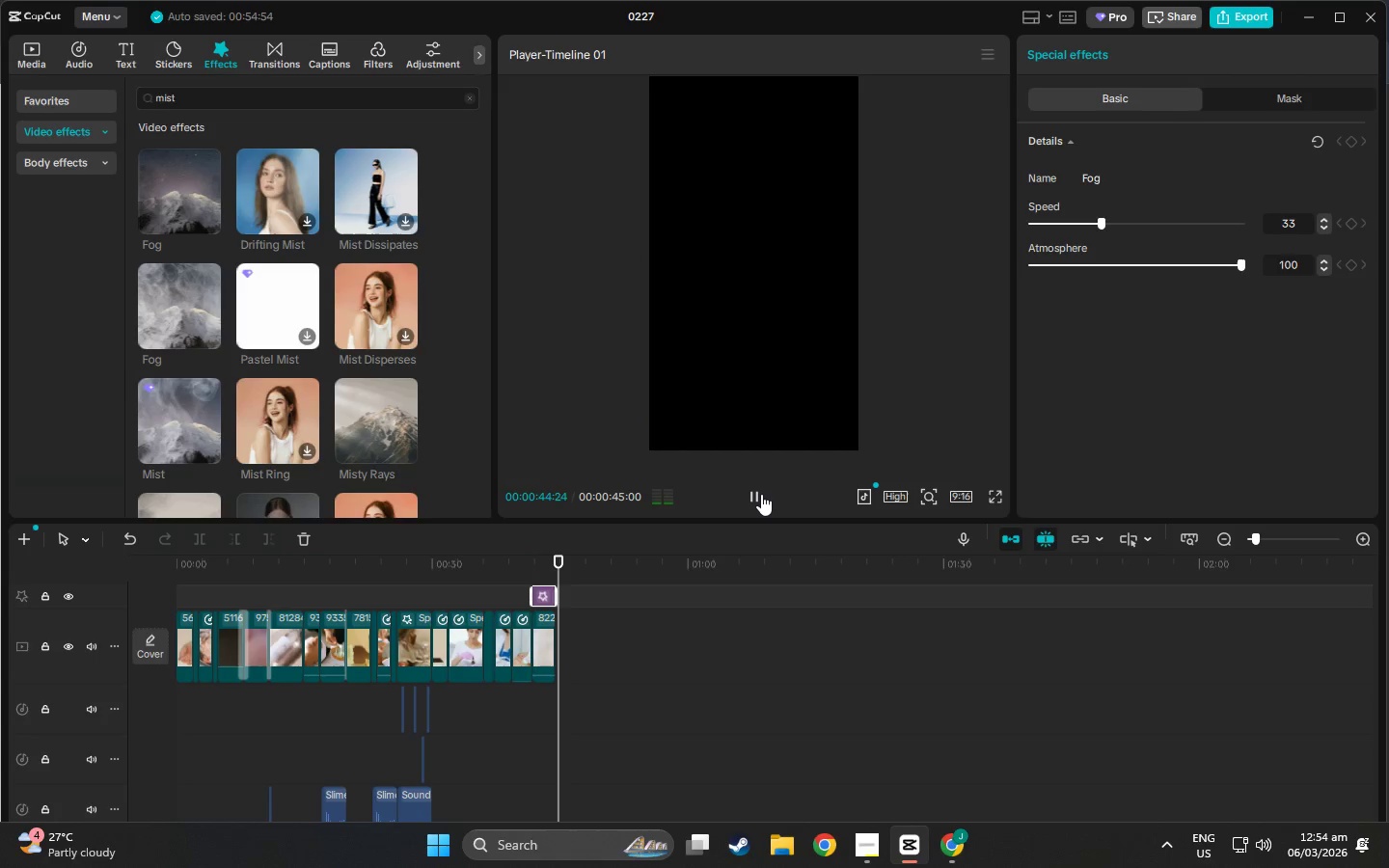 
wait(5.98)
 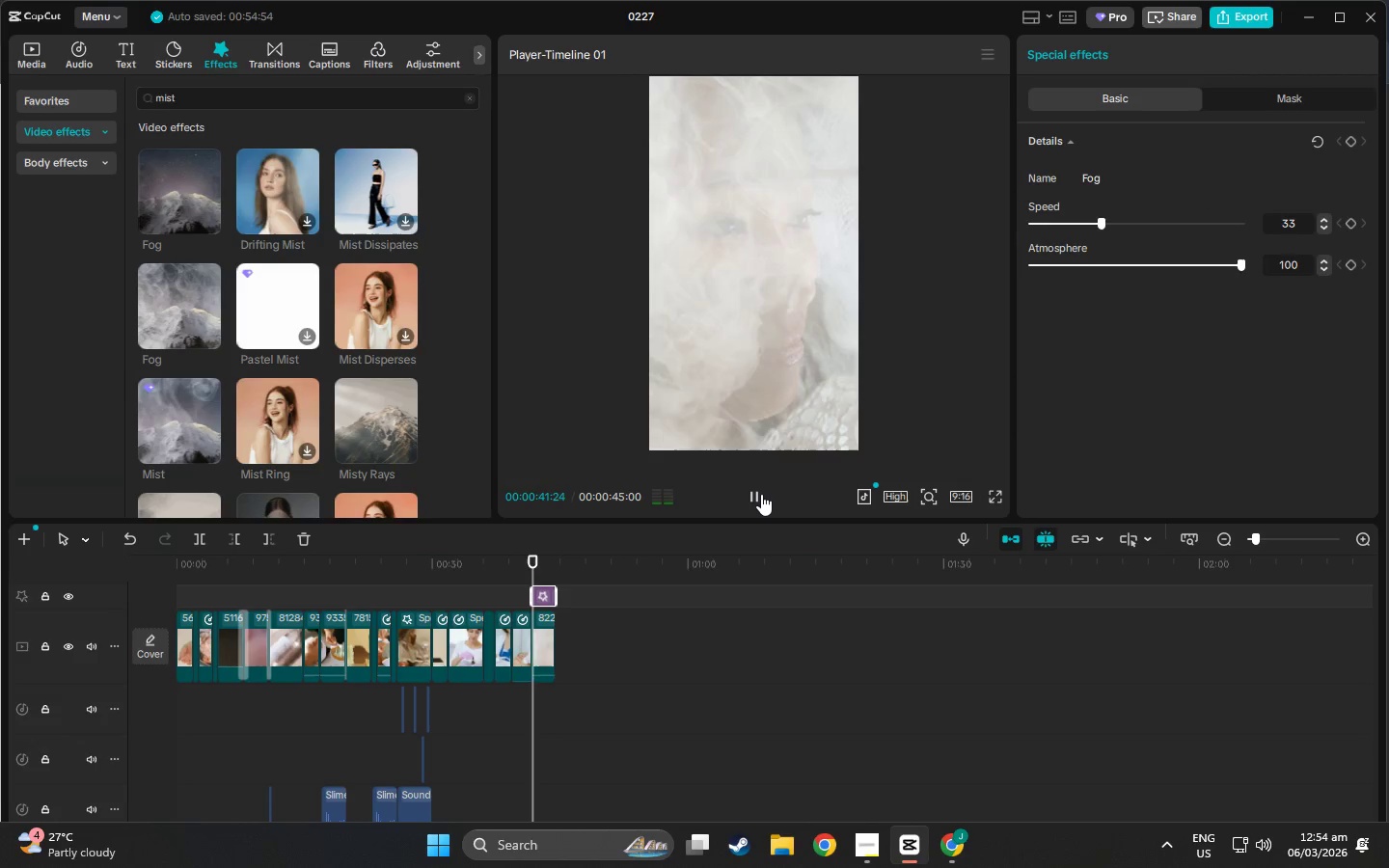 
left_click_drag(start_coordinate=[1270, 536], to_coordinate=[1289, 539])
 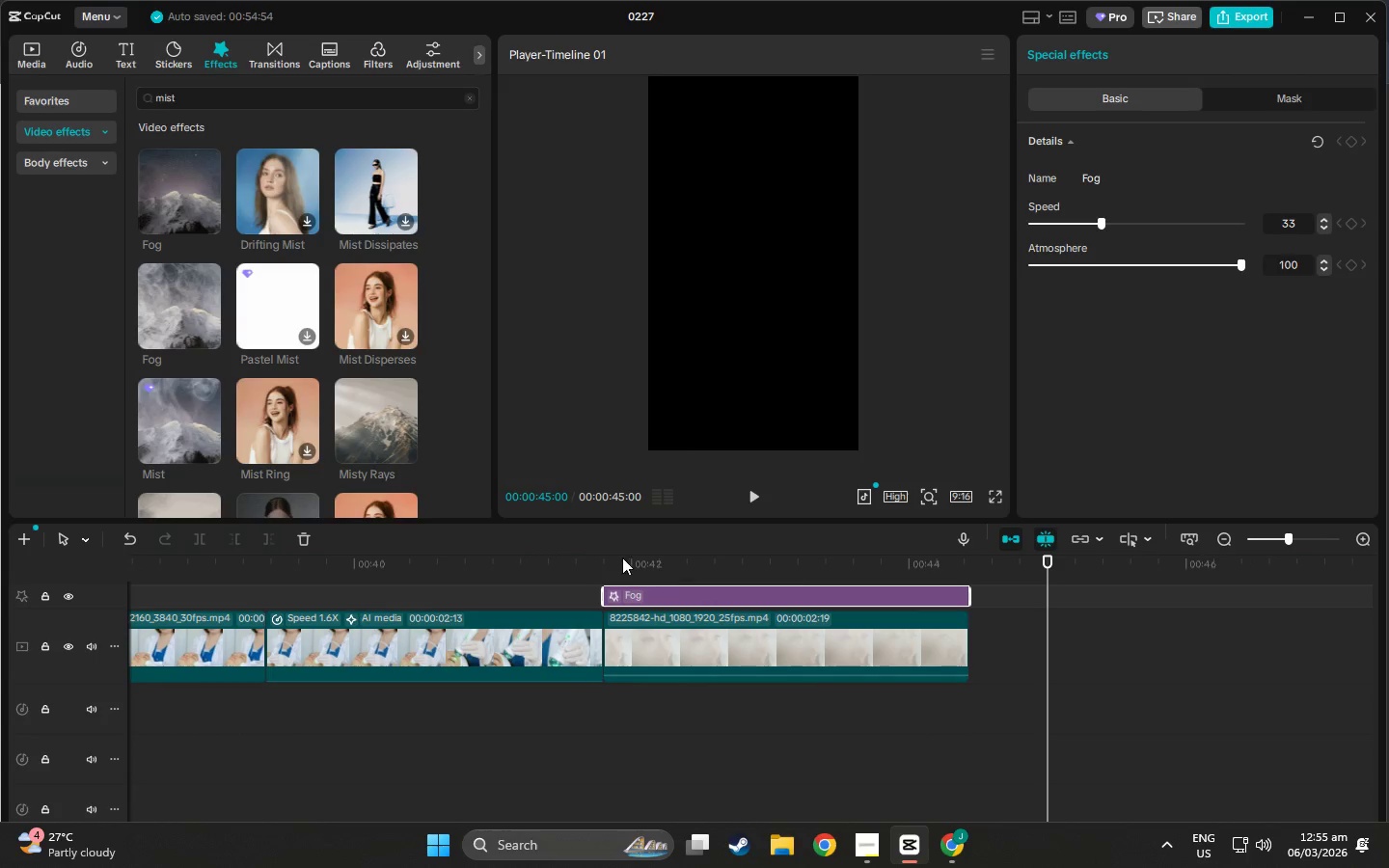 
left_click([621, 557])
 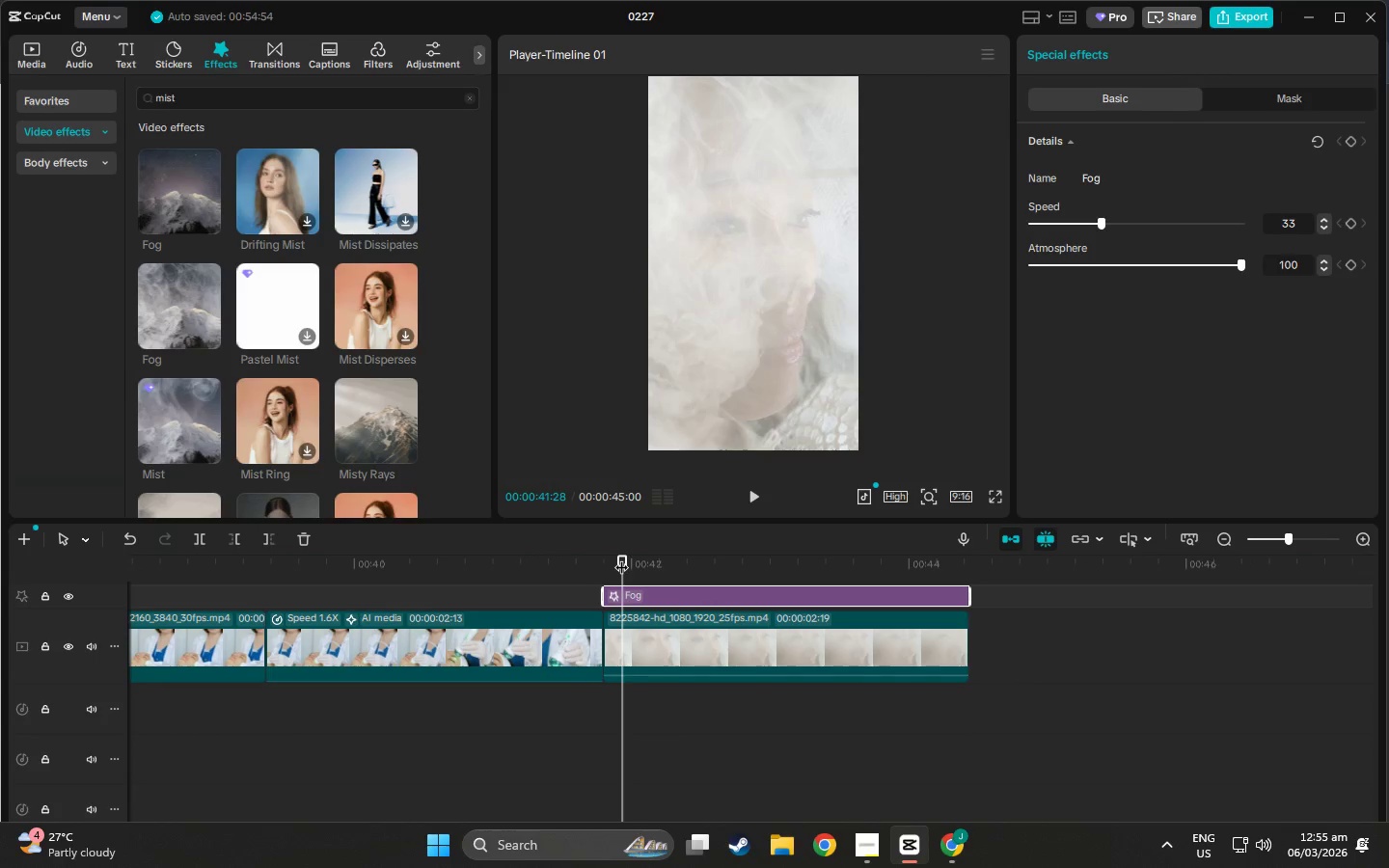 
left_click_drag(start_coordinate=[621, 557], to_coordinate=[687, 570])
 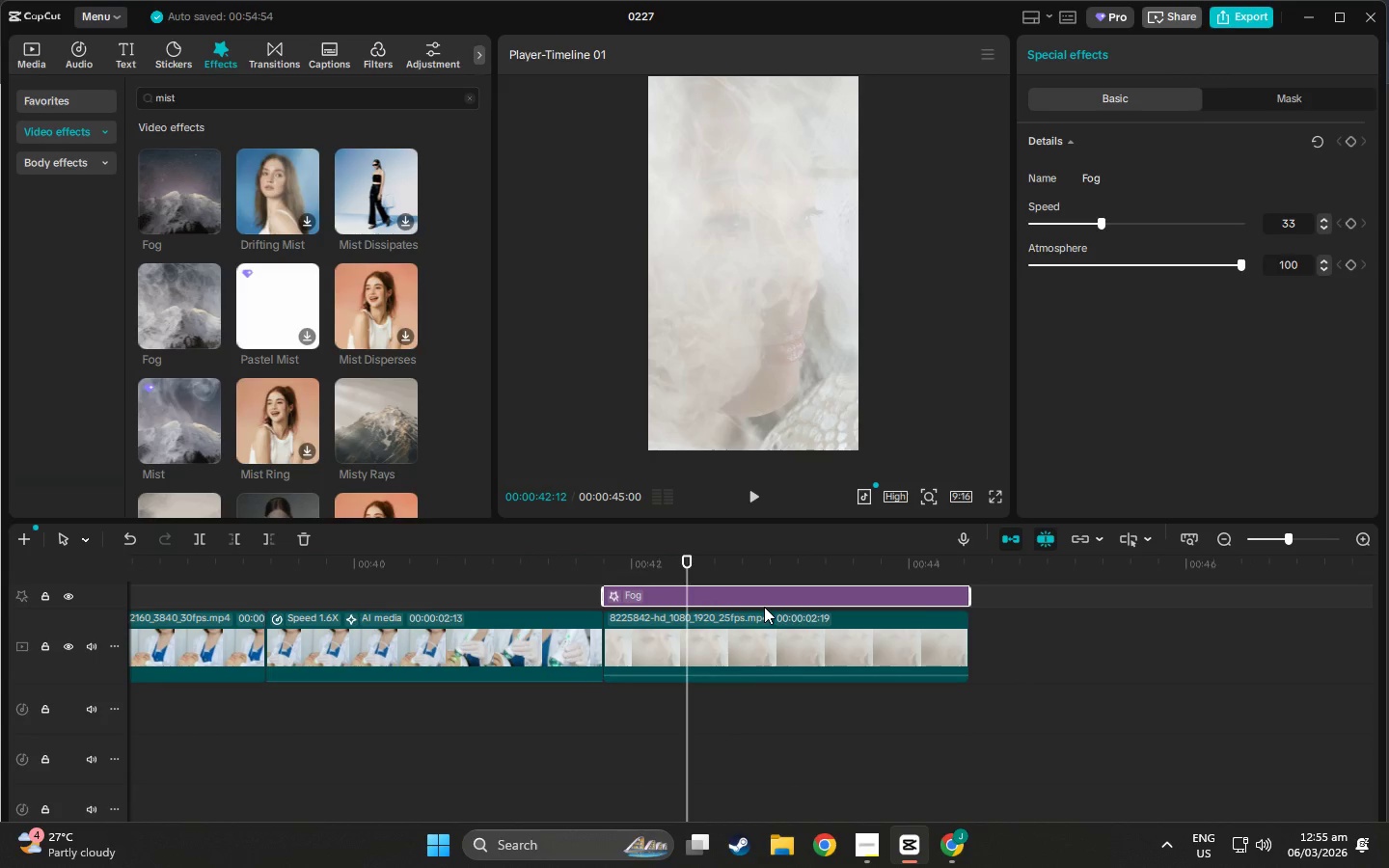 
double_click([765, 599])
 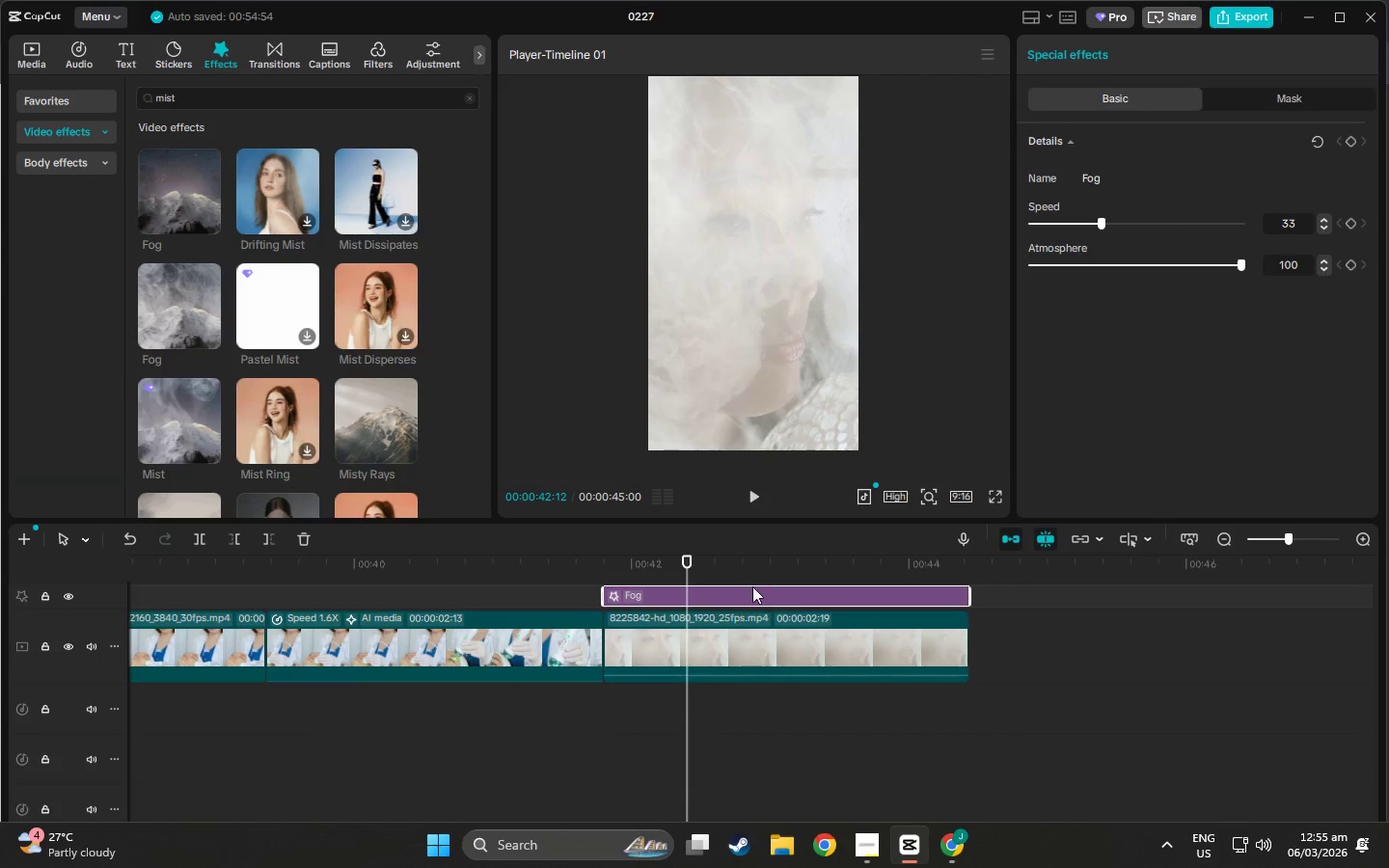 
key(Delete)
 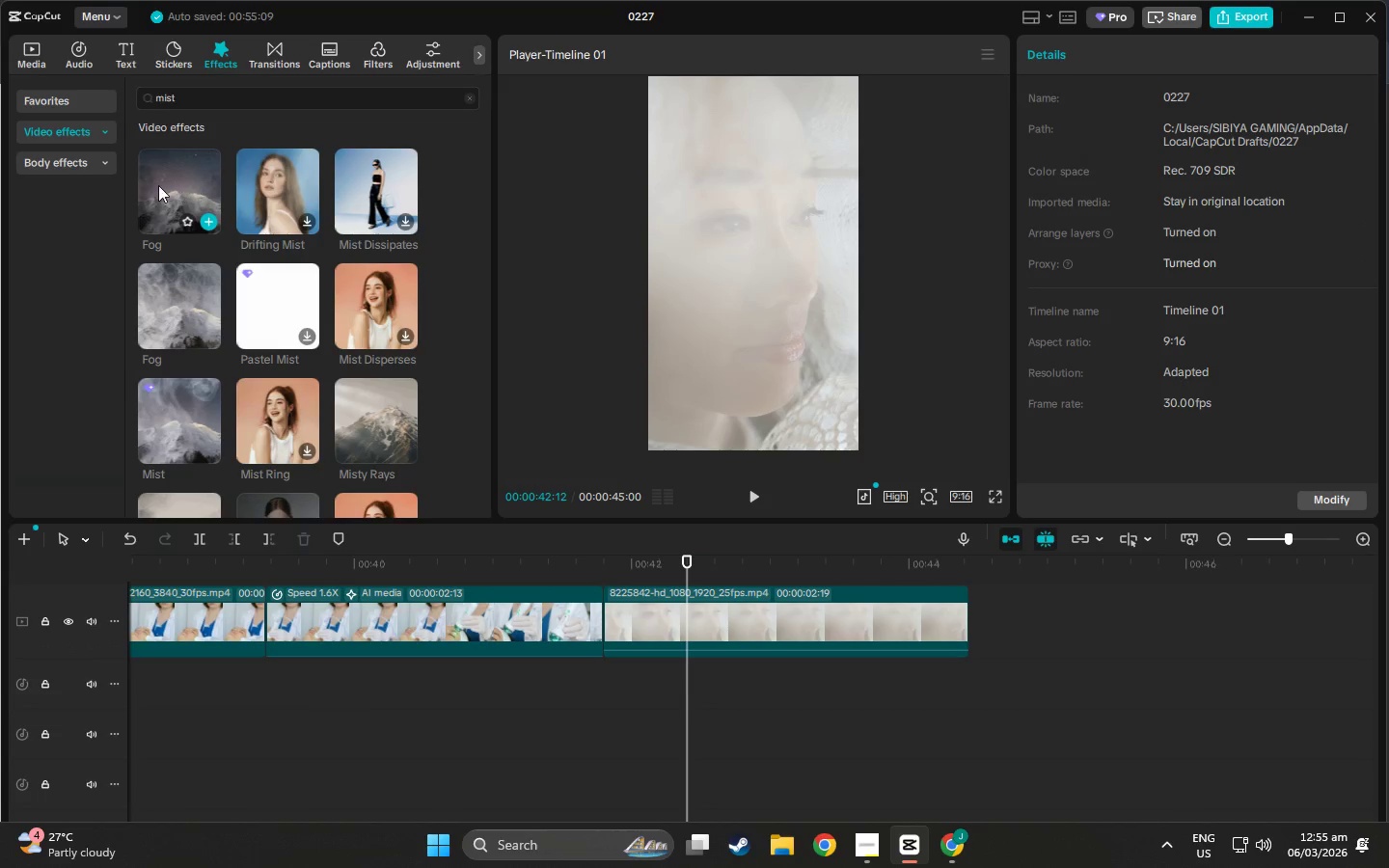 
left_click_drag(start_coordinate=[158, 185], to_coordinate=[617, 576])
 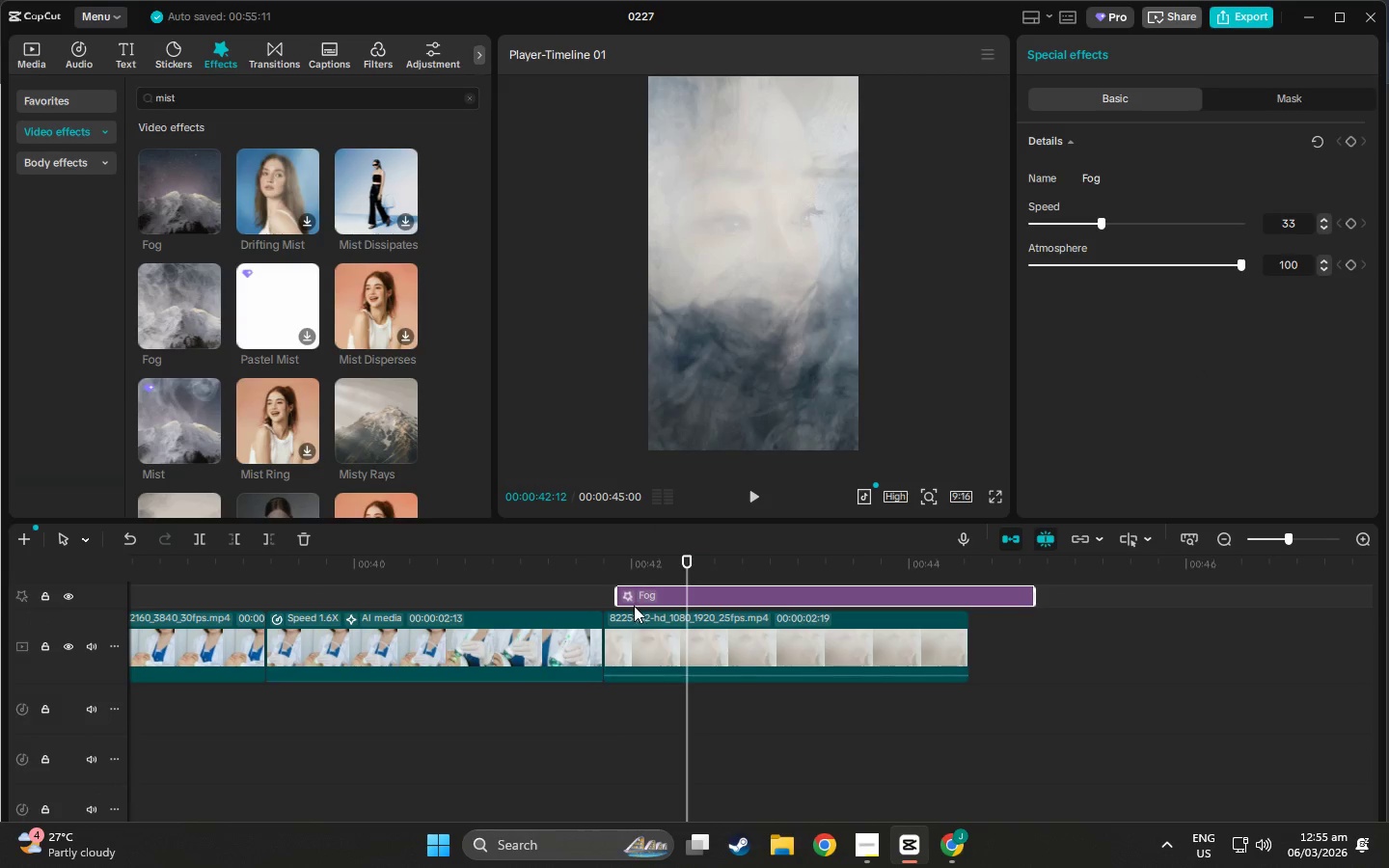 
scroll: coordinate [634, 606], scroll_direction: up, amount: 1.0
 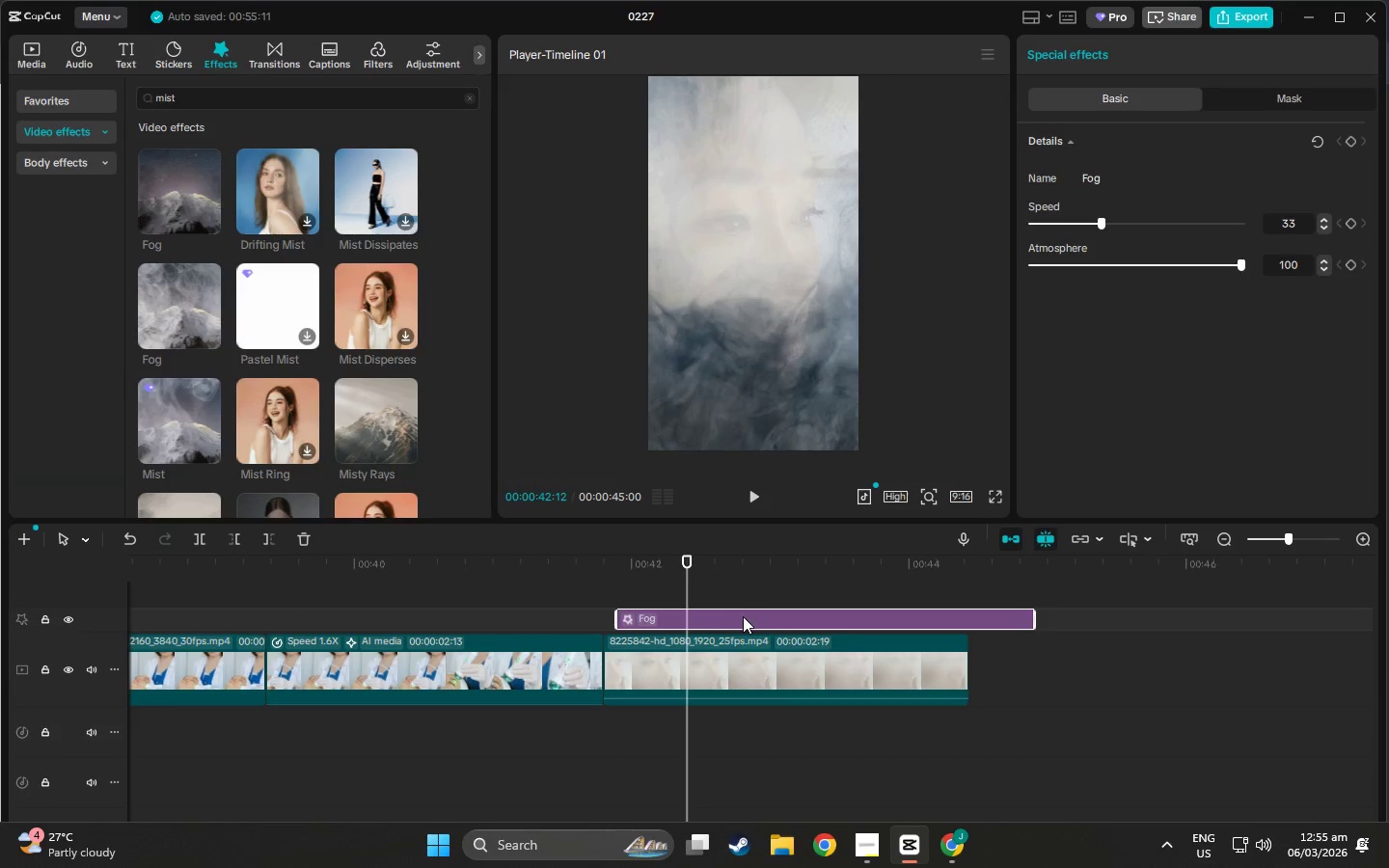 
left_click_drag(start_coordinate=[744, 616], to_coordinate=[735, 622])
 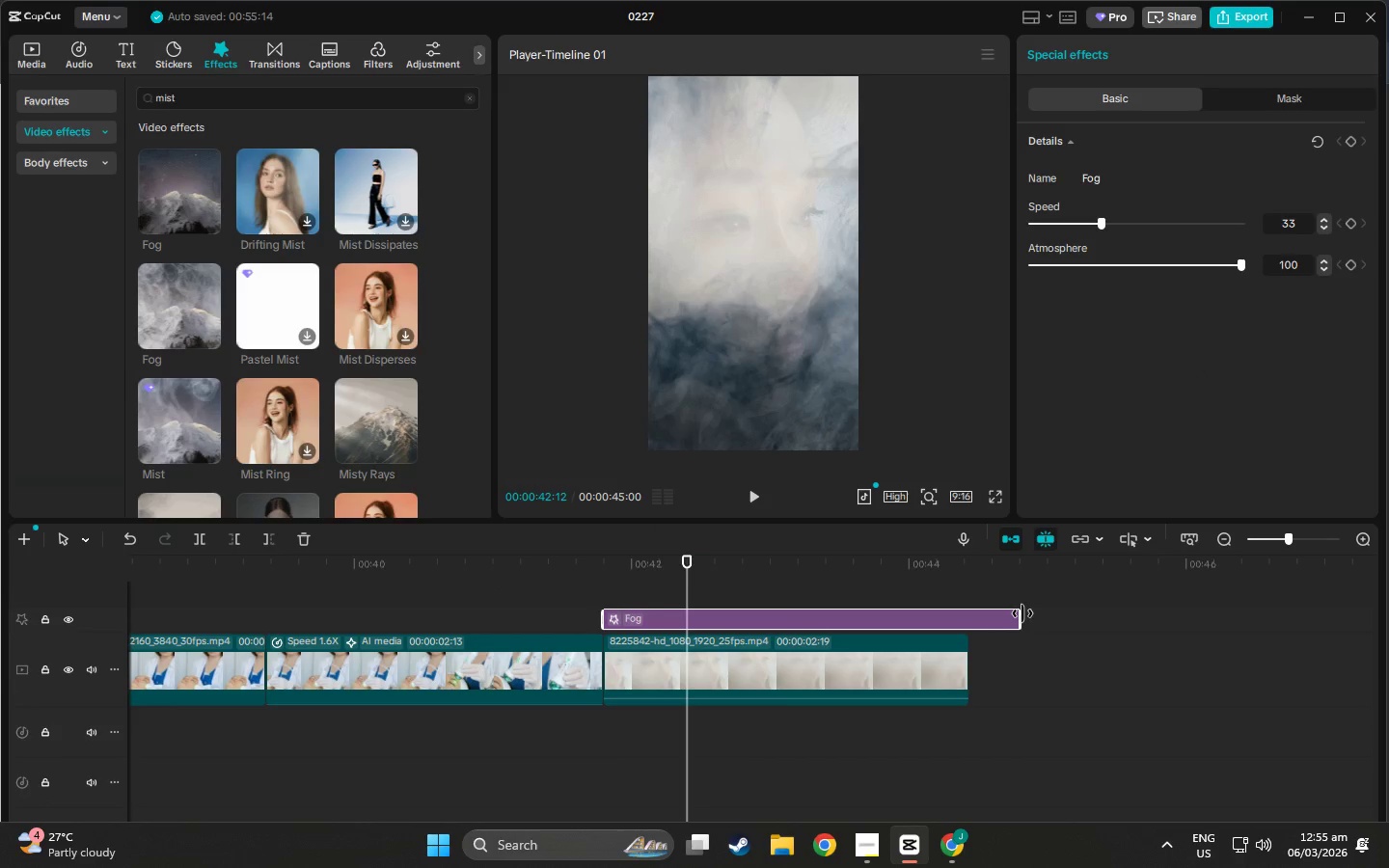 
left_click_drag(start_coordinate=[1022, 613], to_coordinate=[963, 622])
 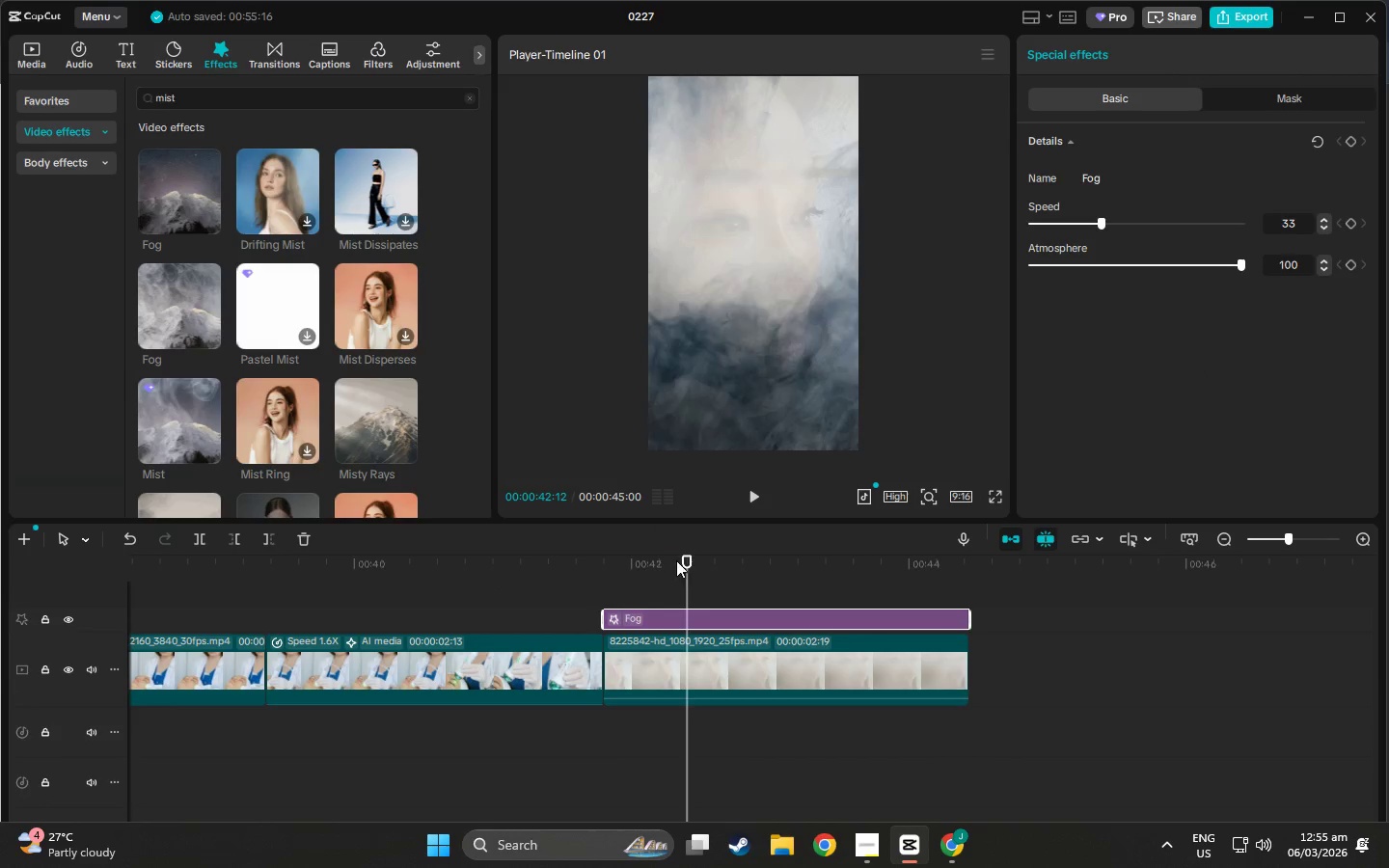 
left_click_drag(start_coordinate=[676, 560], to_coordinate=[691, 550])
 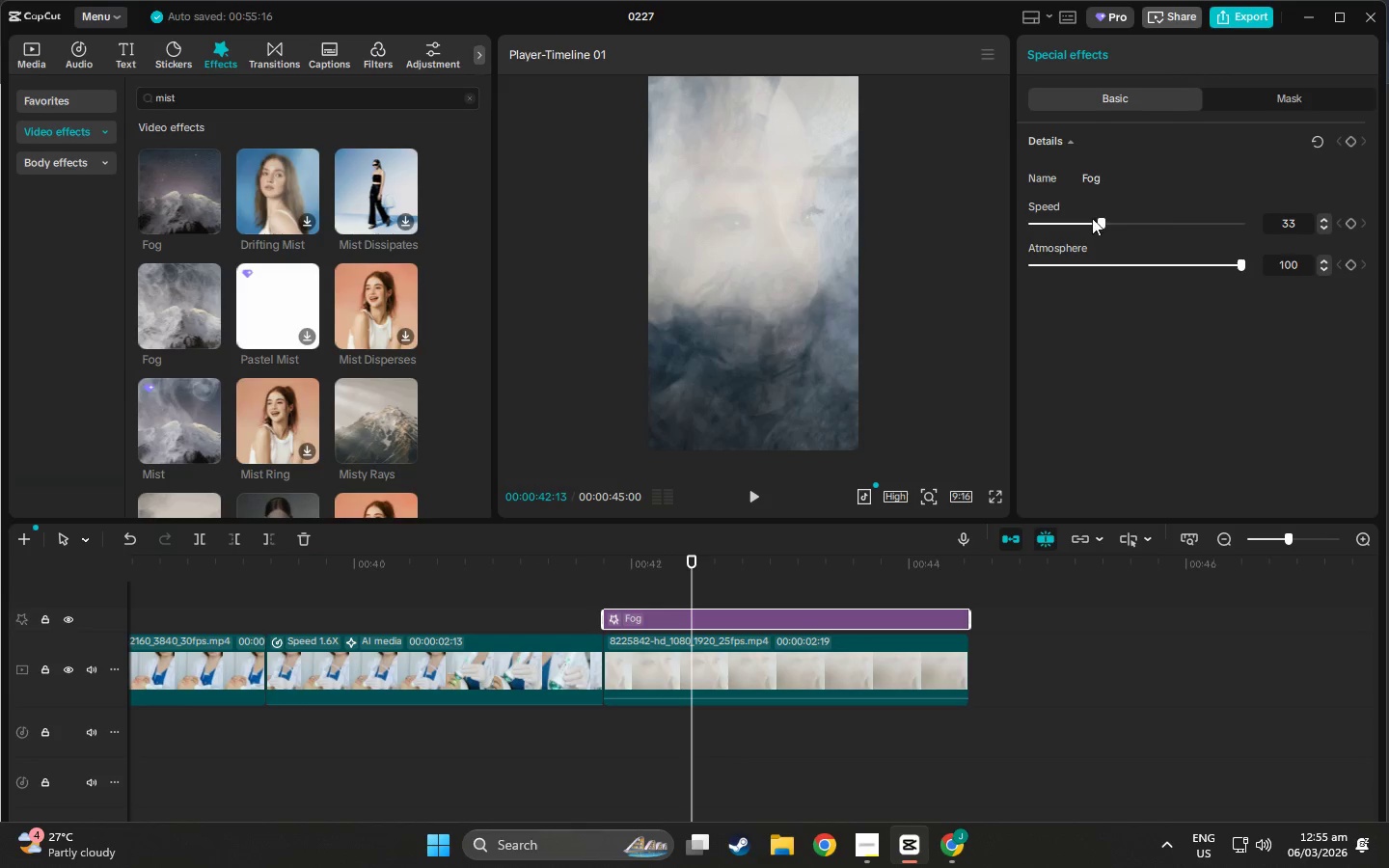 
left_click_drag(start_coordinate=[1156, 265], to_coordinate=[1138, 266])
 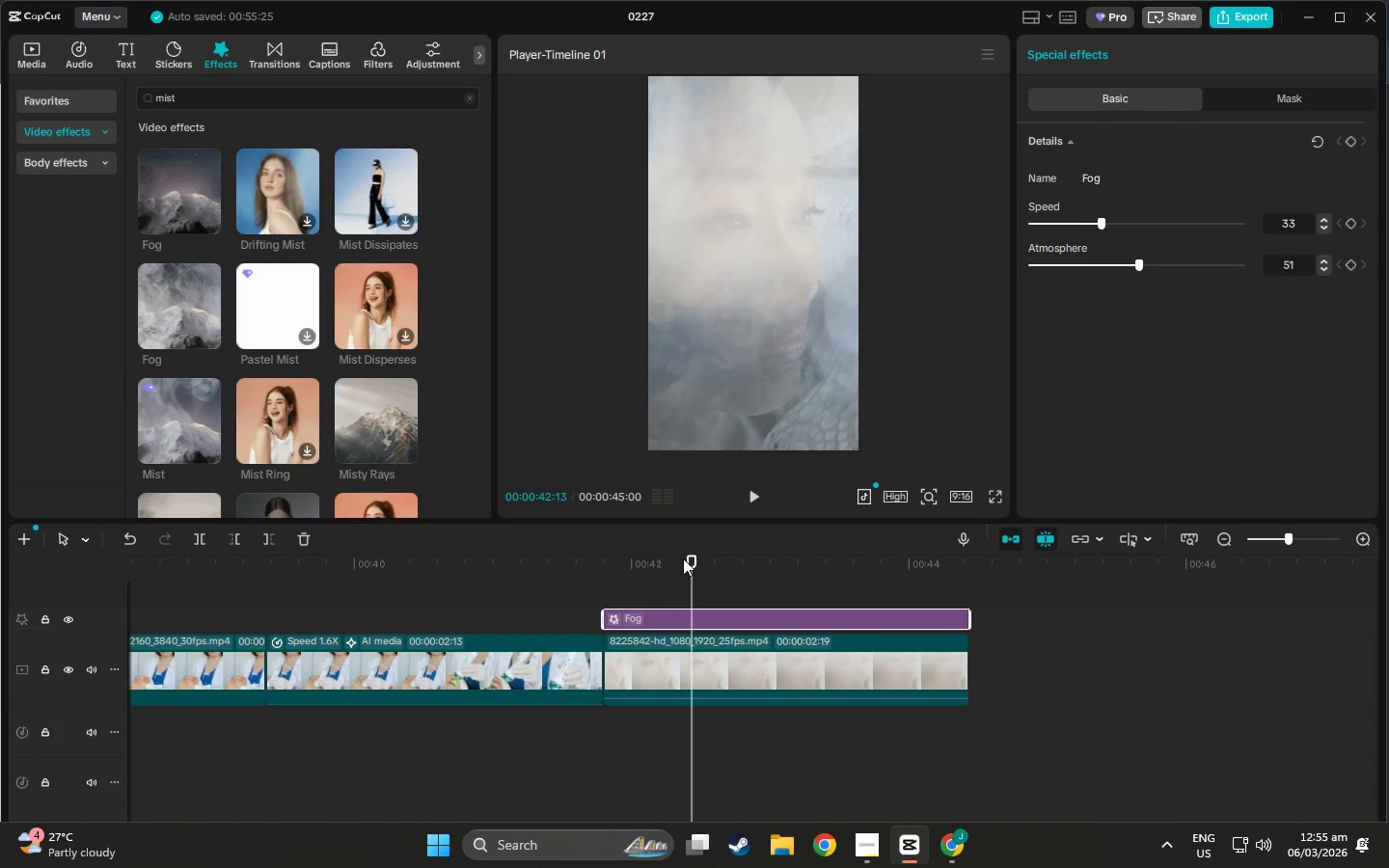 
left_click_drag(start_coordinate=[682, 558], to_coordinate=[759, 565])
 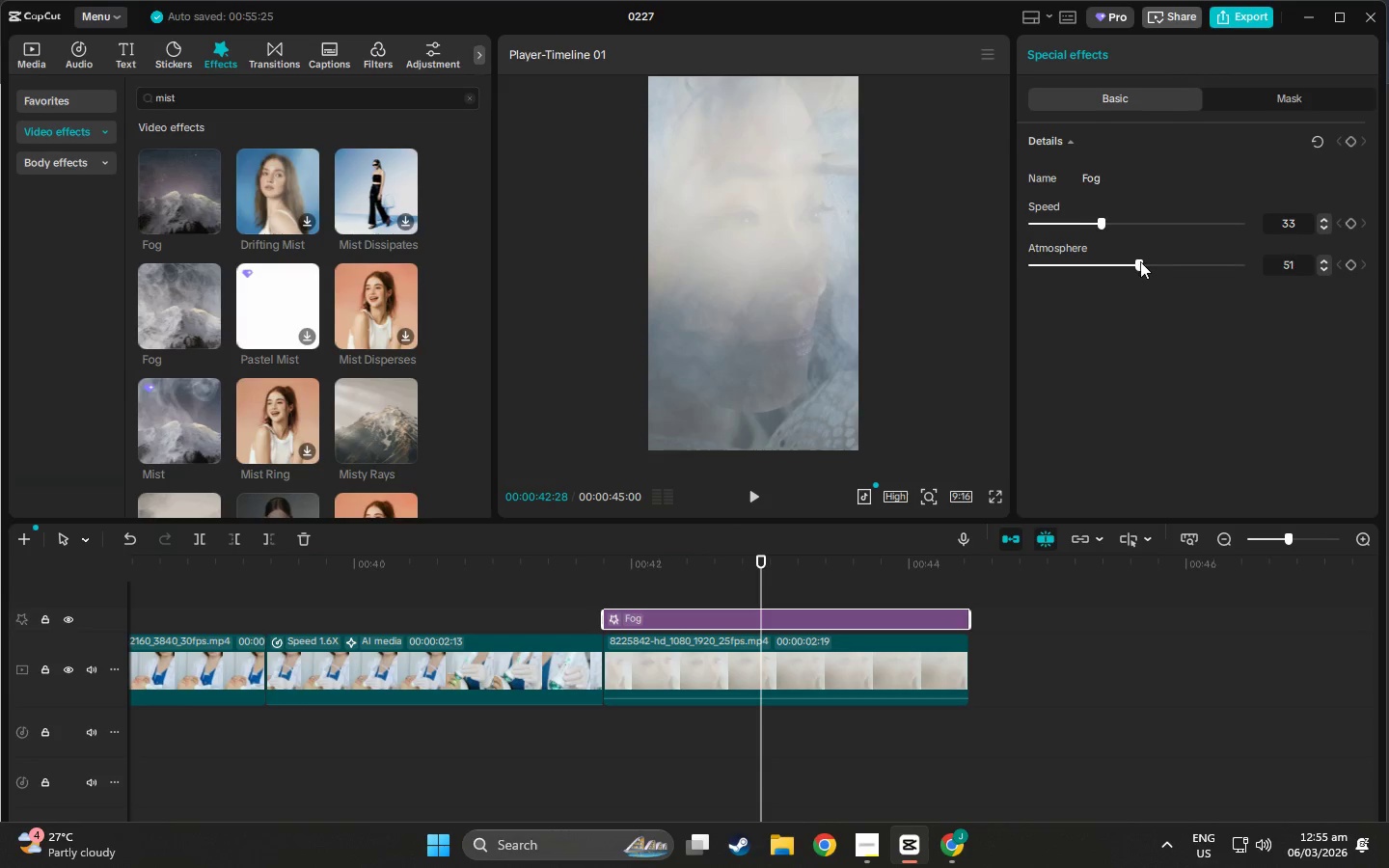 
left_click_drag(start_coordinate=[1136, 261], to_coordinate=[1073, 266])
 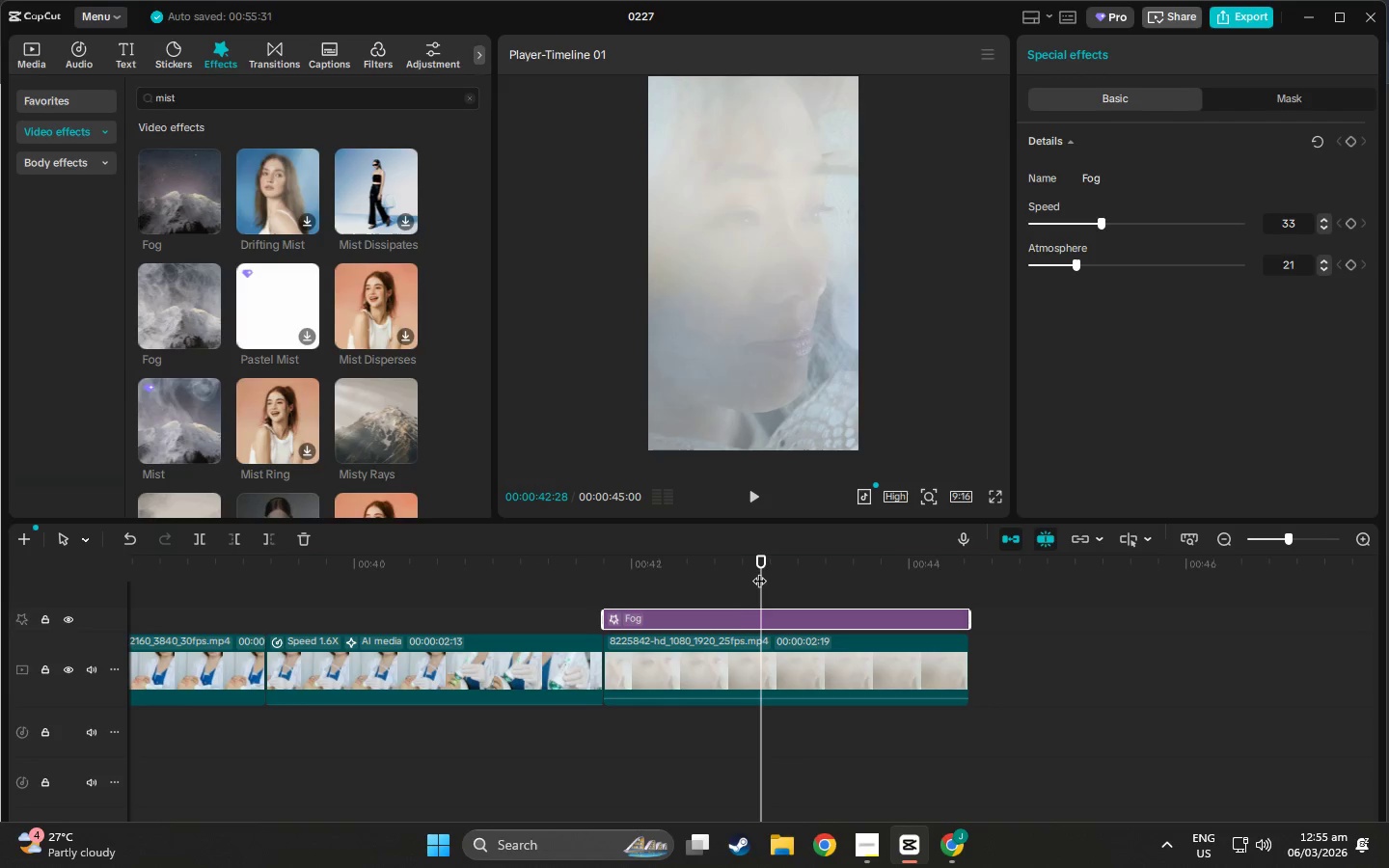 
left_click_drag(start_coordinate=[758, 571], to_coordinate=[942, 530])
 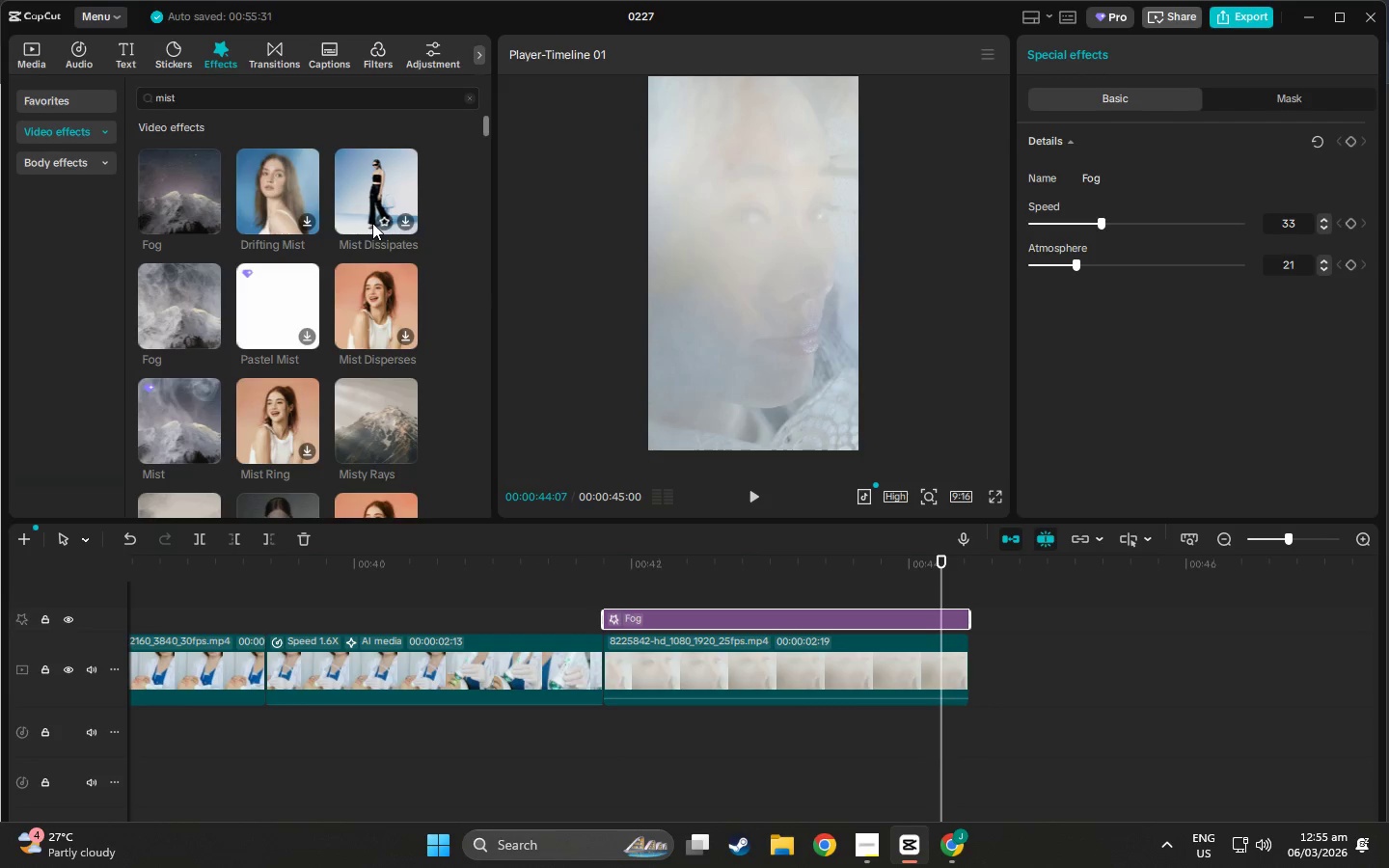 
left_click([265, 188])
 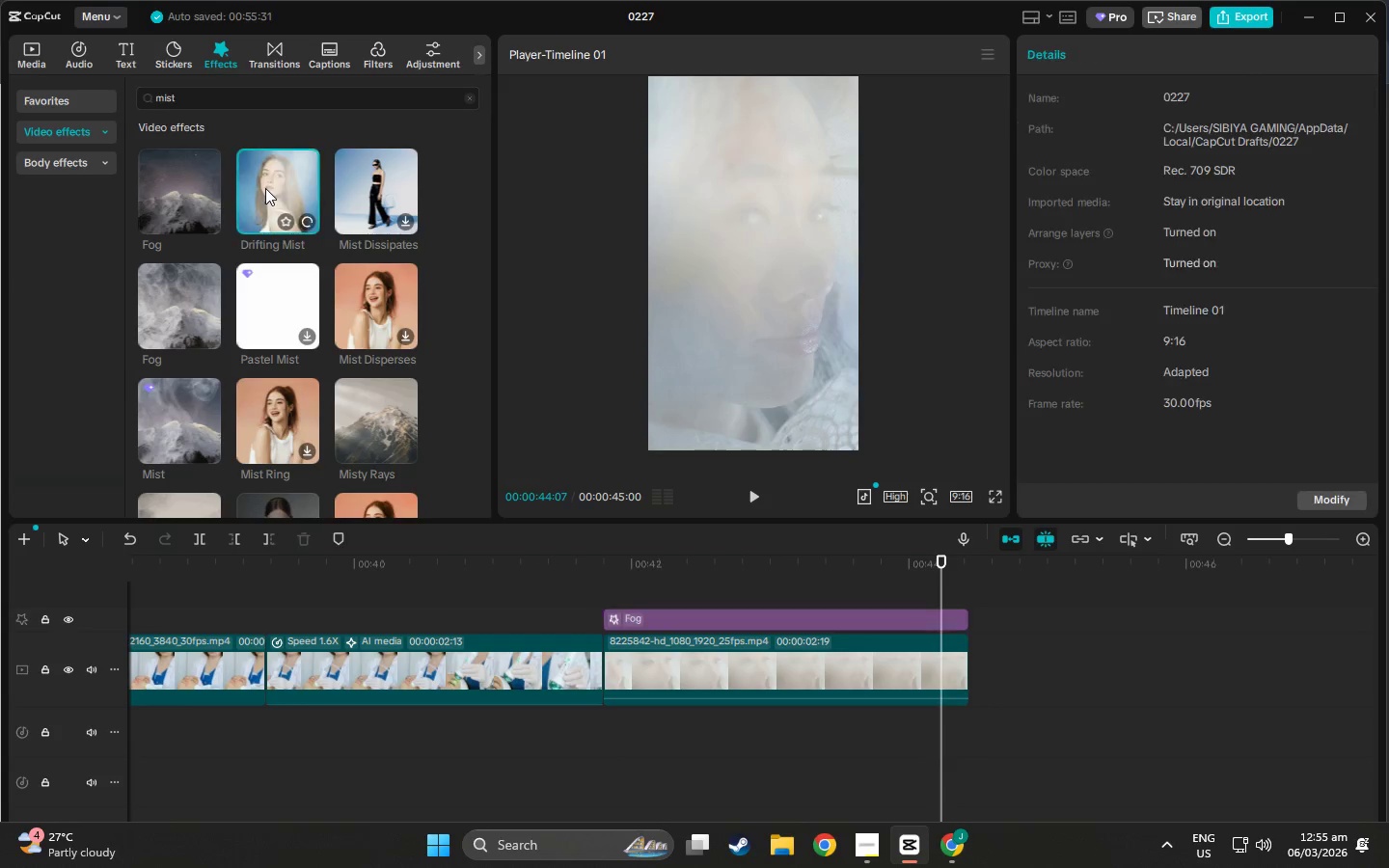 
mouse_move([278, 209])
 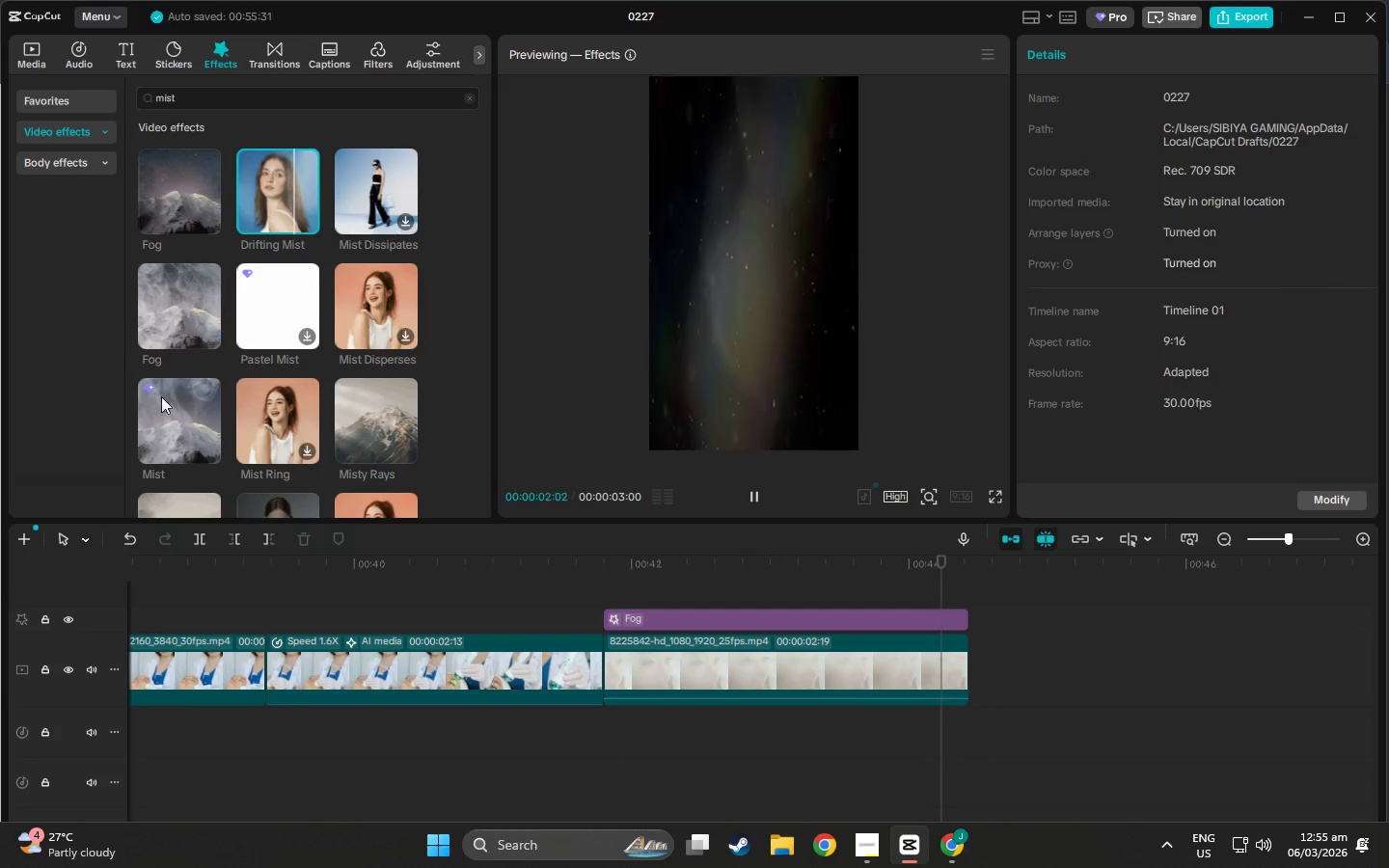 
left_click([149, 447])
 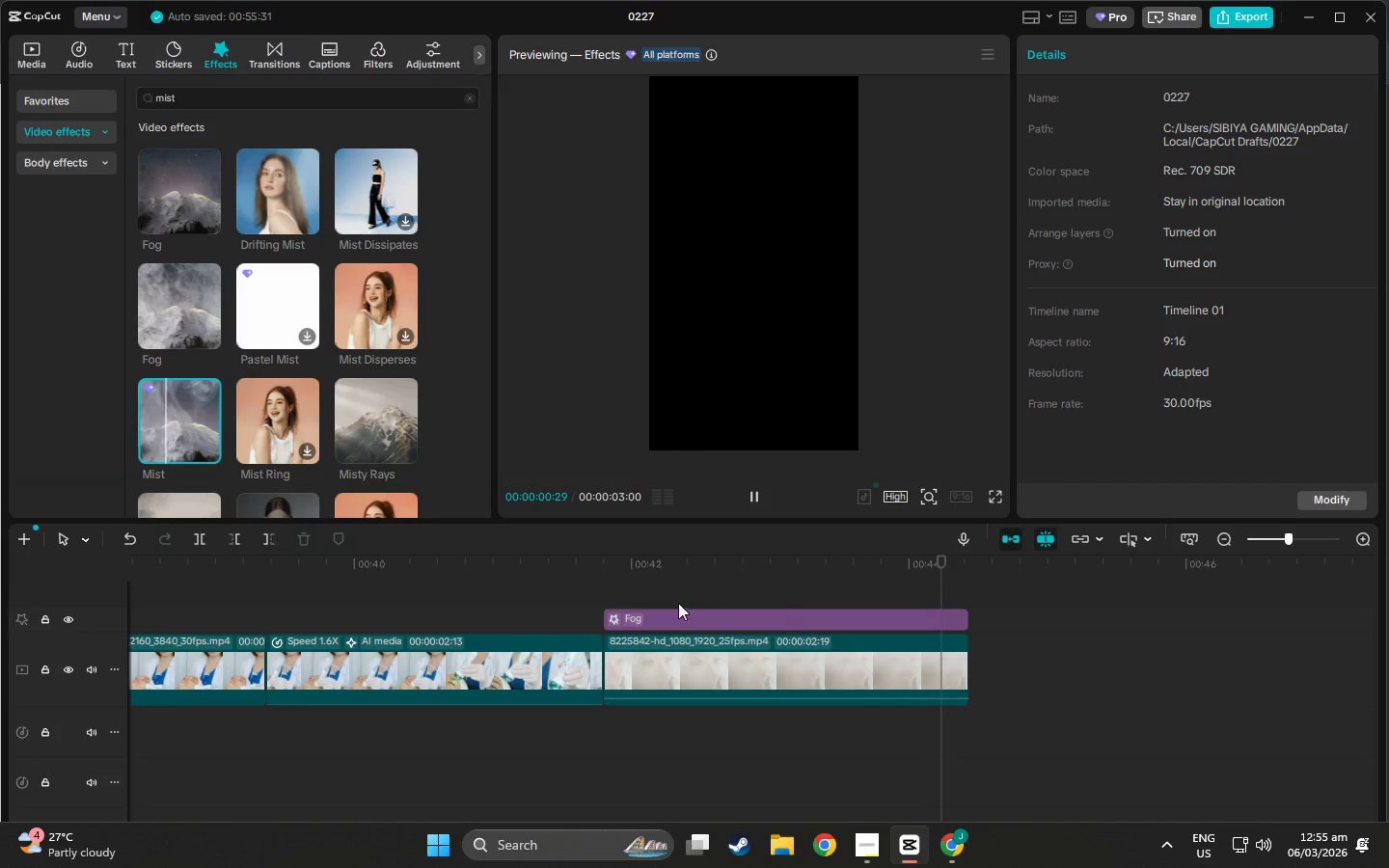 
double_click([618, 567])
 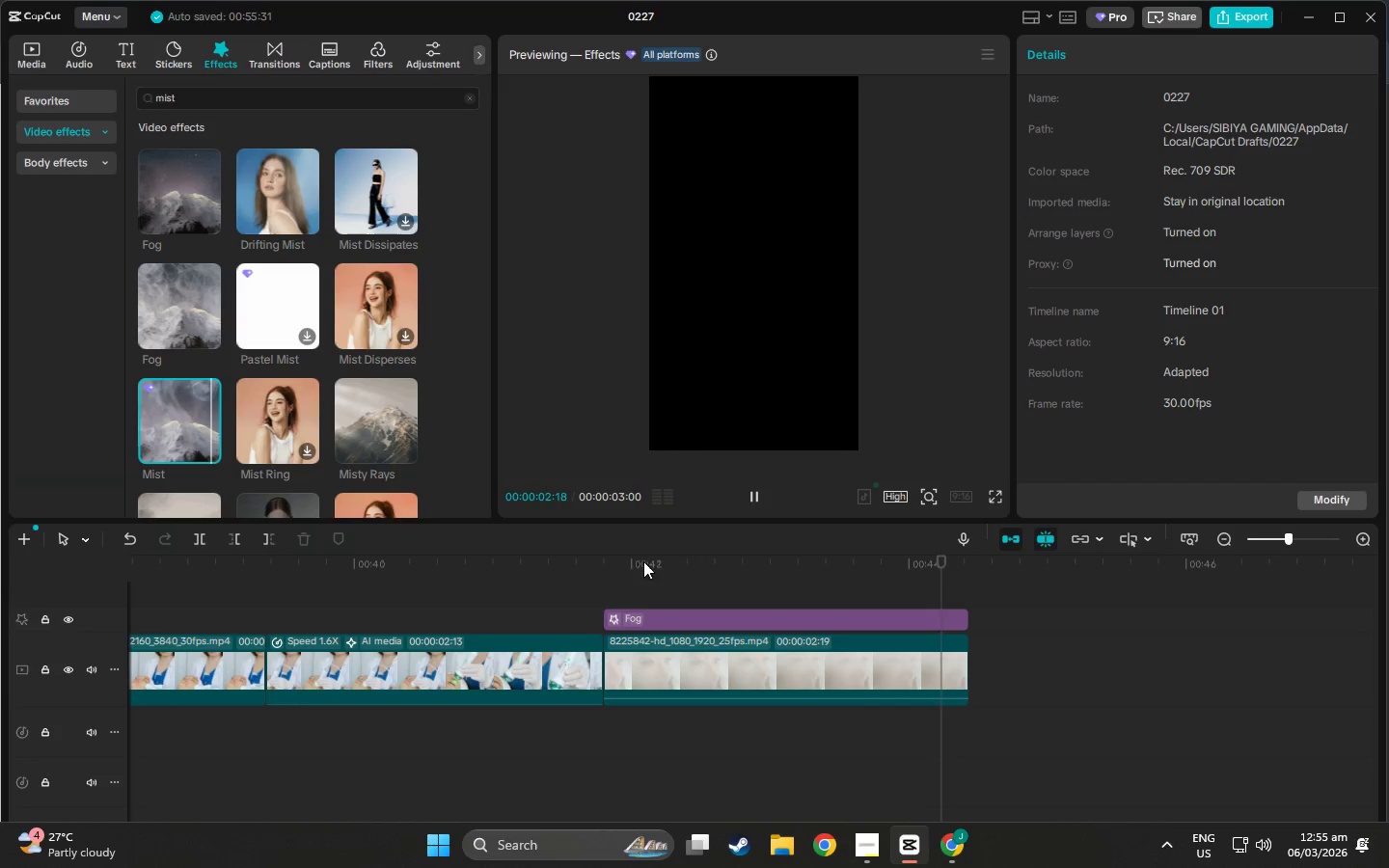 
triple_click([660, 559])
 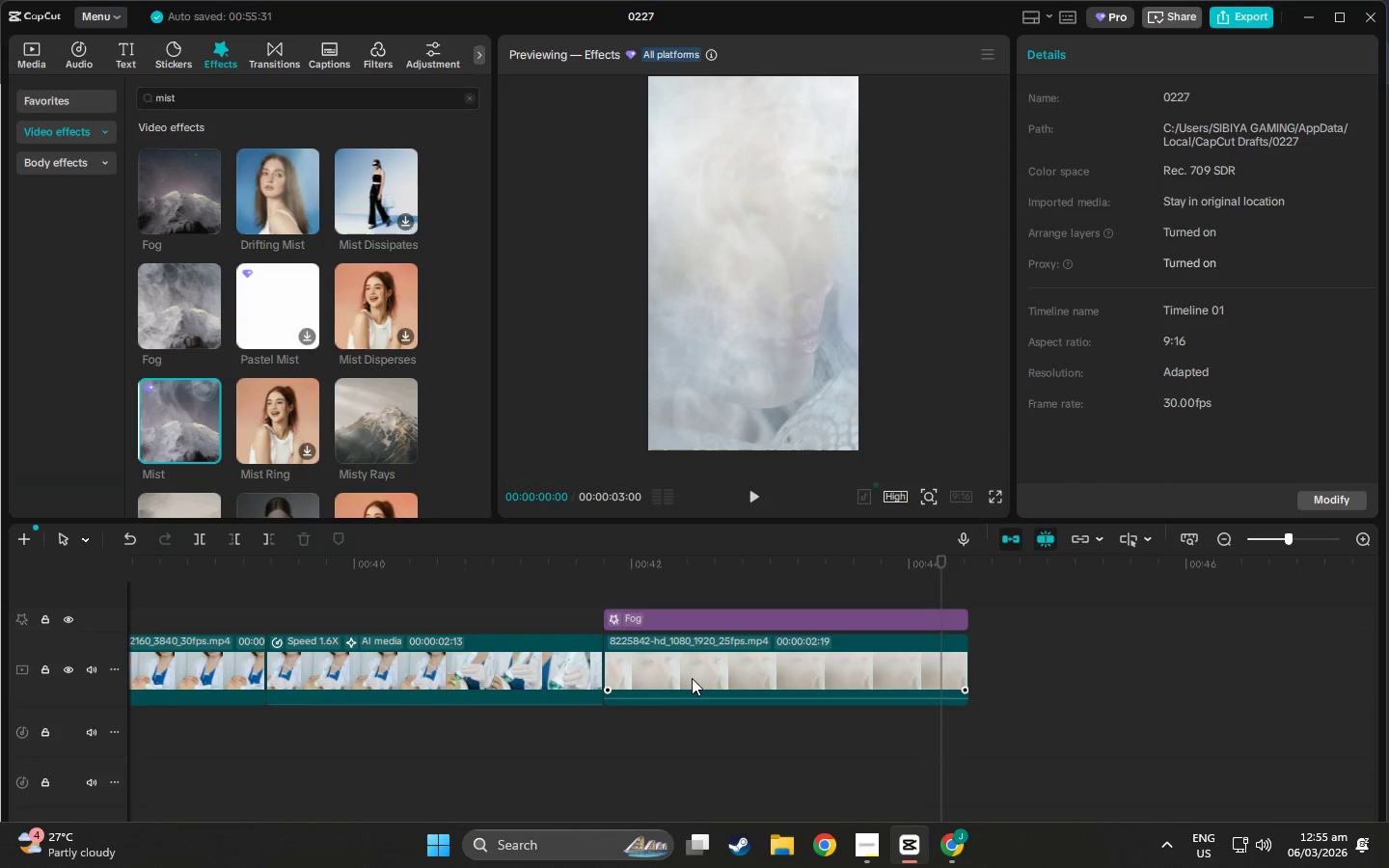 
triple_click([692, 678])
 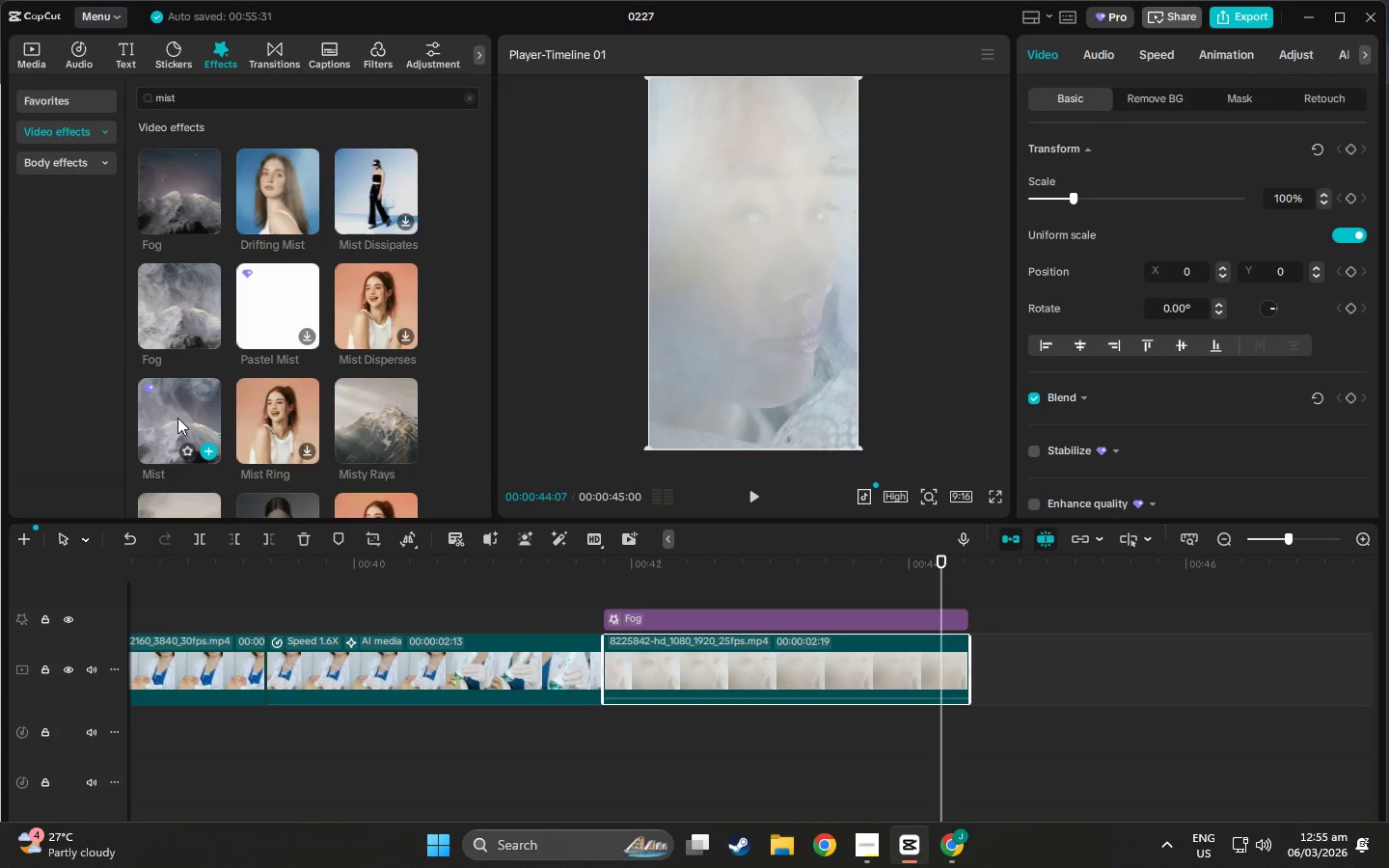 
left_click([148, 402])
 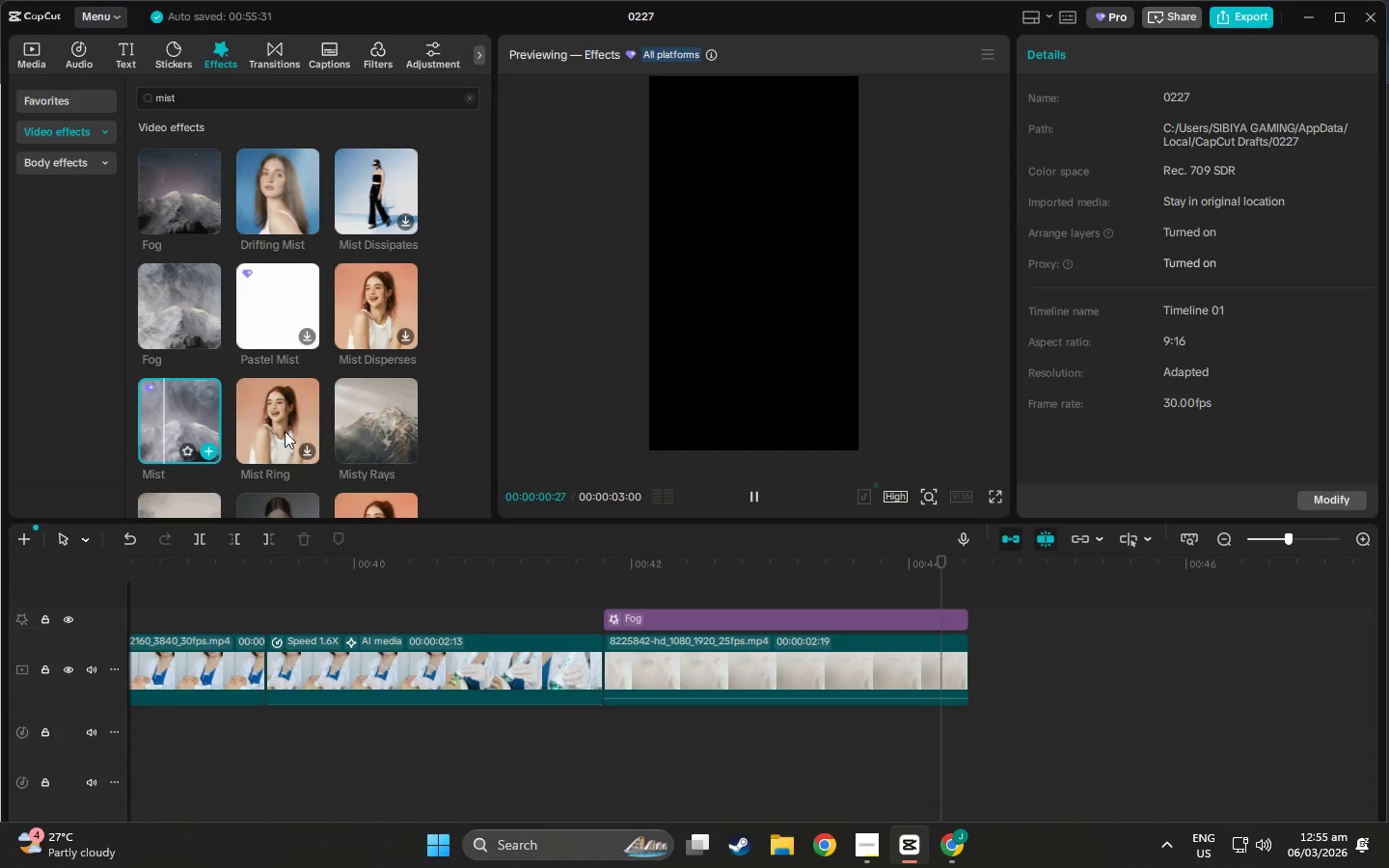 
left_click([369, 417])
 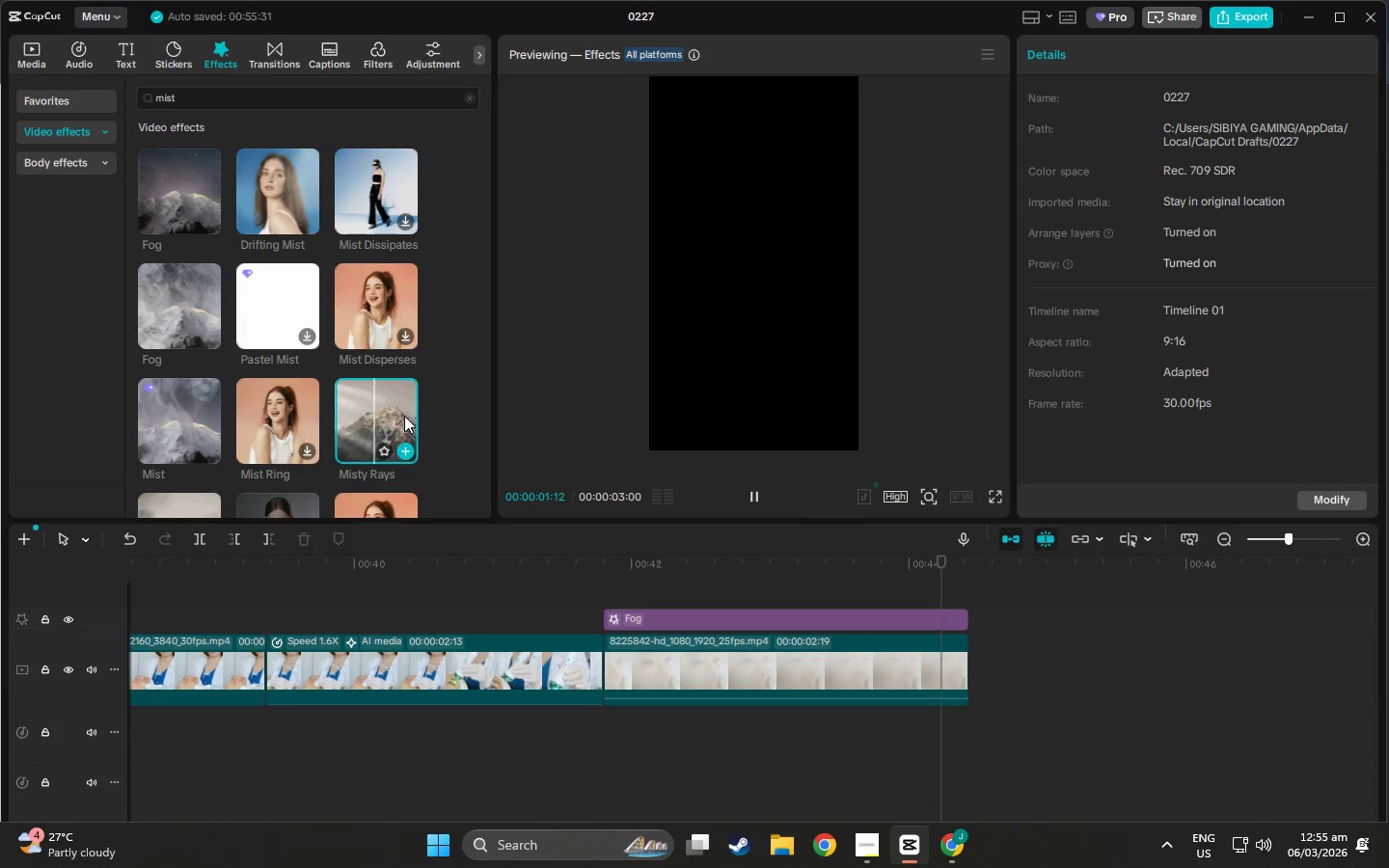 
left_click([369, 414])
 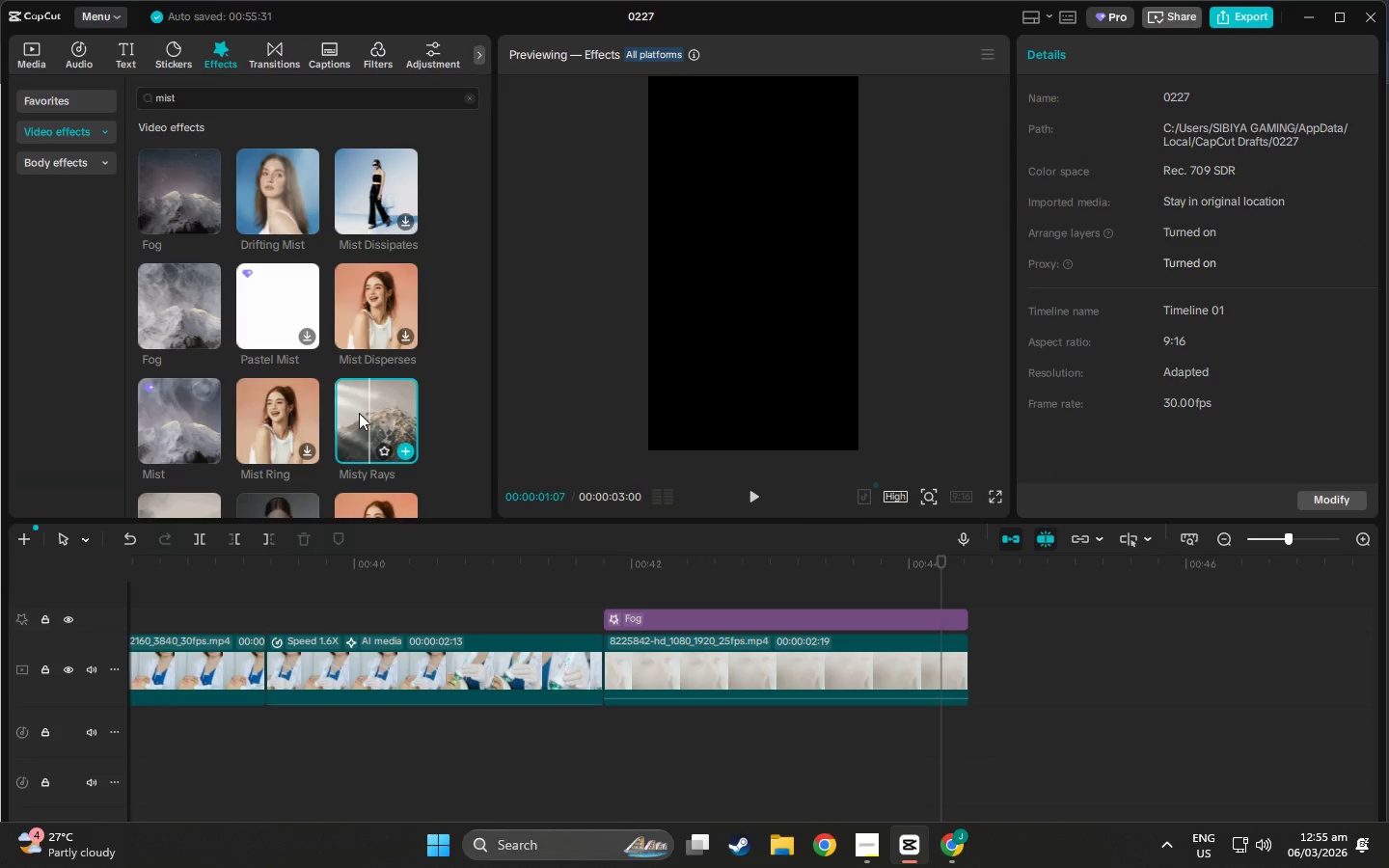 
left_click_drag(start_coordinate=[359, 412], to_coordinate=[608, 599])
 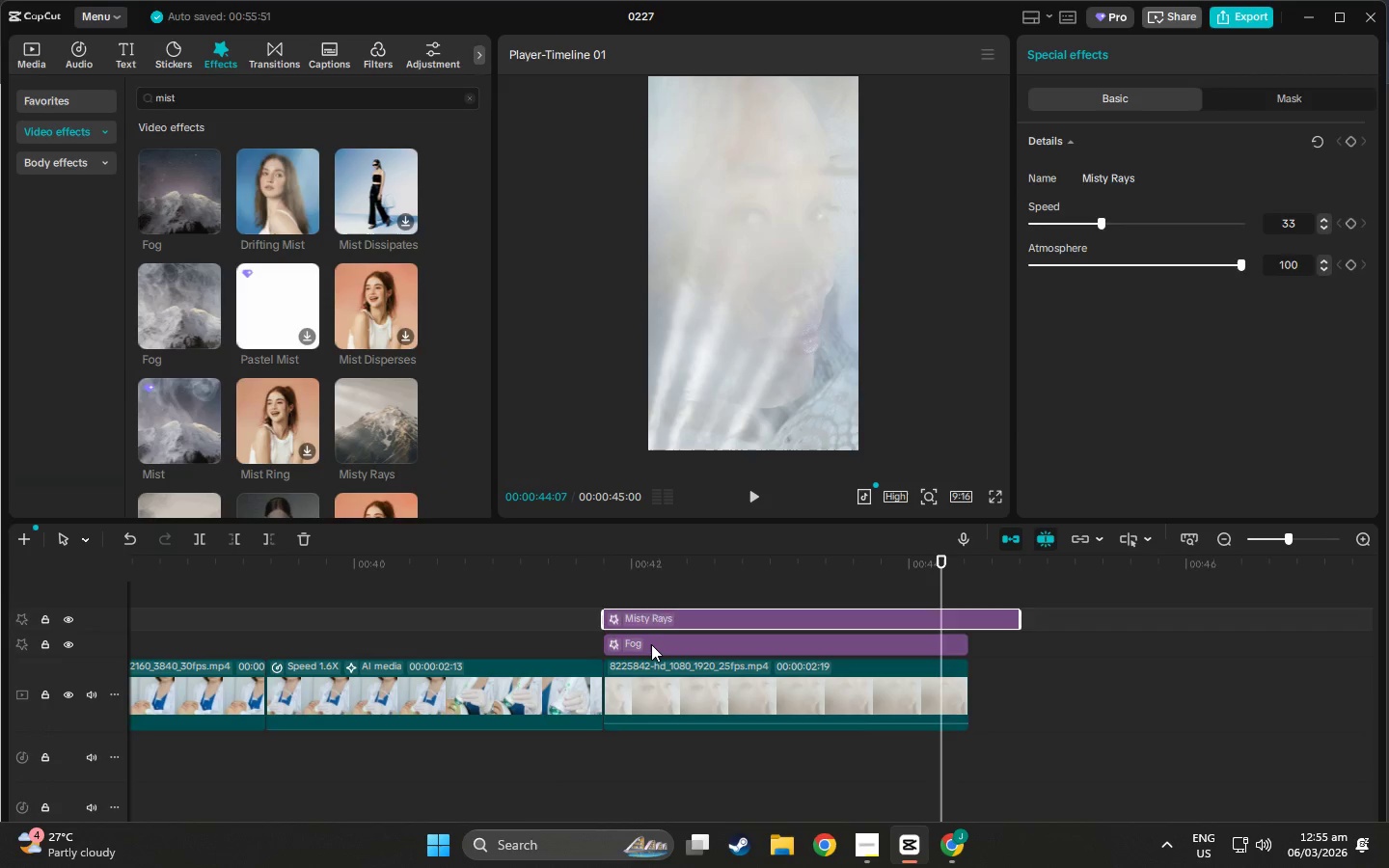 
left_click([651, 644])
 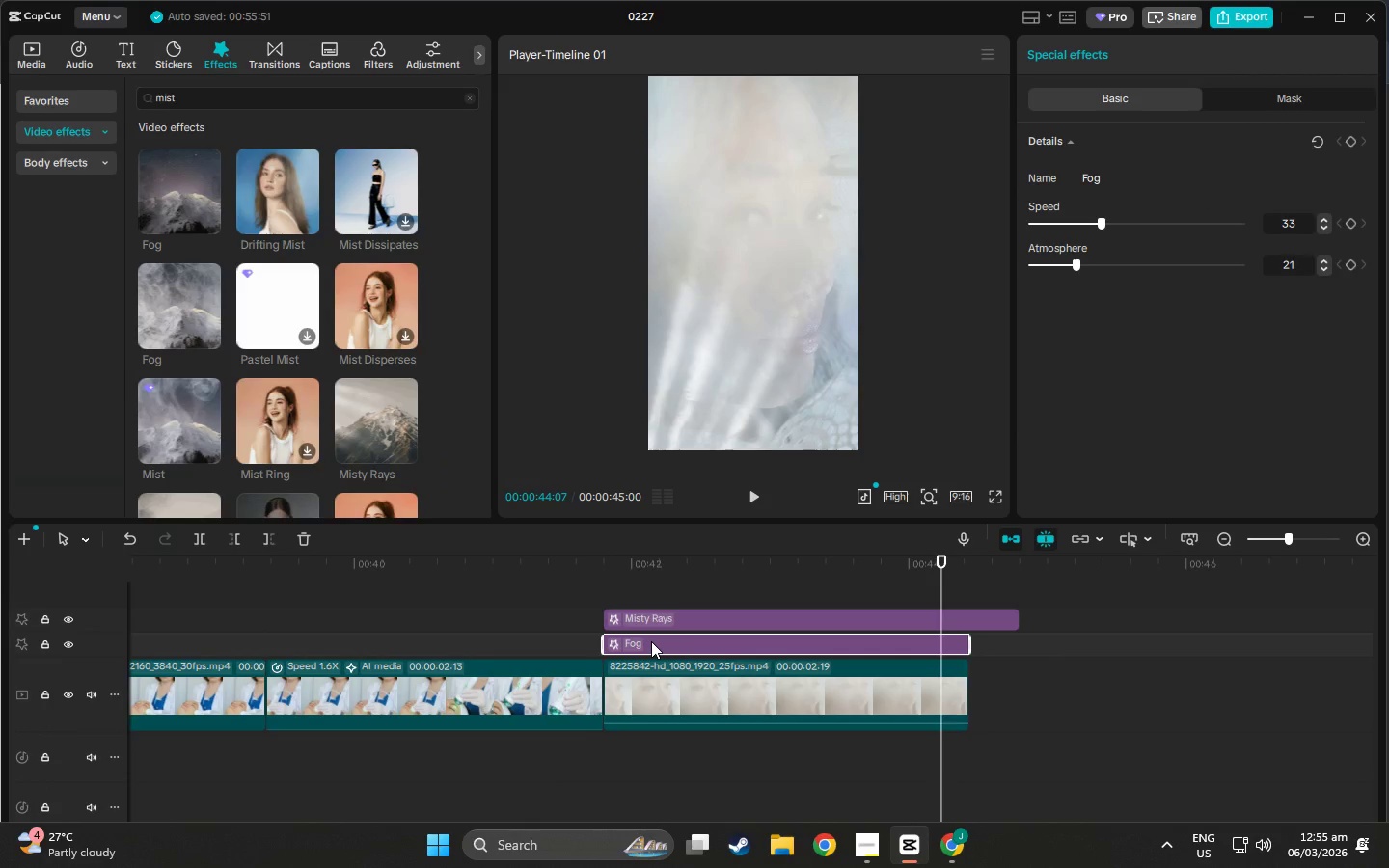 
key(Delete)
 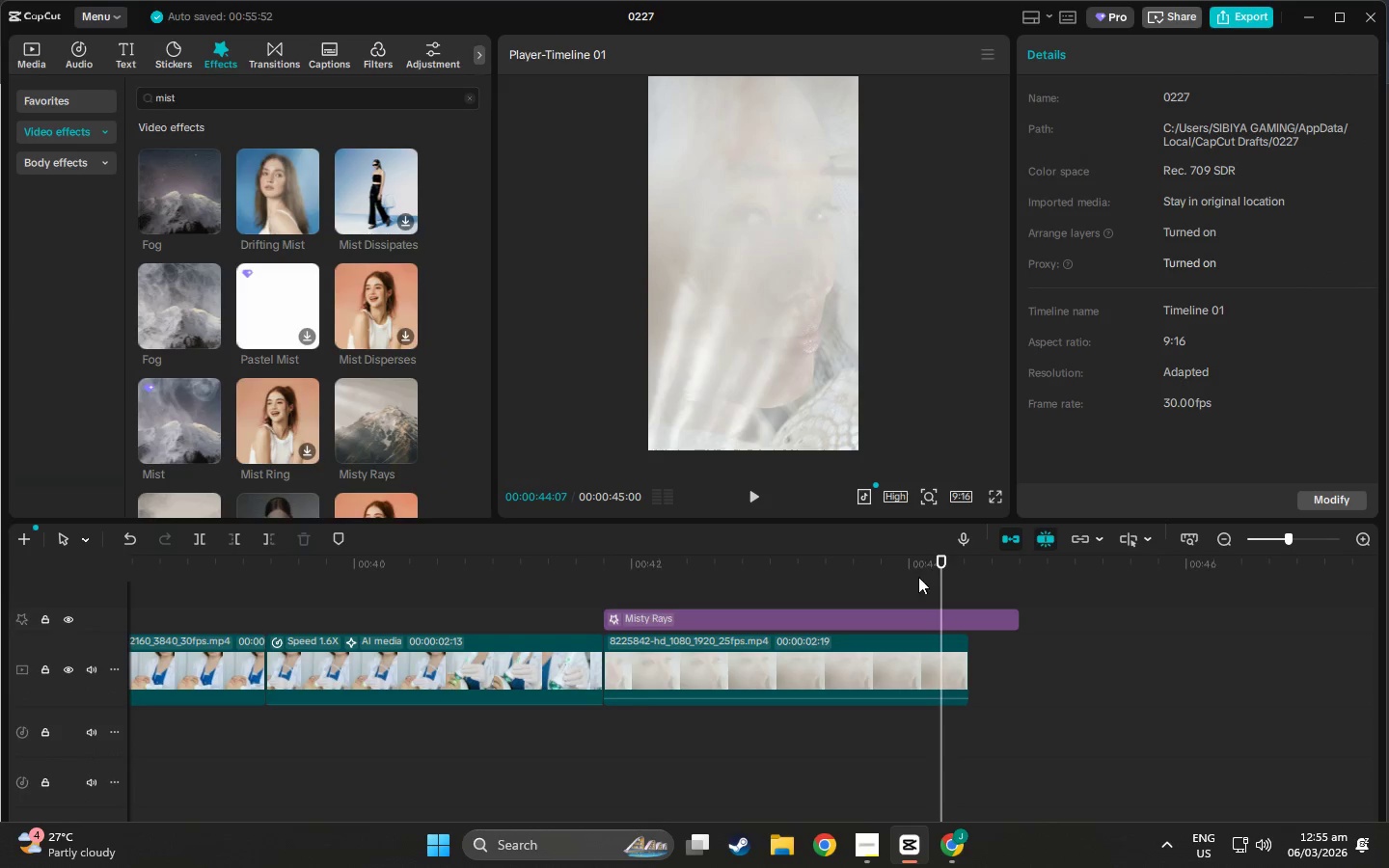 
left_click_drag(start_coordinate=[942, 560], to_coordinate=[993, 540])
 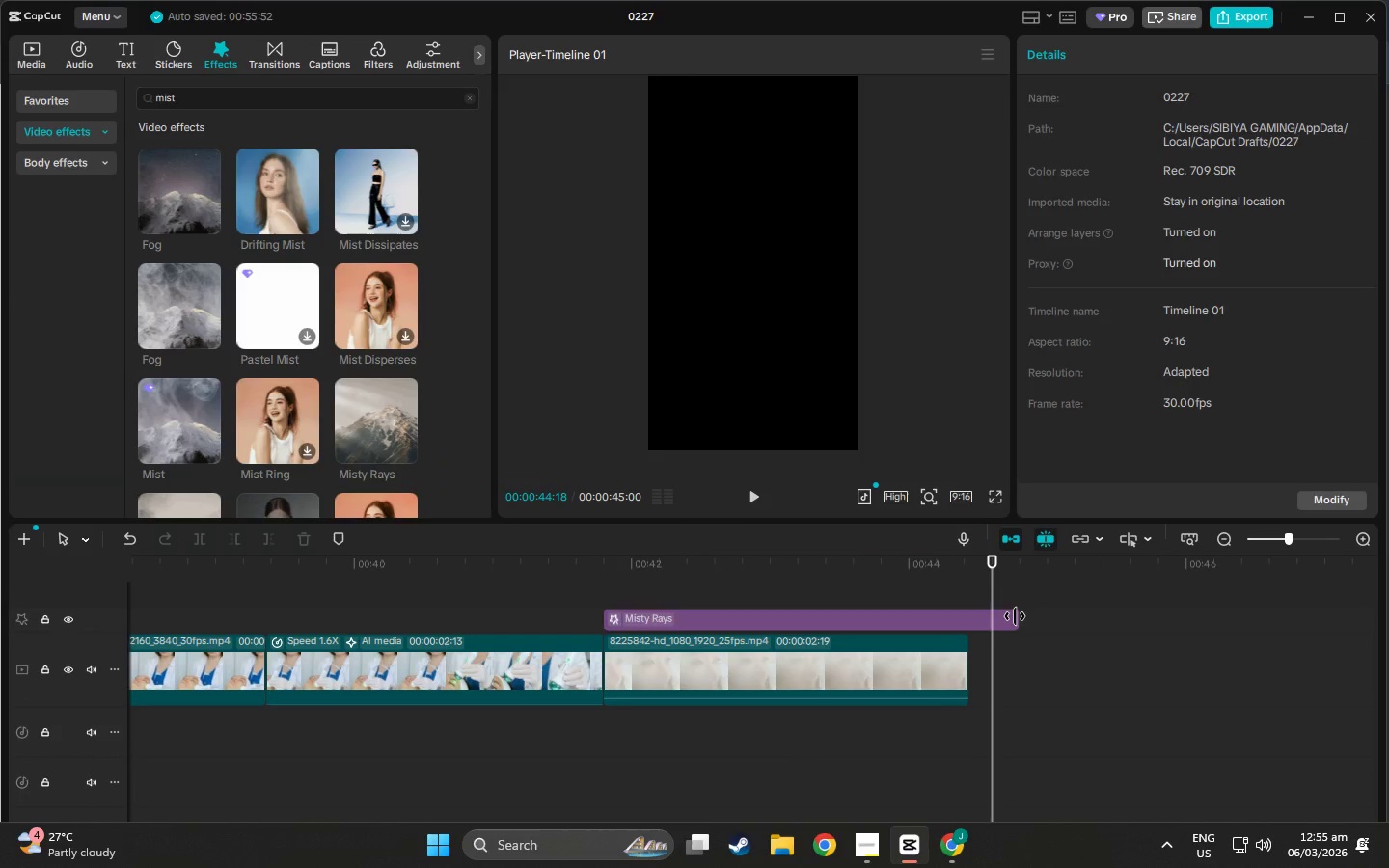 
left_click_drag(start_coordinate=[1017, 616], to_coordinate=[970, 611])
 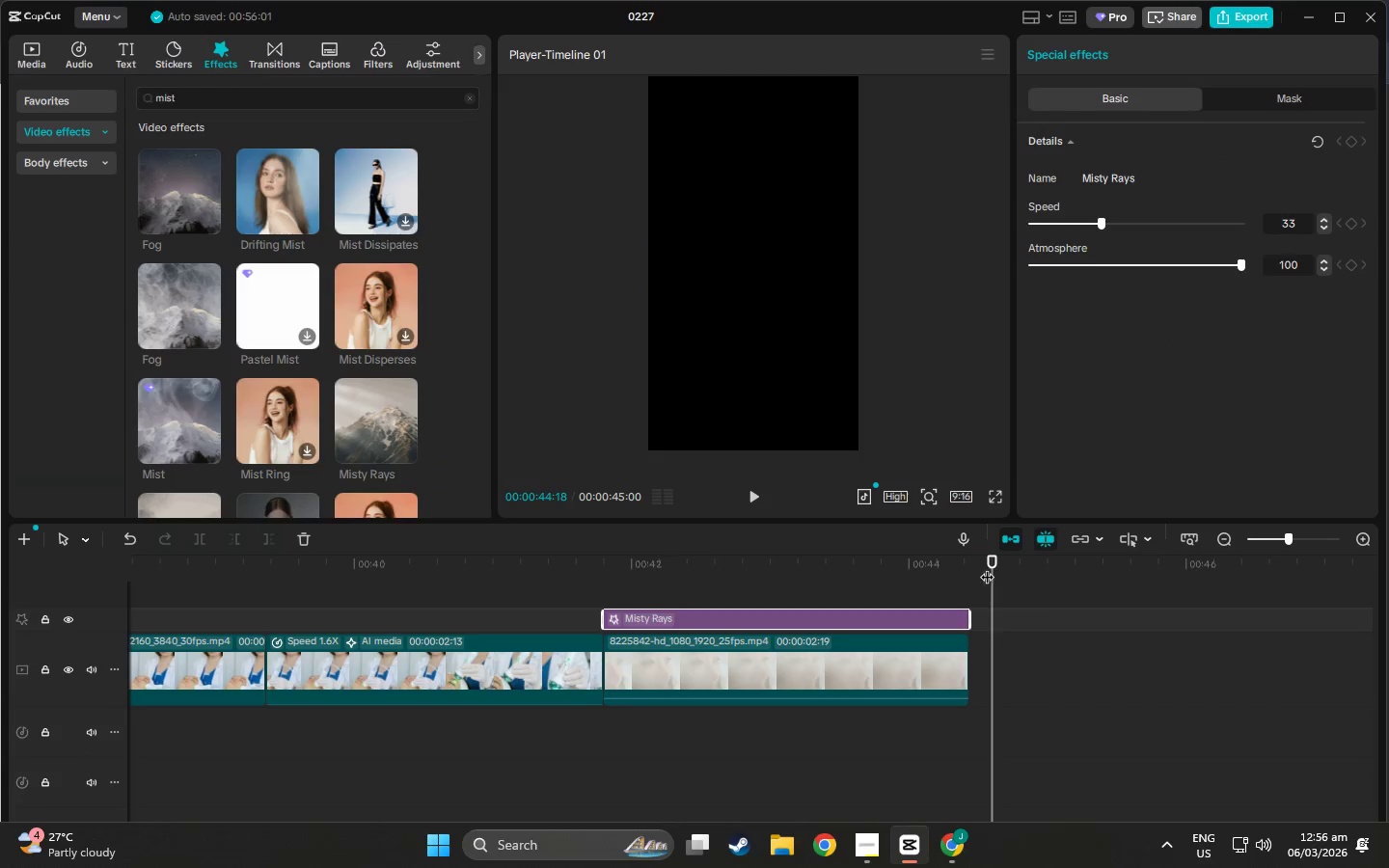 
left_click_drag(start_coordinate=[985, 566], to_coordinate=[866, 561])
 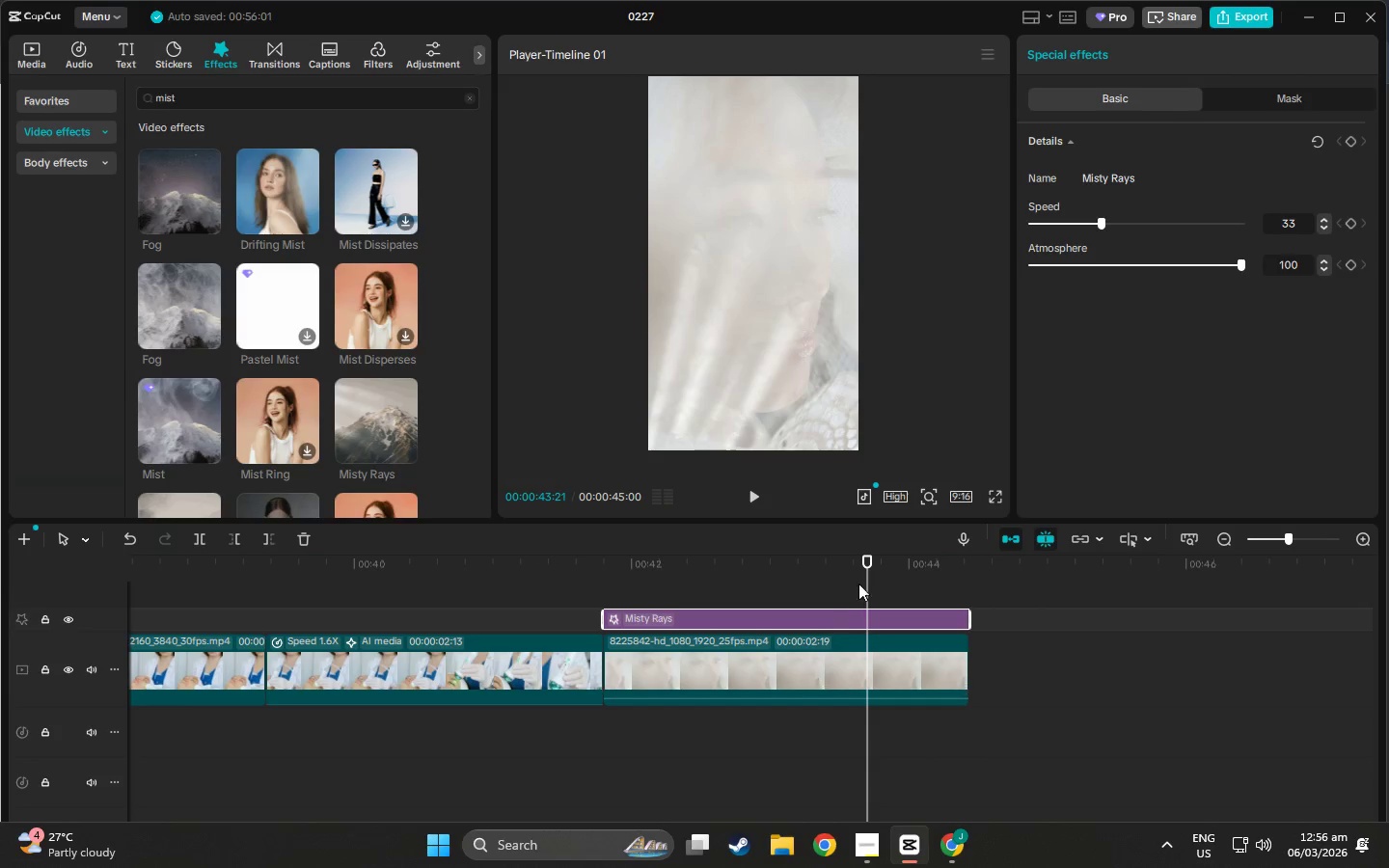 
left_click([800, 672])
 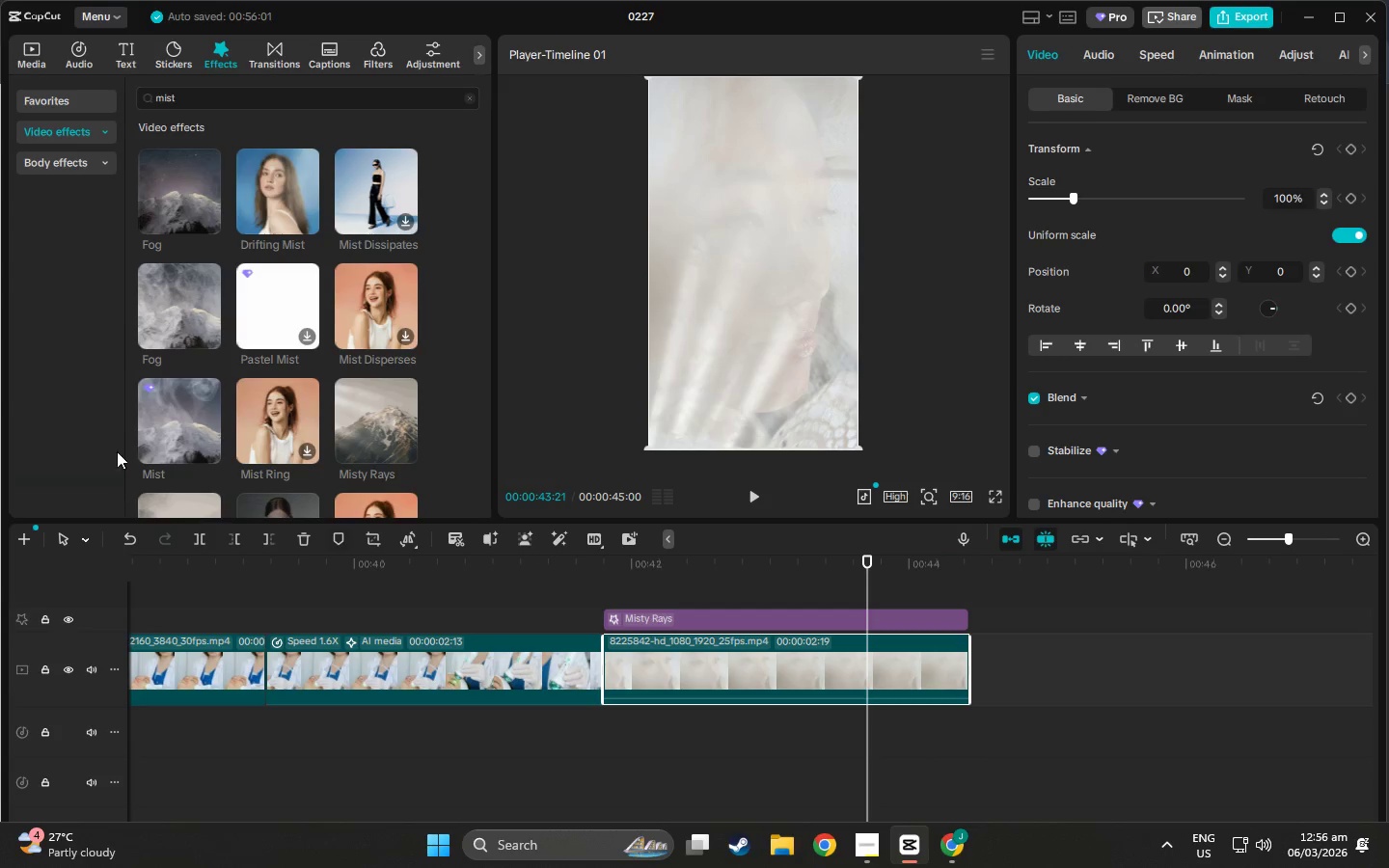 
key(Delete)
 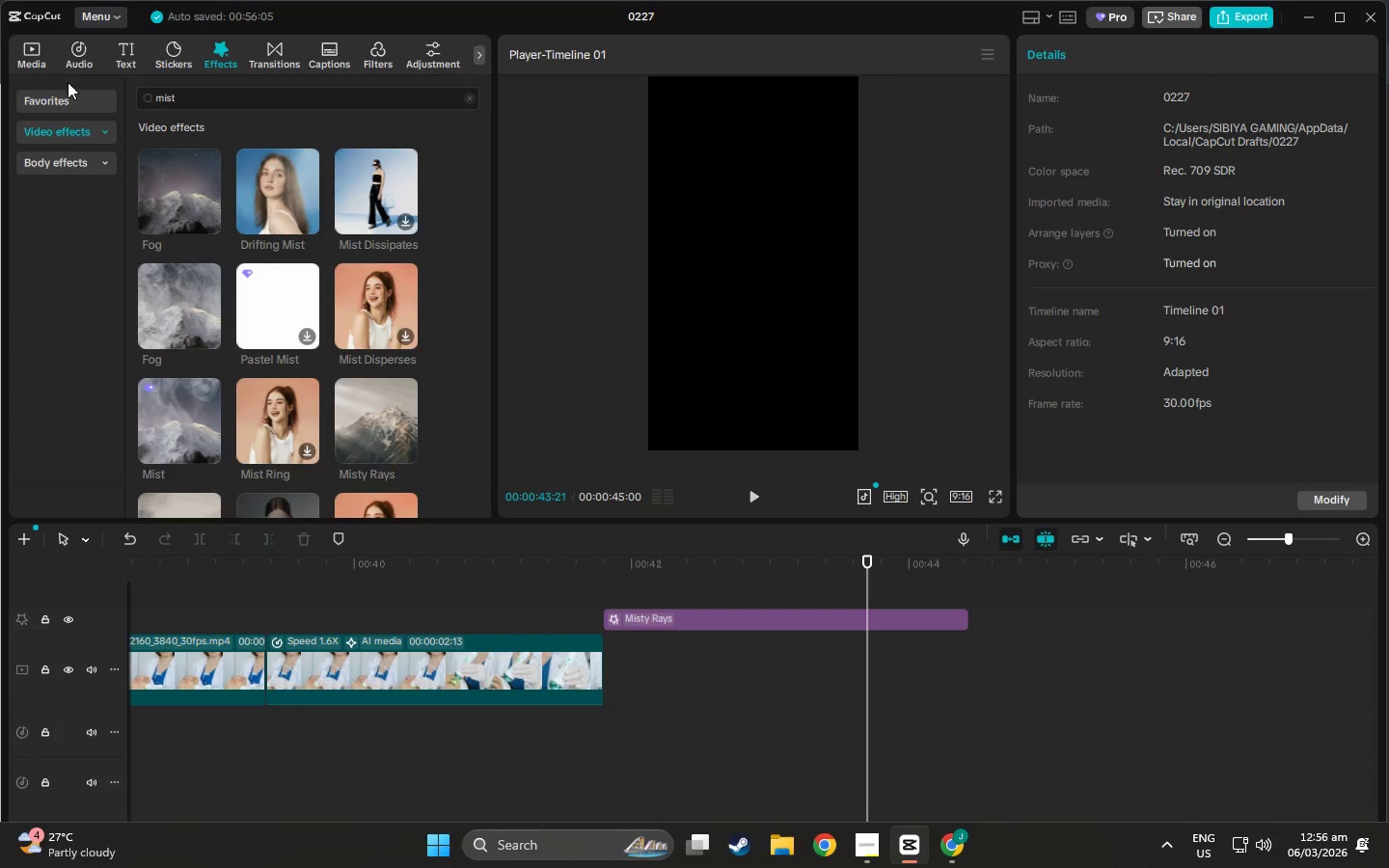 
left_click([30, 64])
 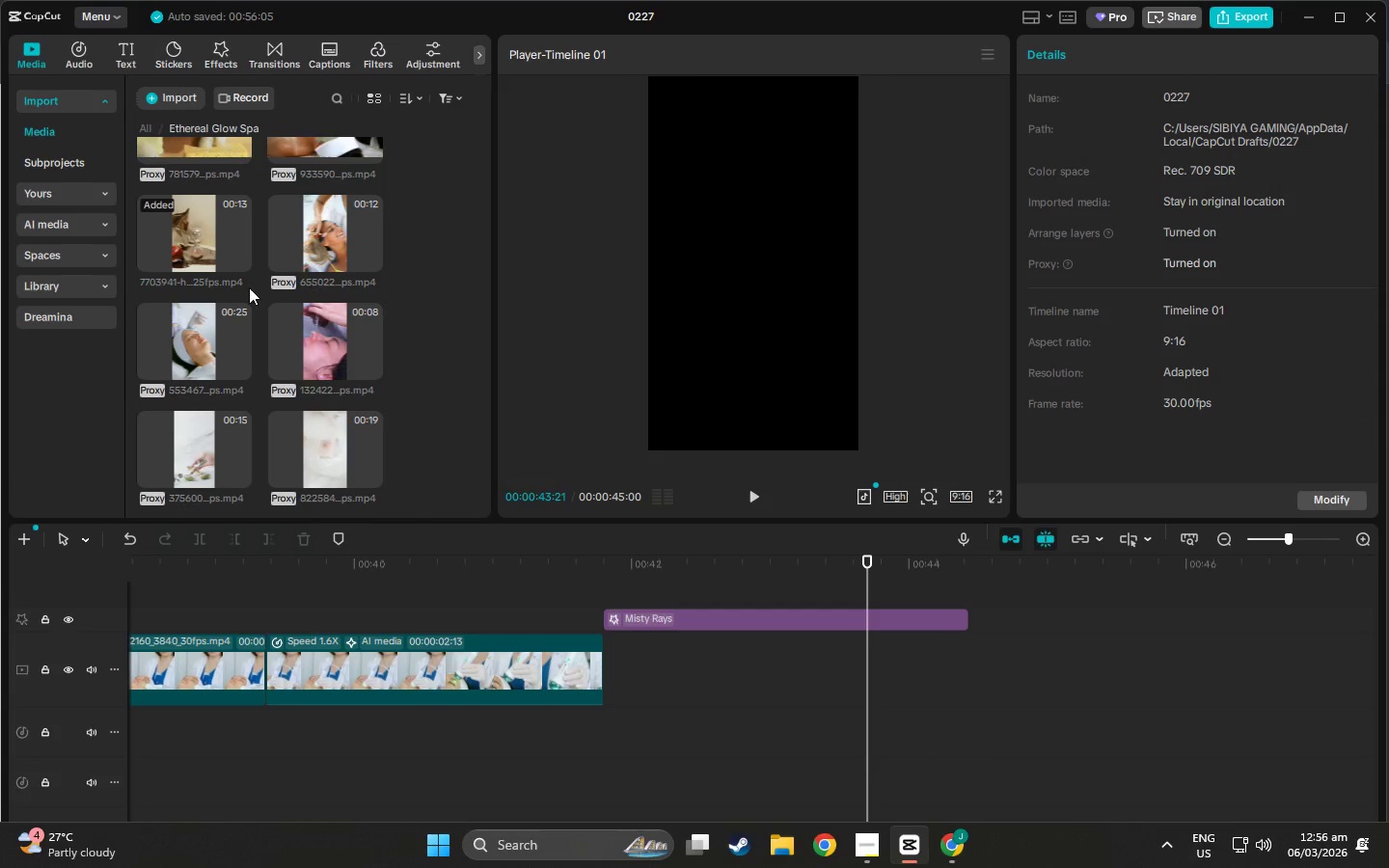 
scroll: coordinate [233, 363], scroll_direction: up, amount: 5.0
 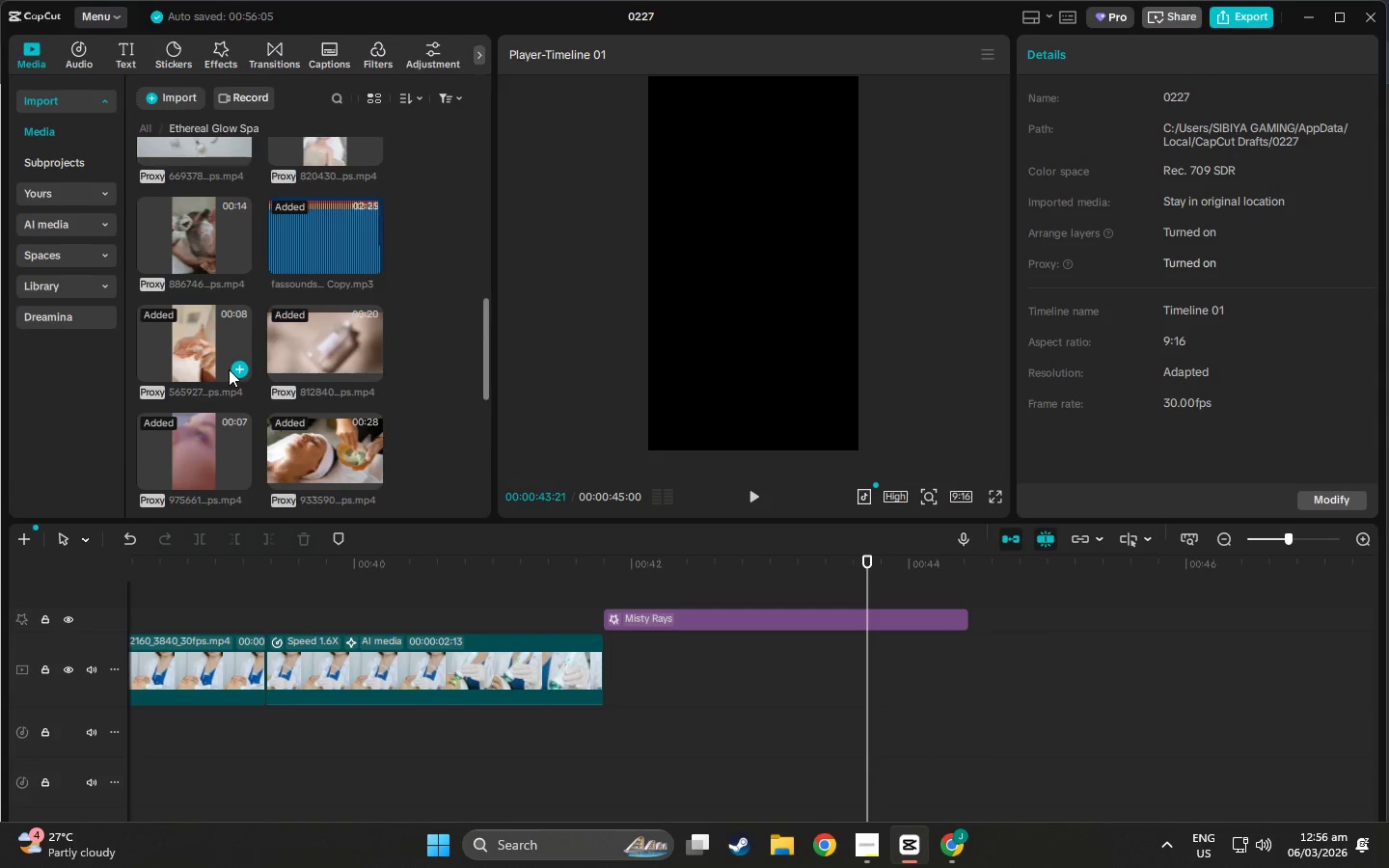 
scroll: coordinate [228, 369], scroll_direction: down, amount: 2.0
 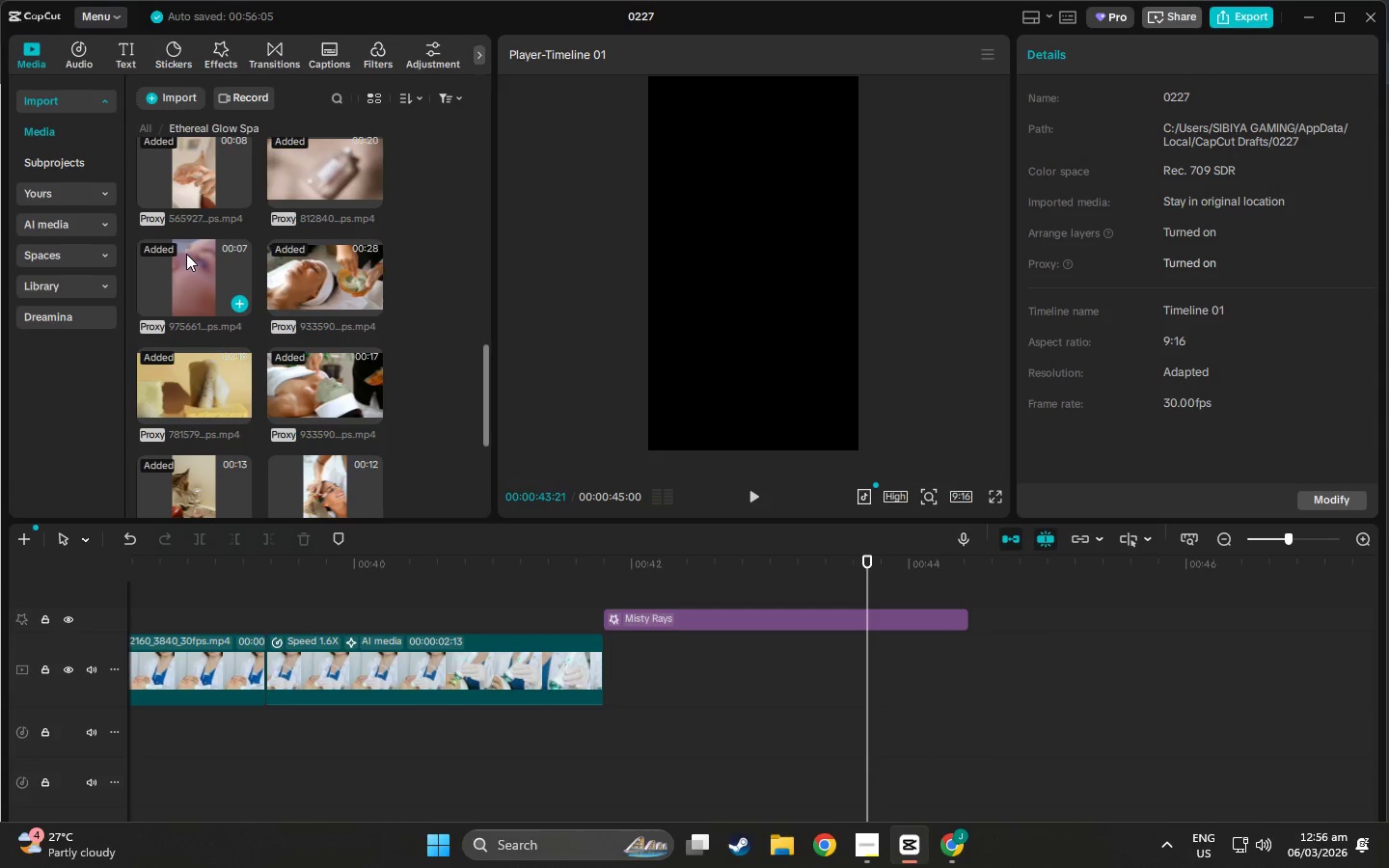 
left_click_drag(start_coordinate=[186, 254], to_coordinate=[612, 663])
 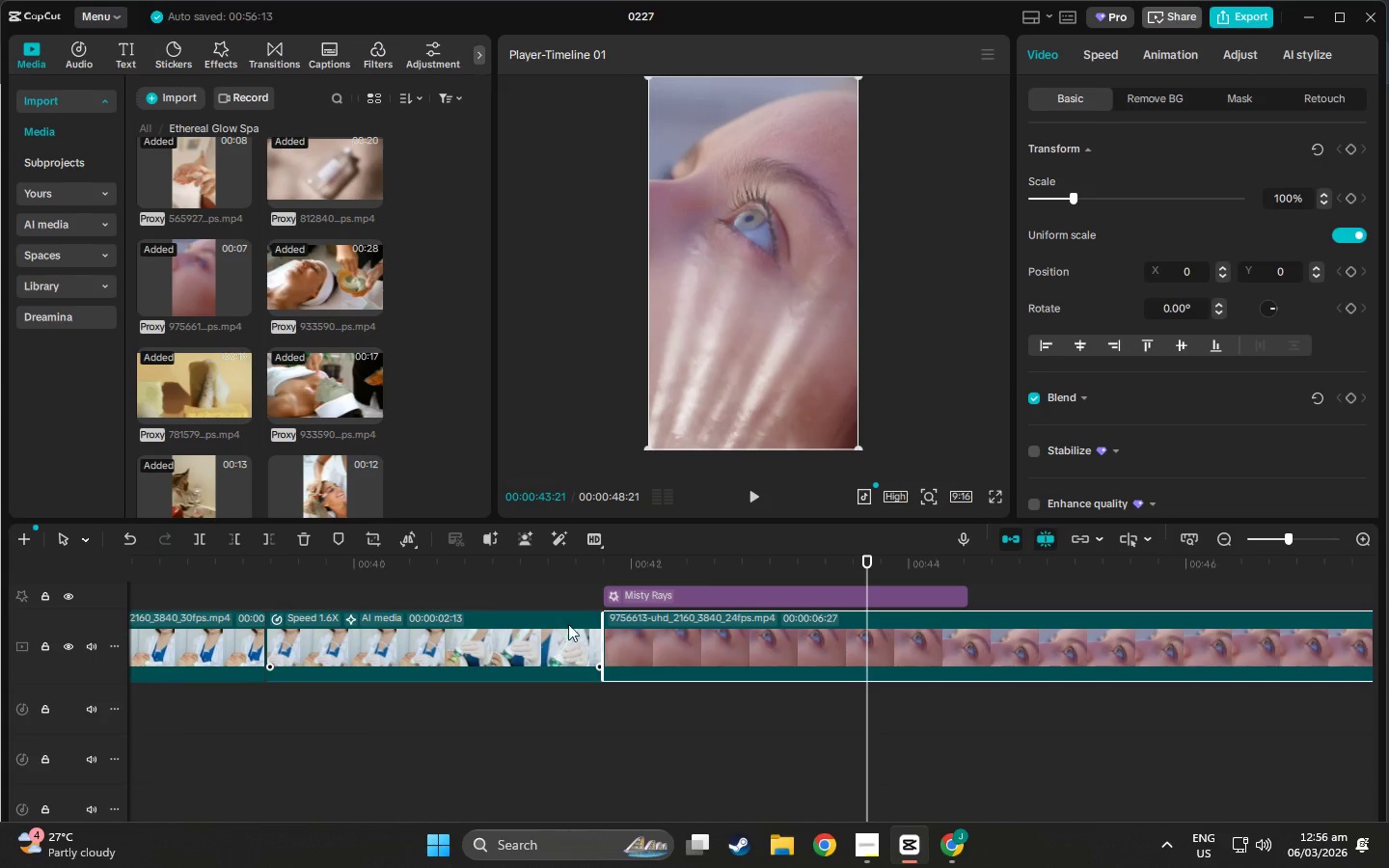 
scroll: coordinate [634, 664], scroll_direction: down, amount: 2.0
 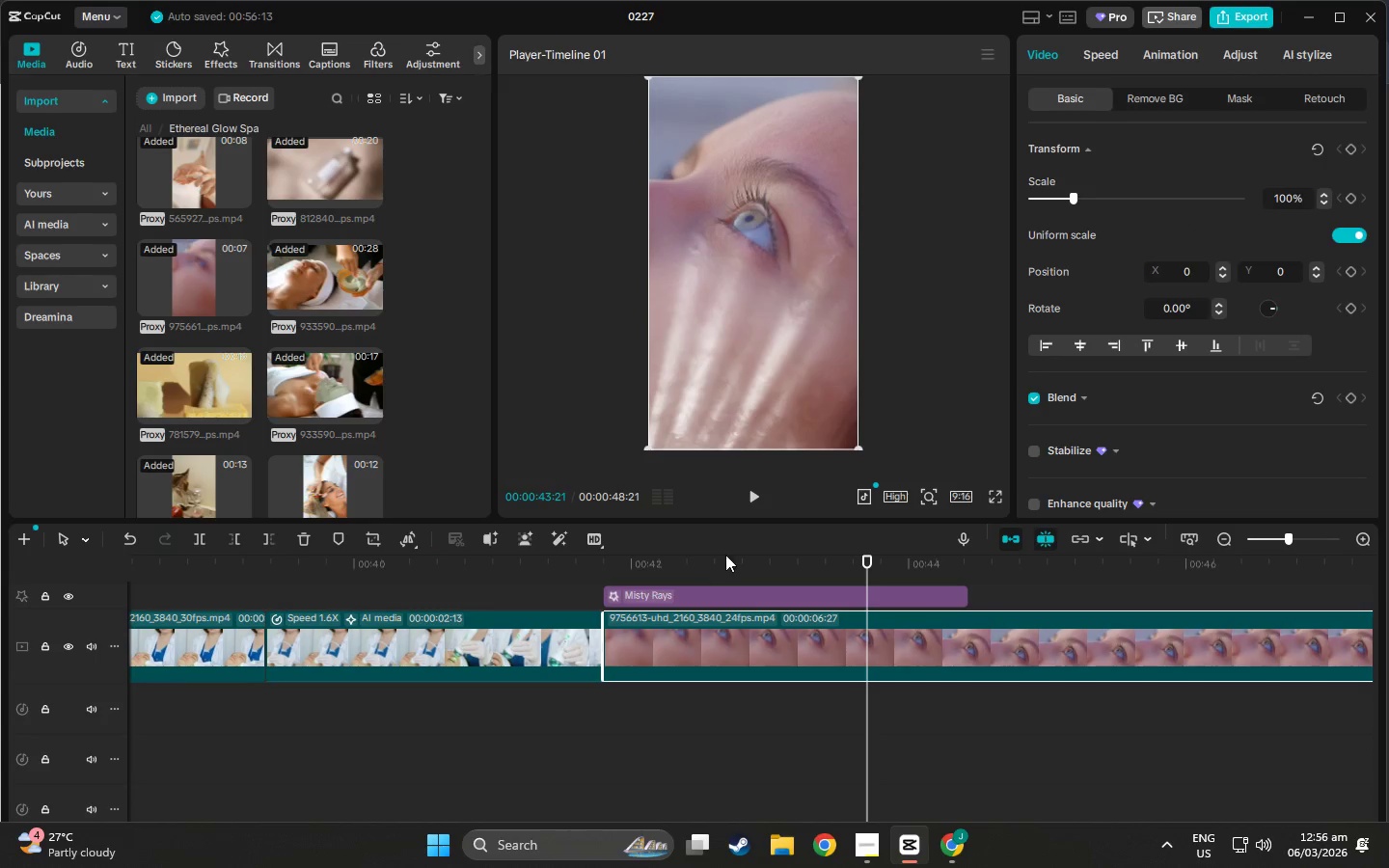 
left_click_drag(start_coordinate=[867, 562], to_coordinate=[1049, 580])
 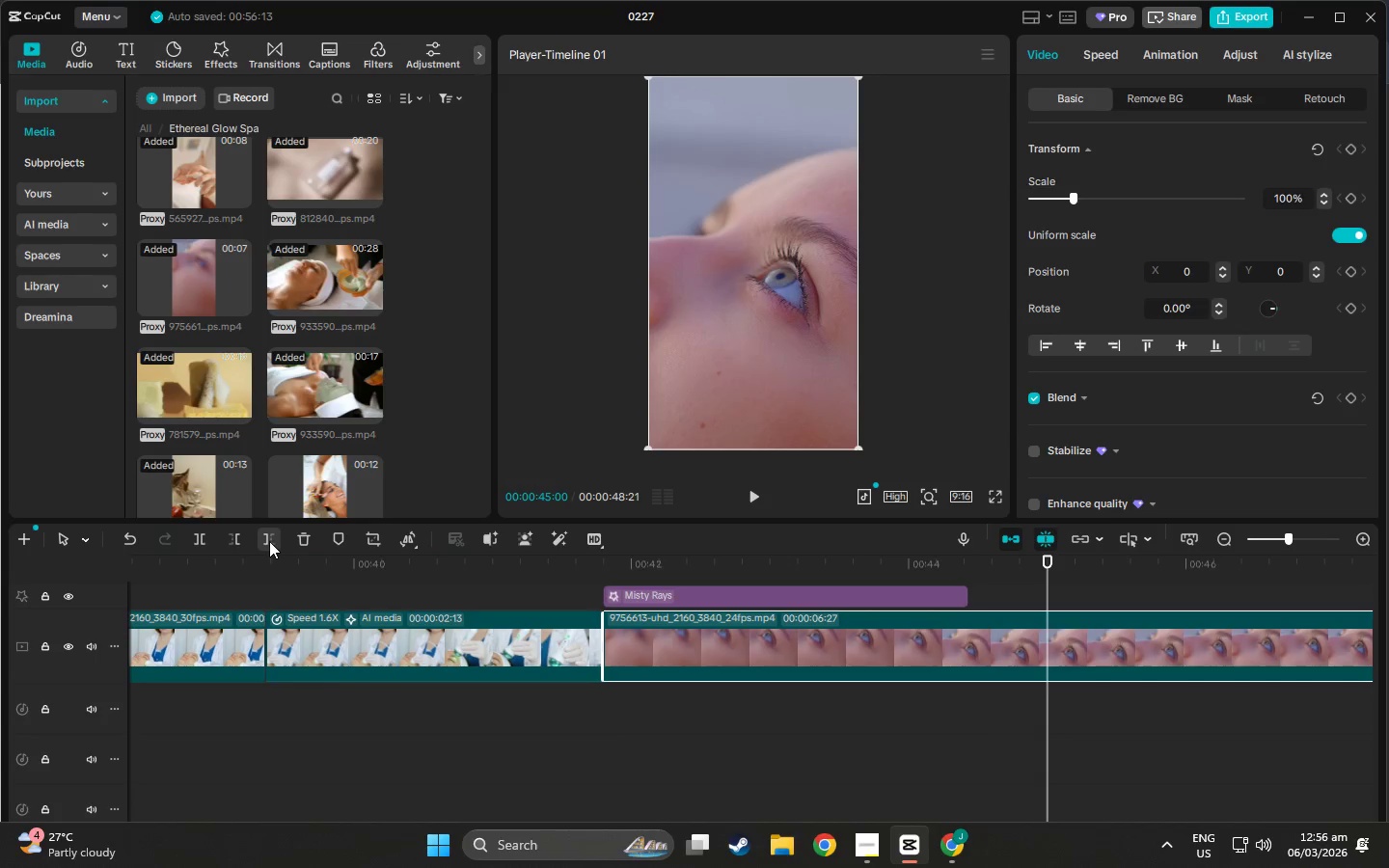 
left_click([269, 541])
 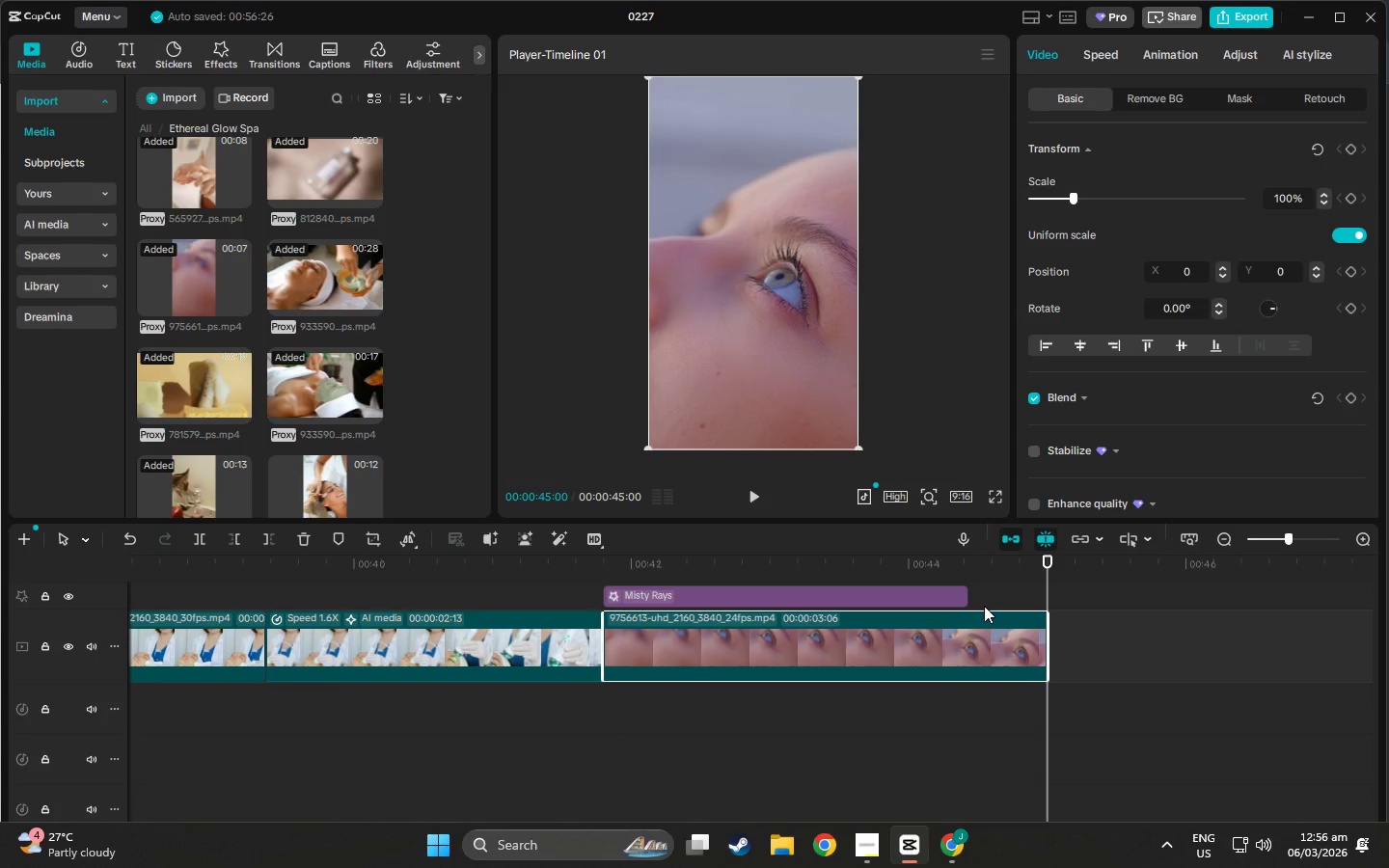 
left_click([967, 598])
 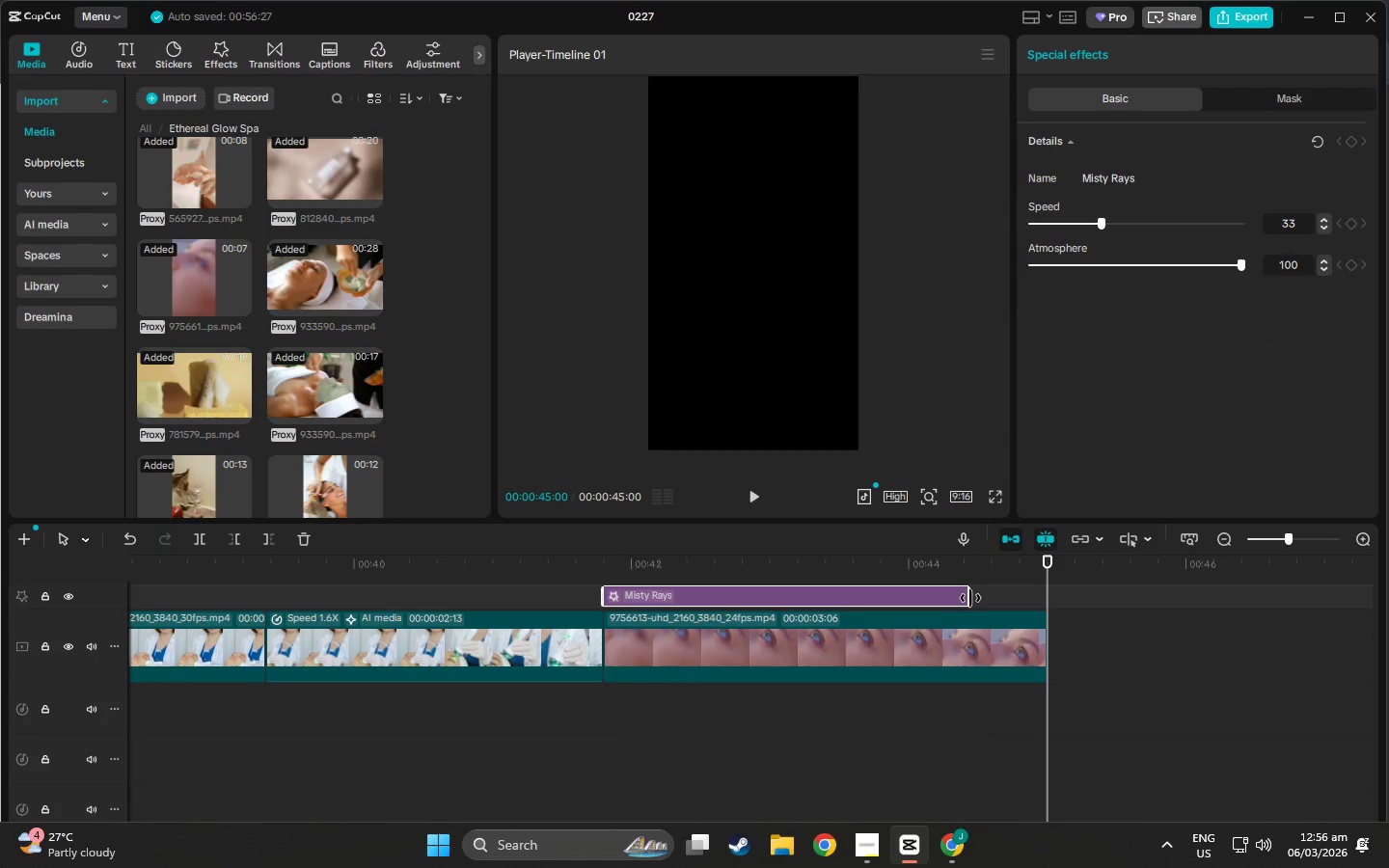 
left_click_drag(start_coordinate=[970, 598], to_coordinate=[1044, 600])
 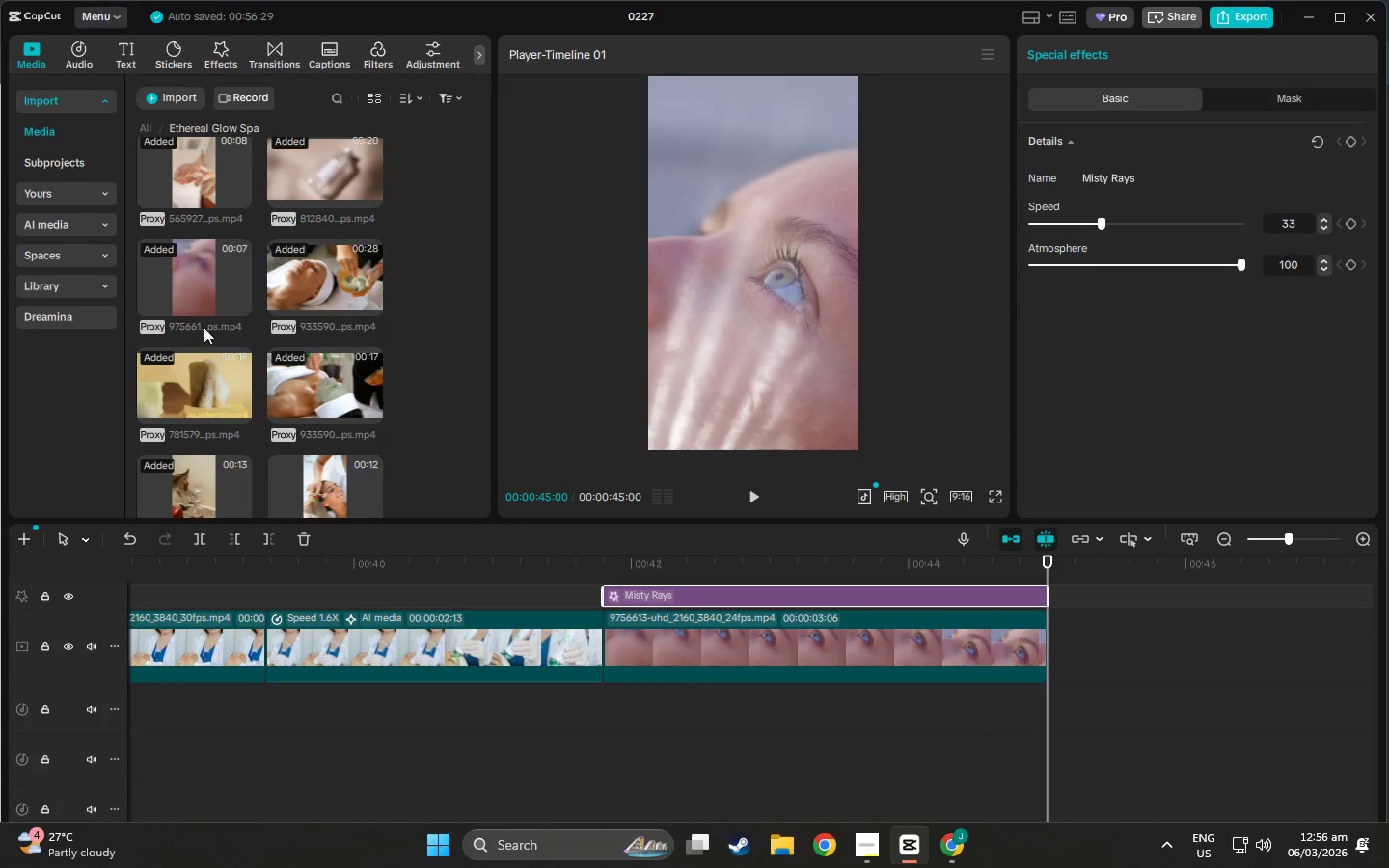 
scroll: coordinate [204, 327], scroll_direction: up, amount: 2.0
 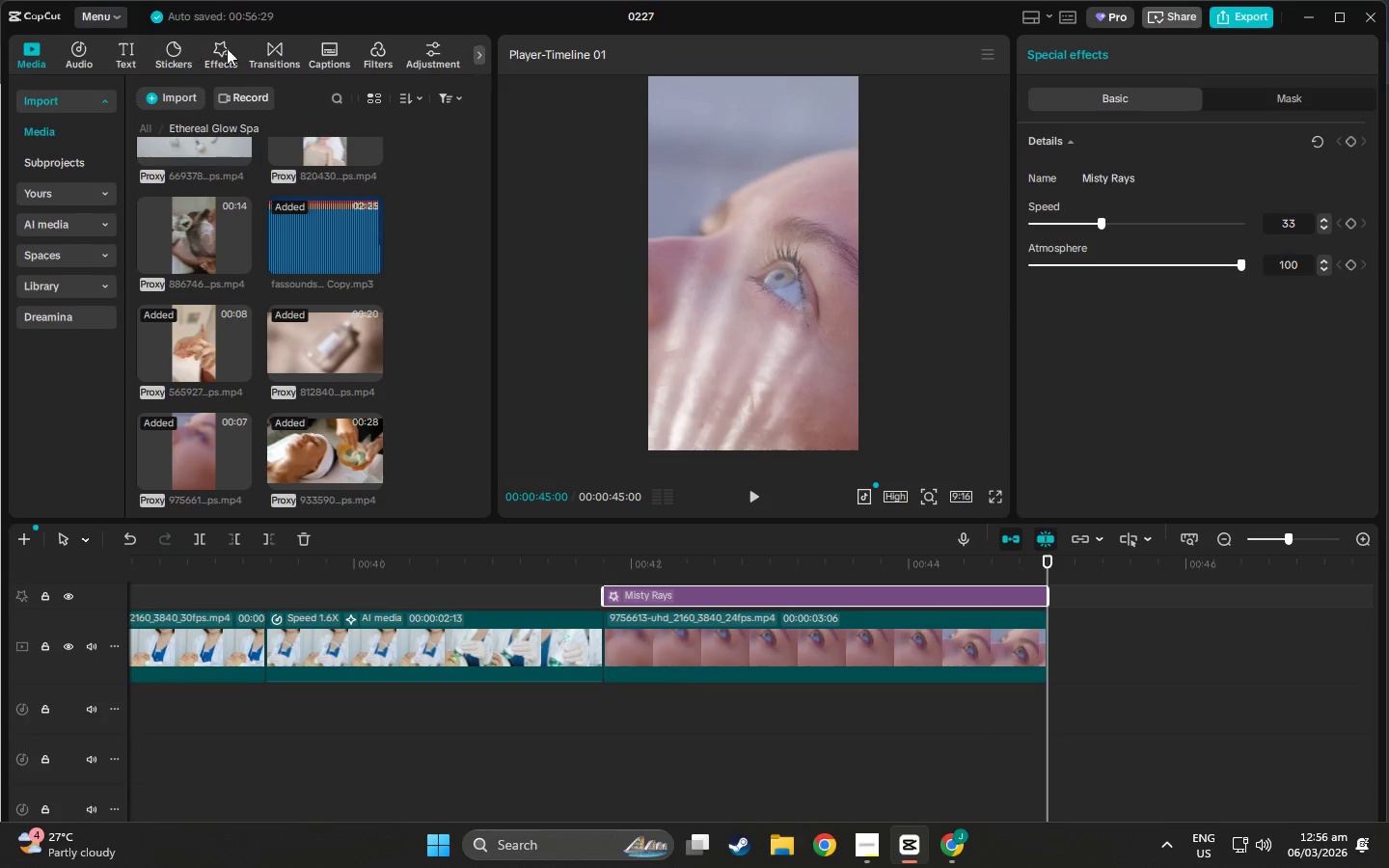 
left_click([215, 47])
 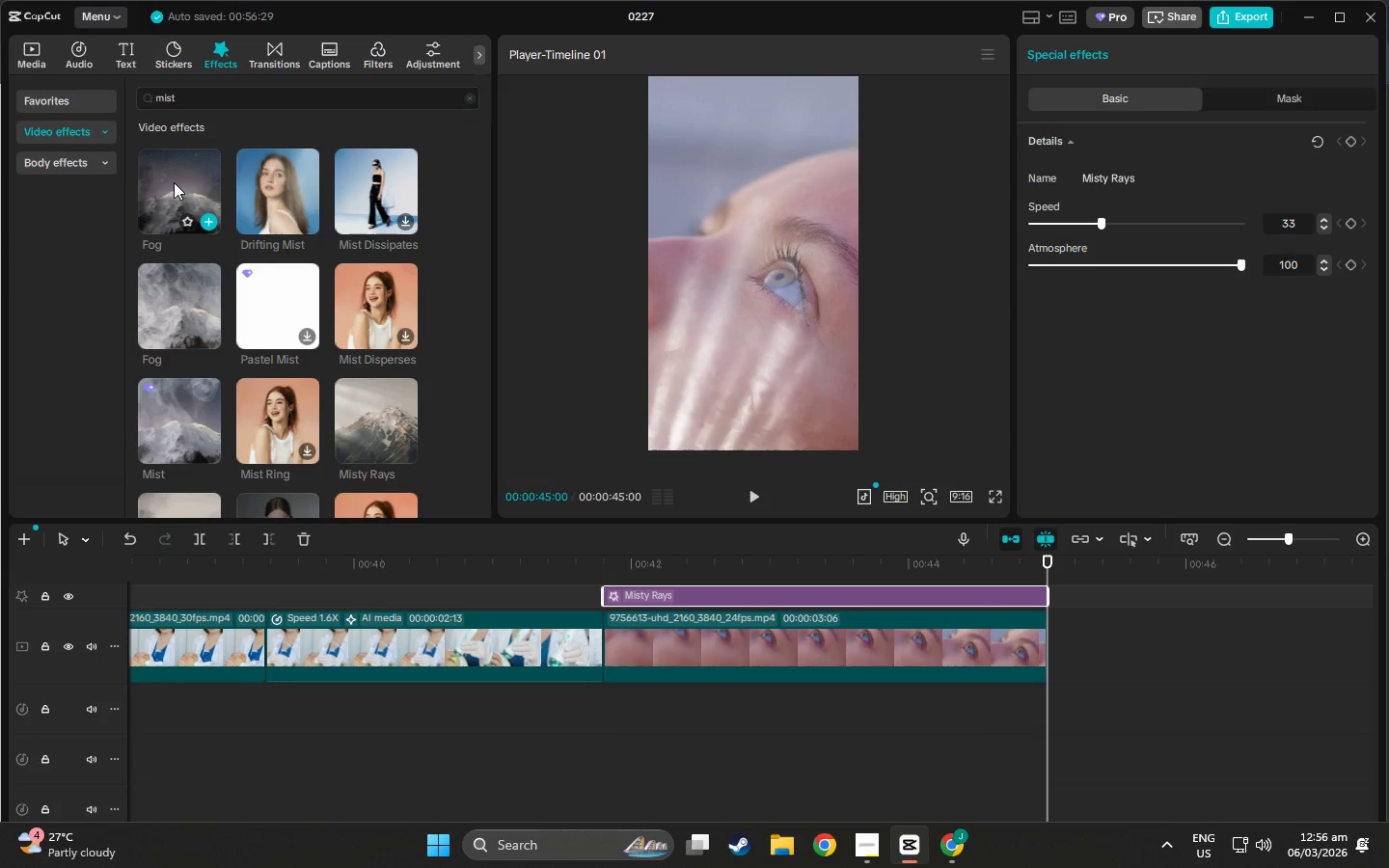 
left_click([179, 194])
 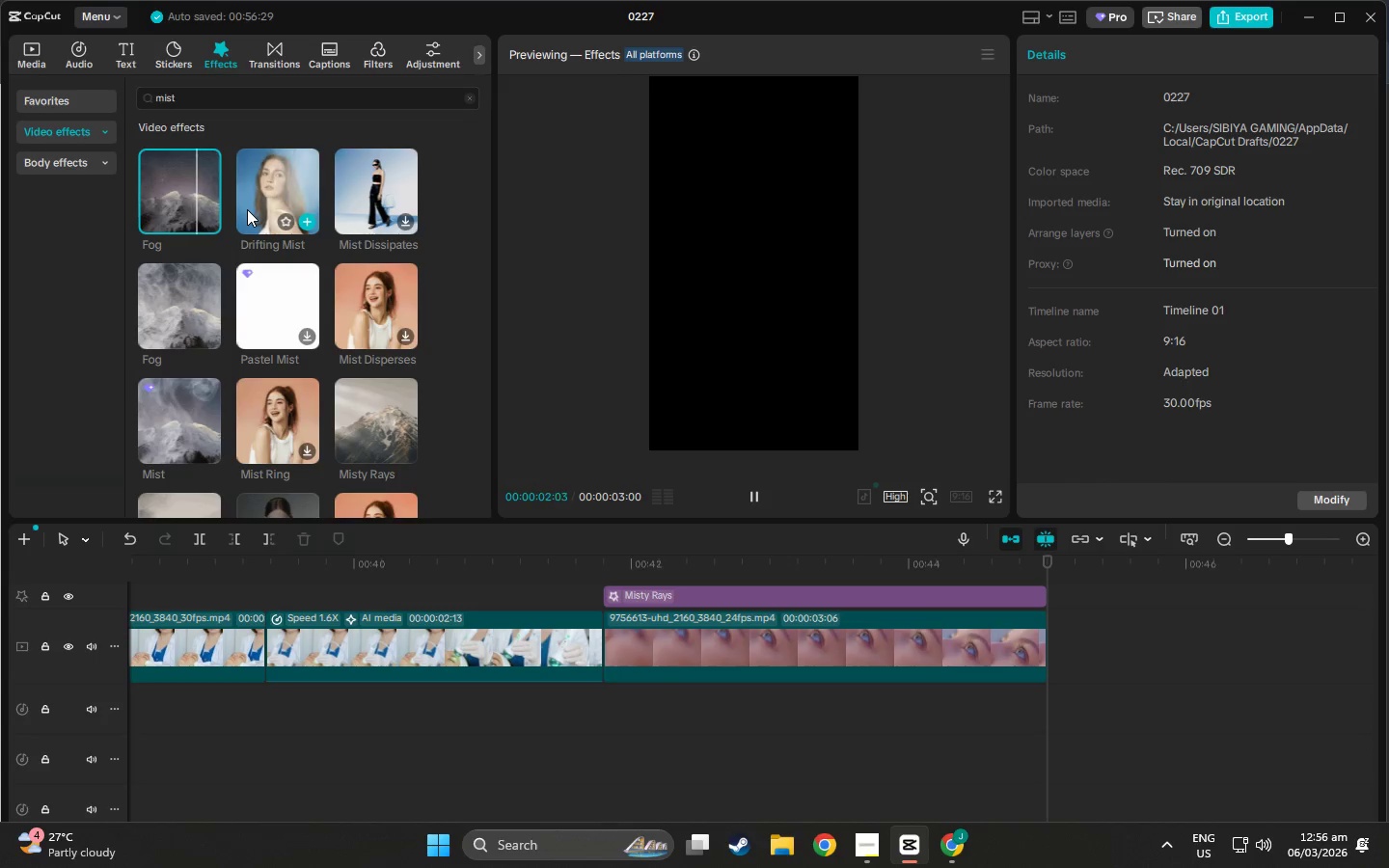 
left_click([247, 209])
 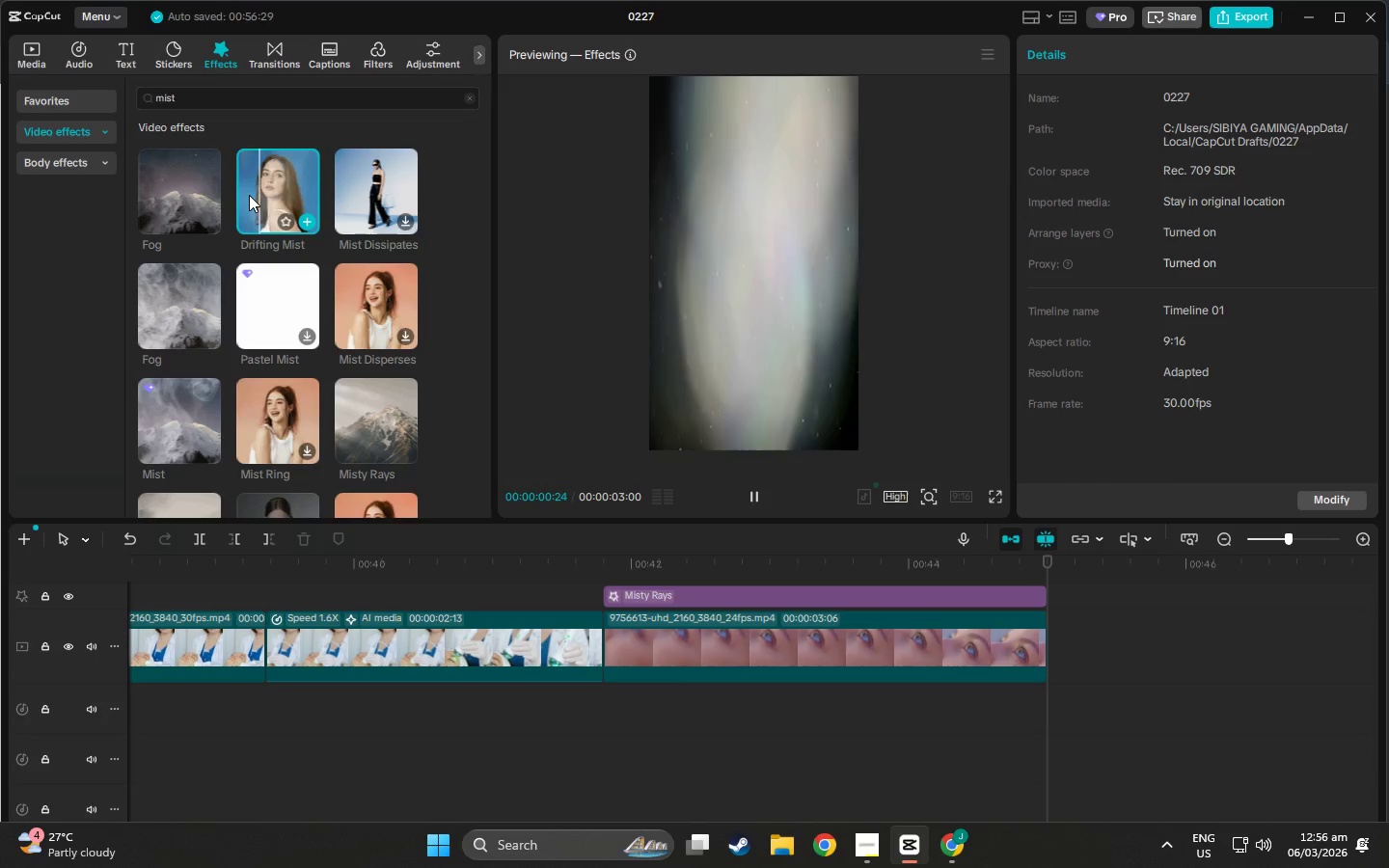 
left_click([157, 190])
 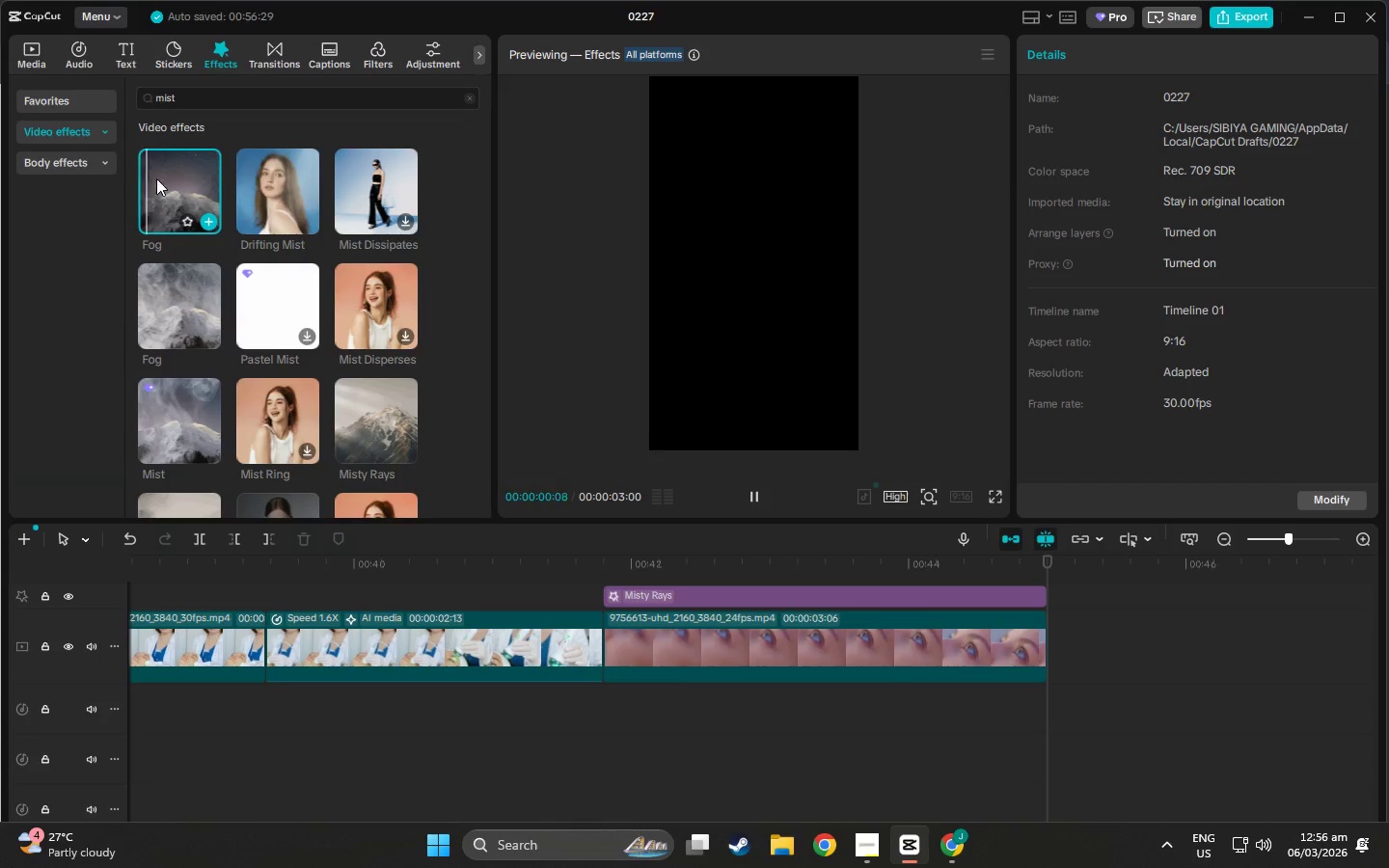 
left_click_drag(start_coordinate=[156, 178], to_coordinate=[607, 575])
 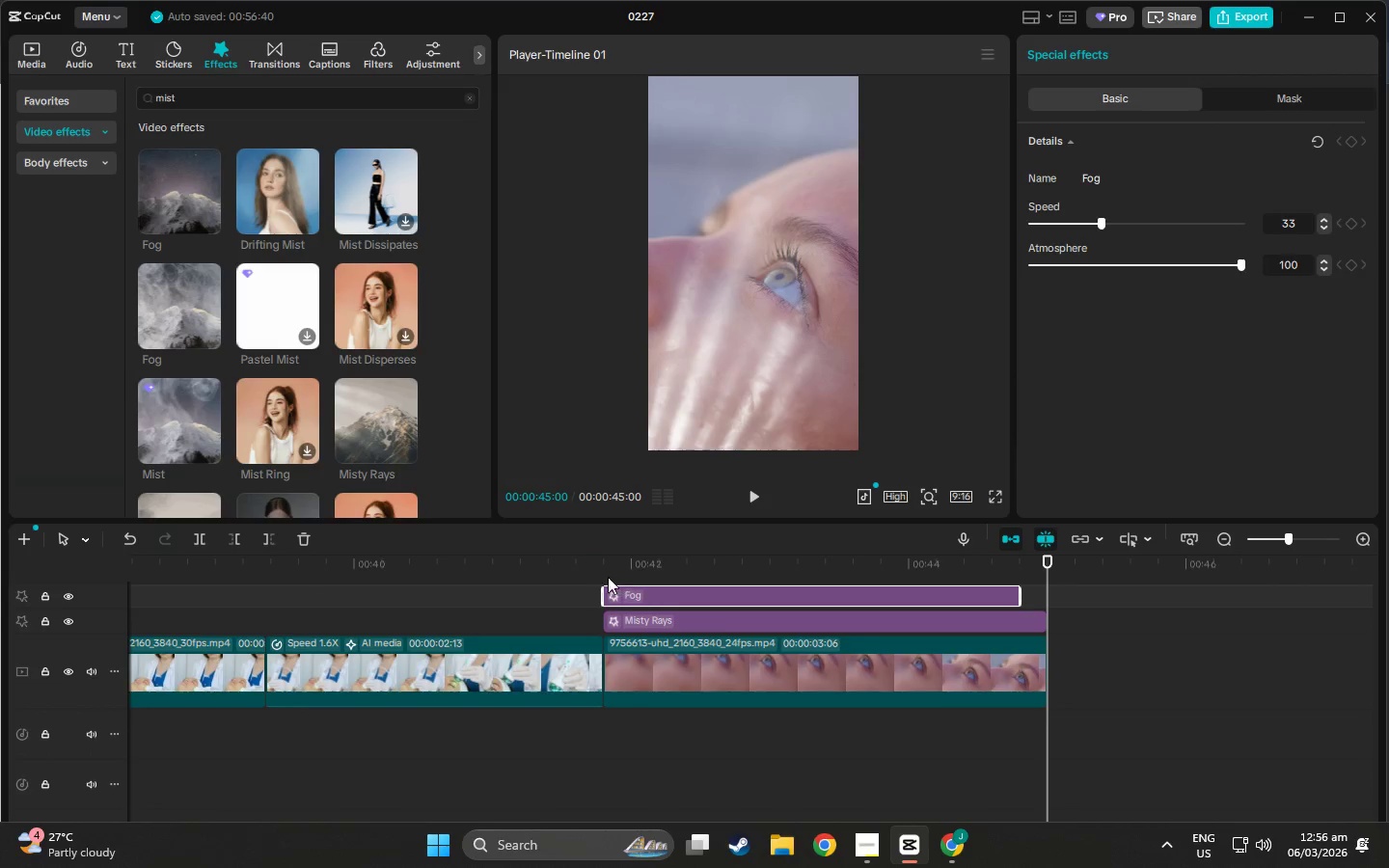 
scroll: coordinate [613, 592], scroll_direction: up, amount: 2.0
 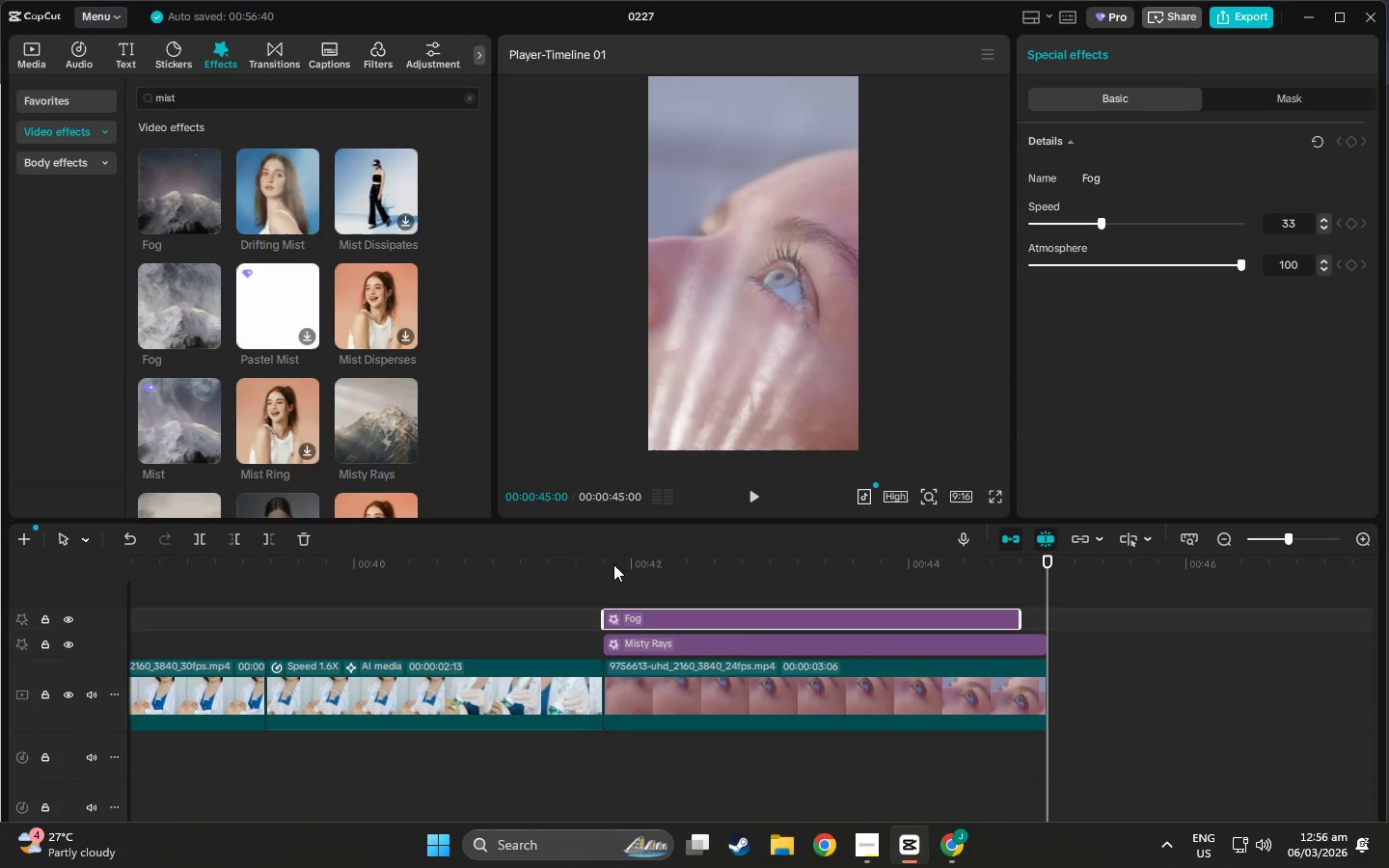 
left_click_drag(start_coordinate=[613, 563], to_coordinate=[1007, 557])
 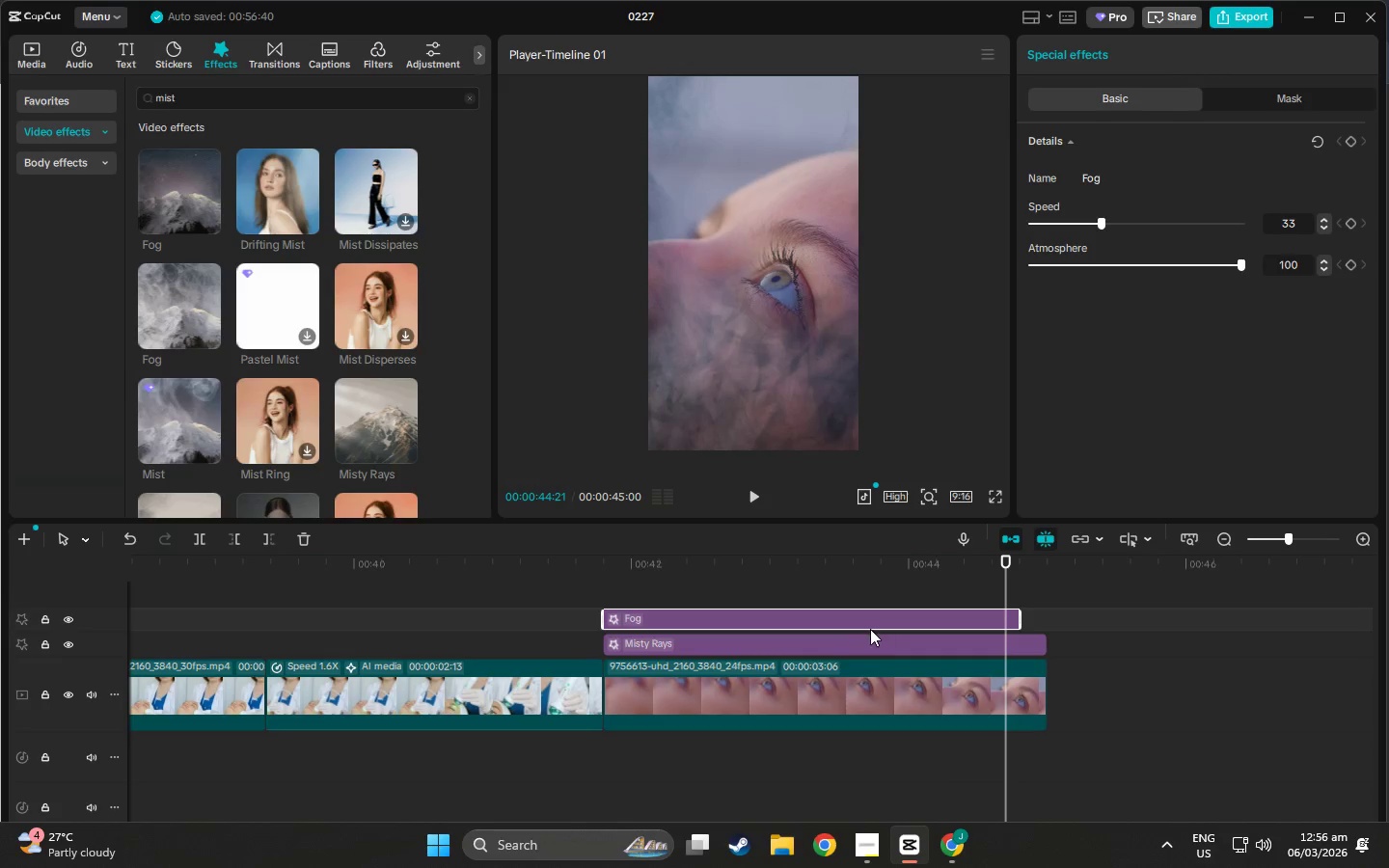 
left_click([870, 629])
 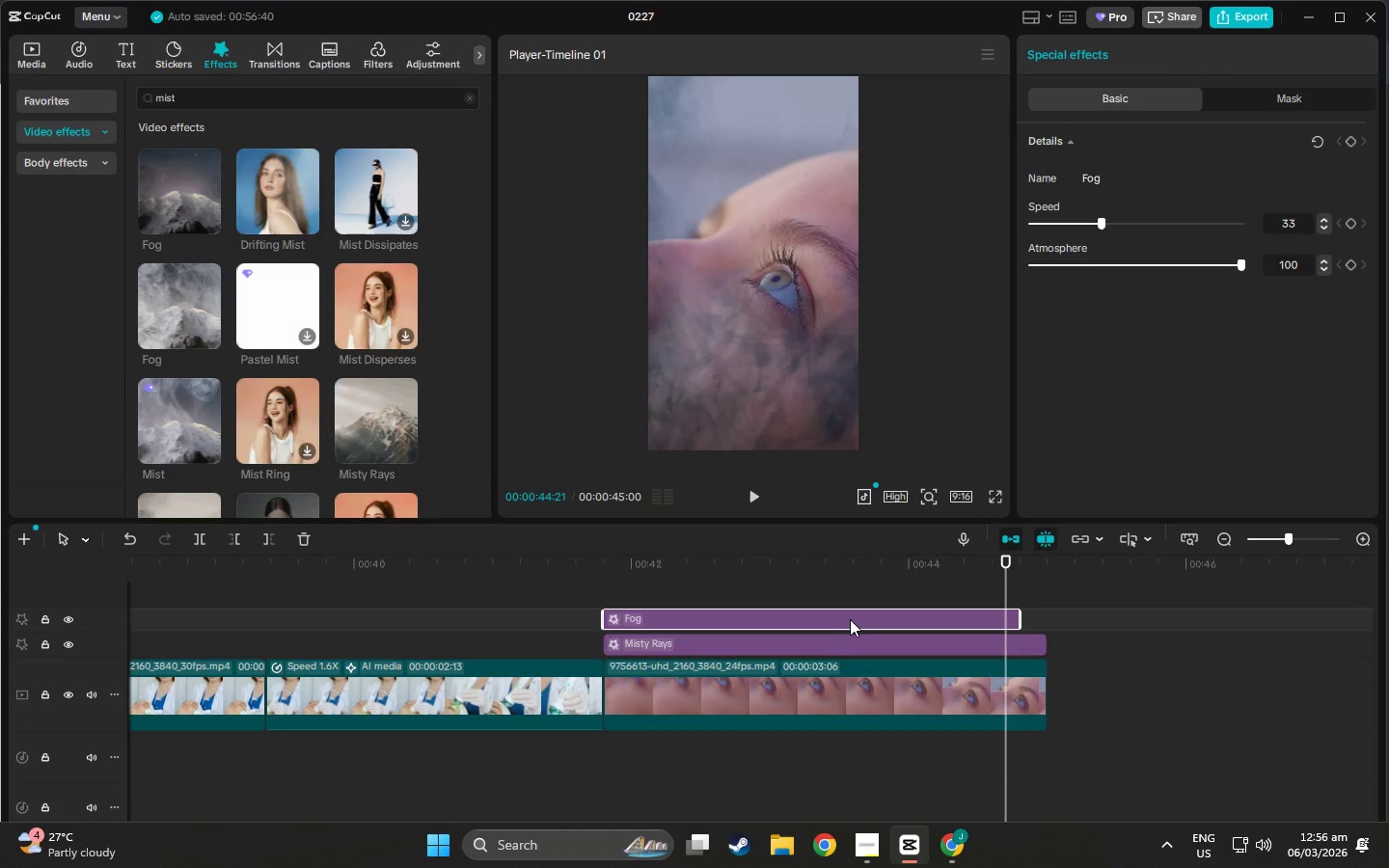 
left_click([850, 619])
 